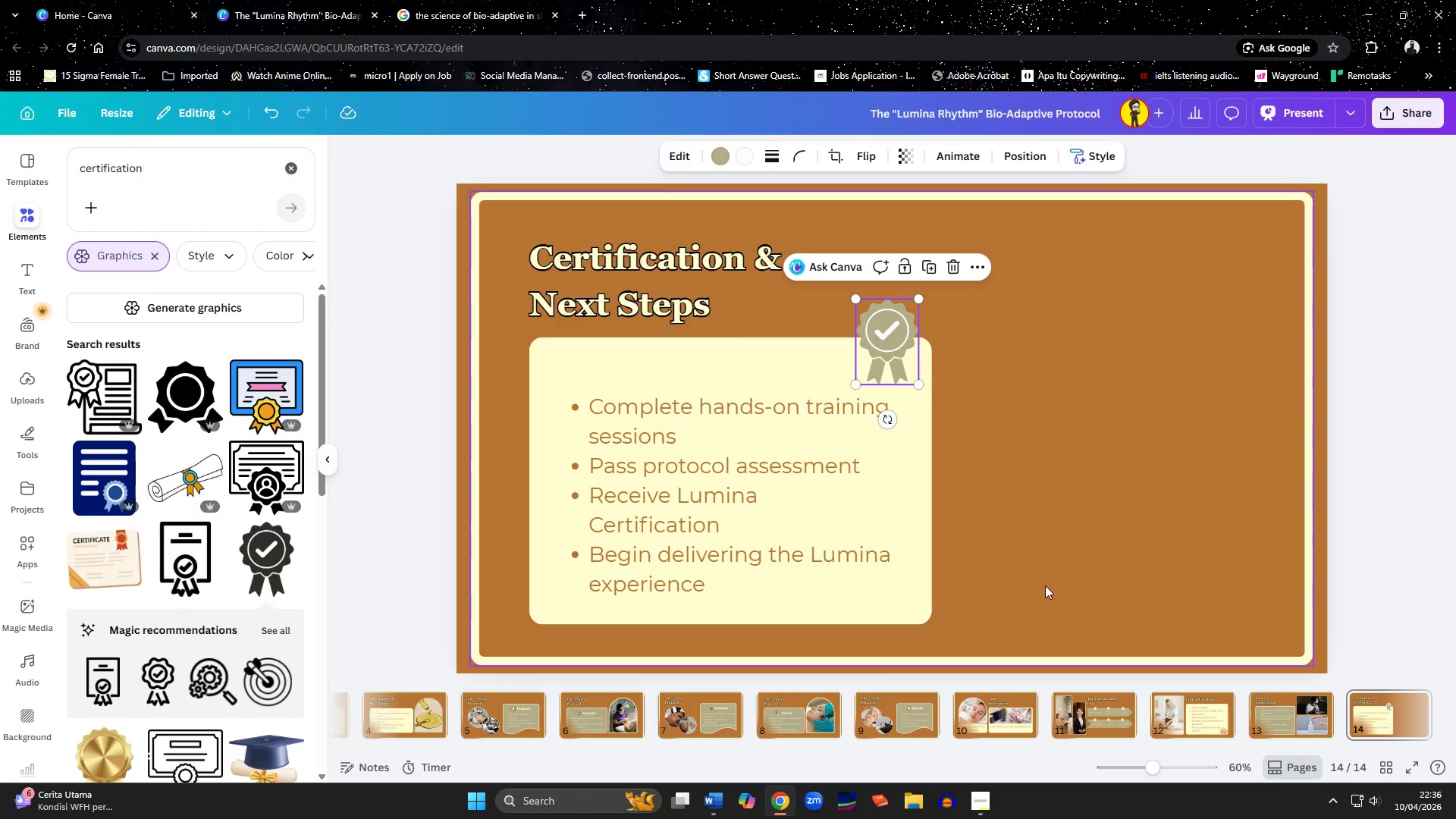 
left_click([1049, 589])
 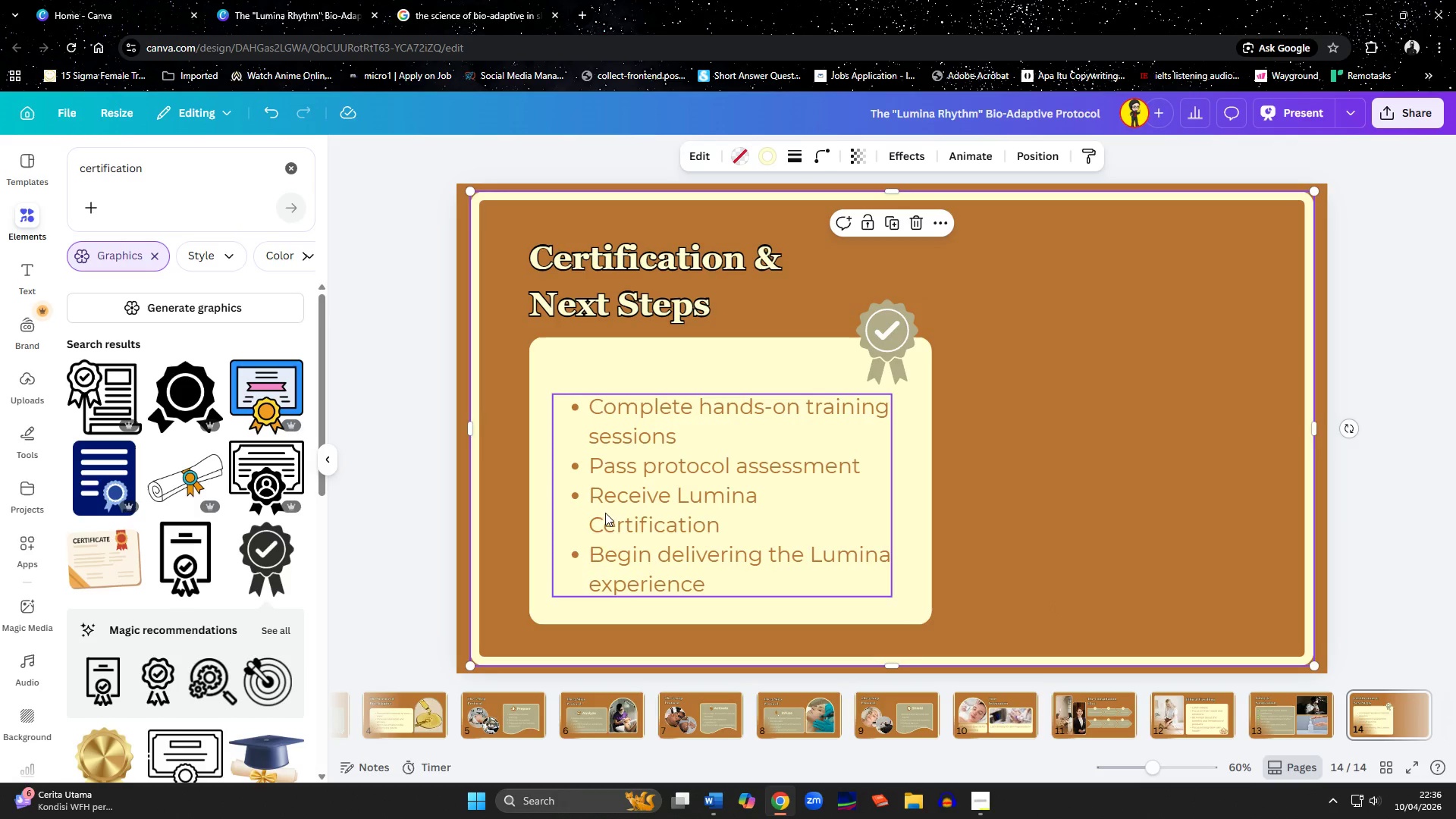 
wait(5.42)
 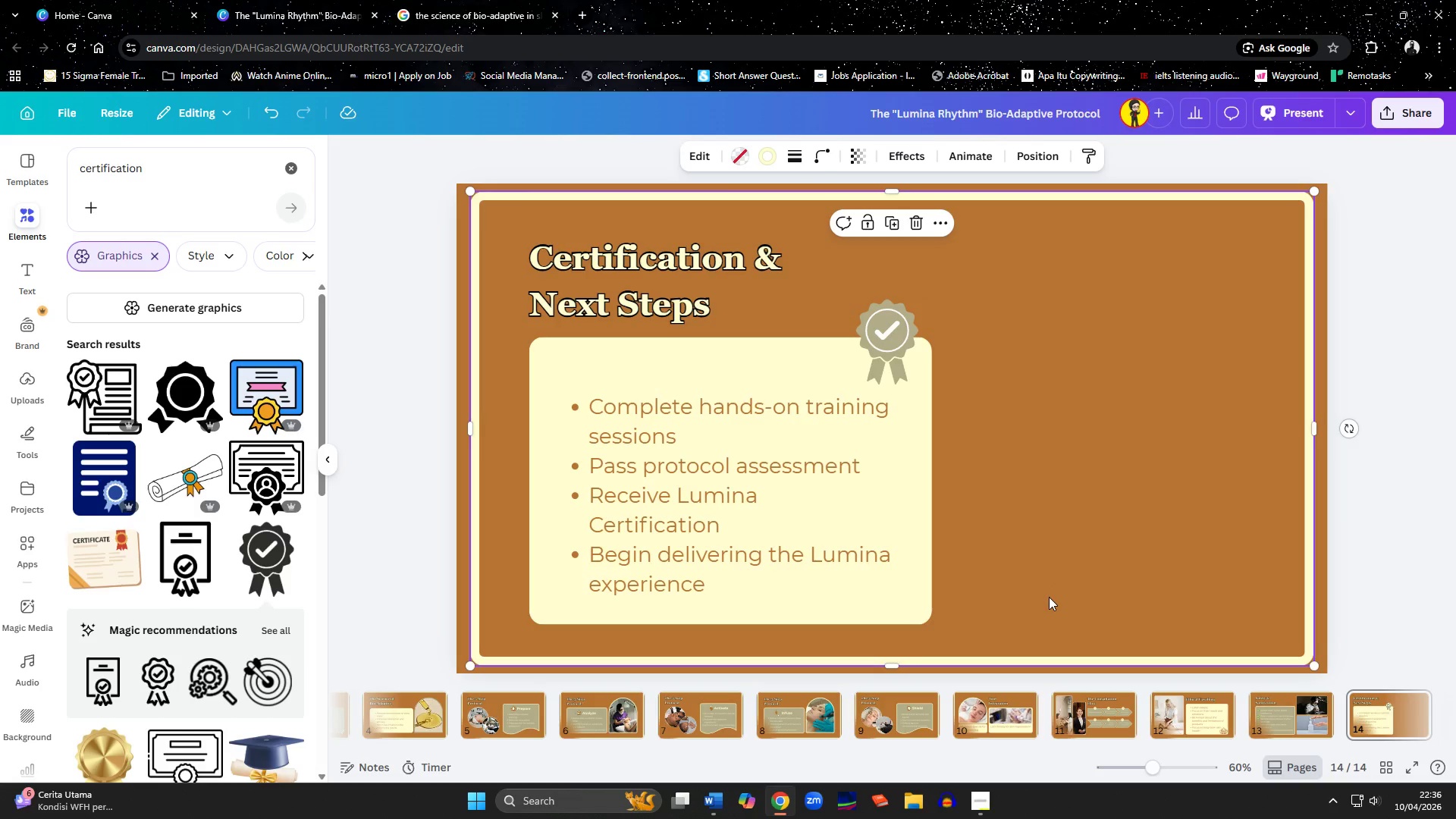 
left_click([152, 259])
 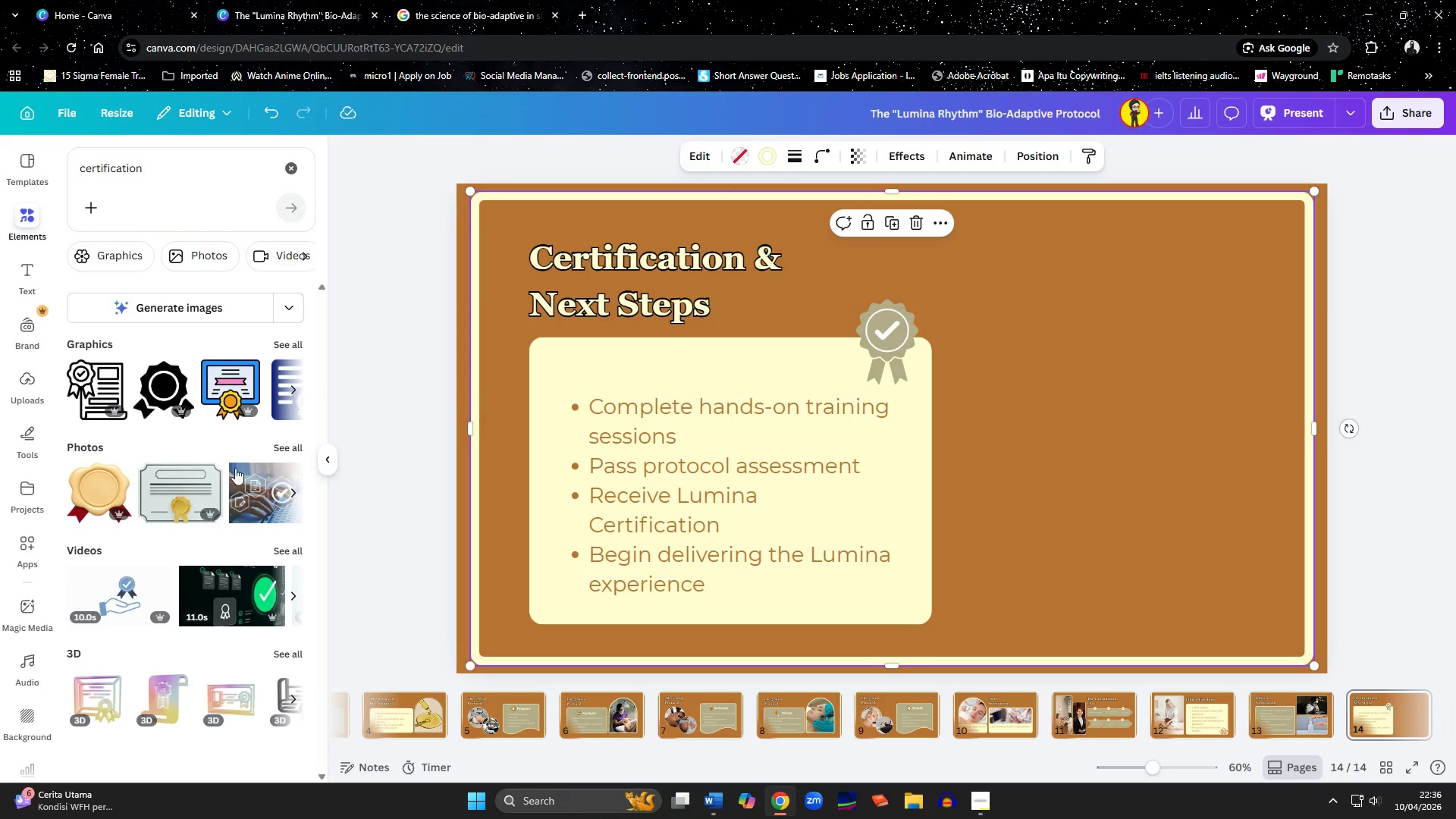 
left_click([292, 448])
 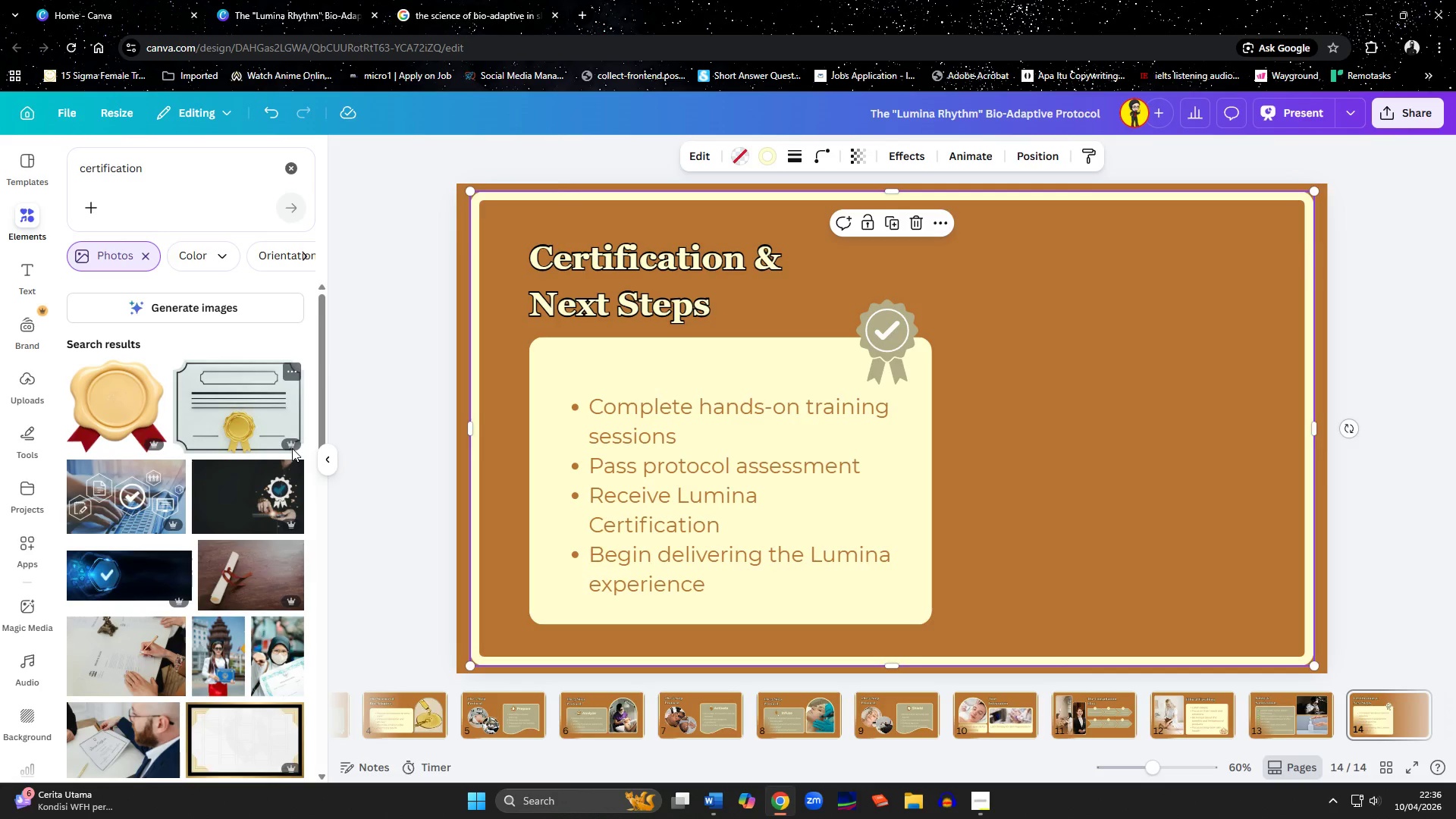 
scroll: coordinate [179, 444], scroll_direction: down, amount: 9.0
 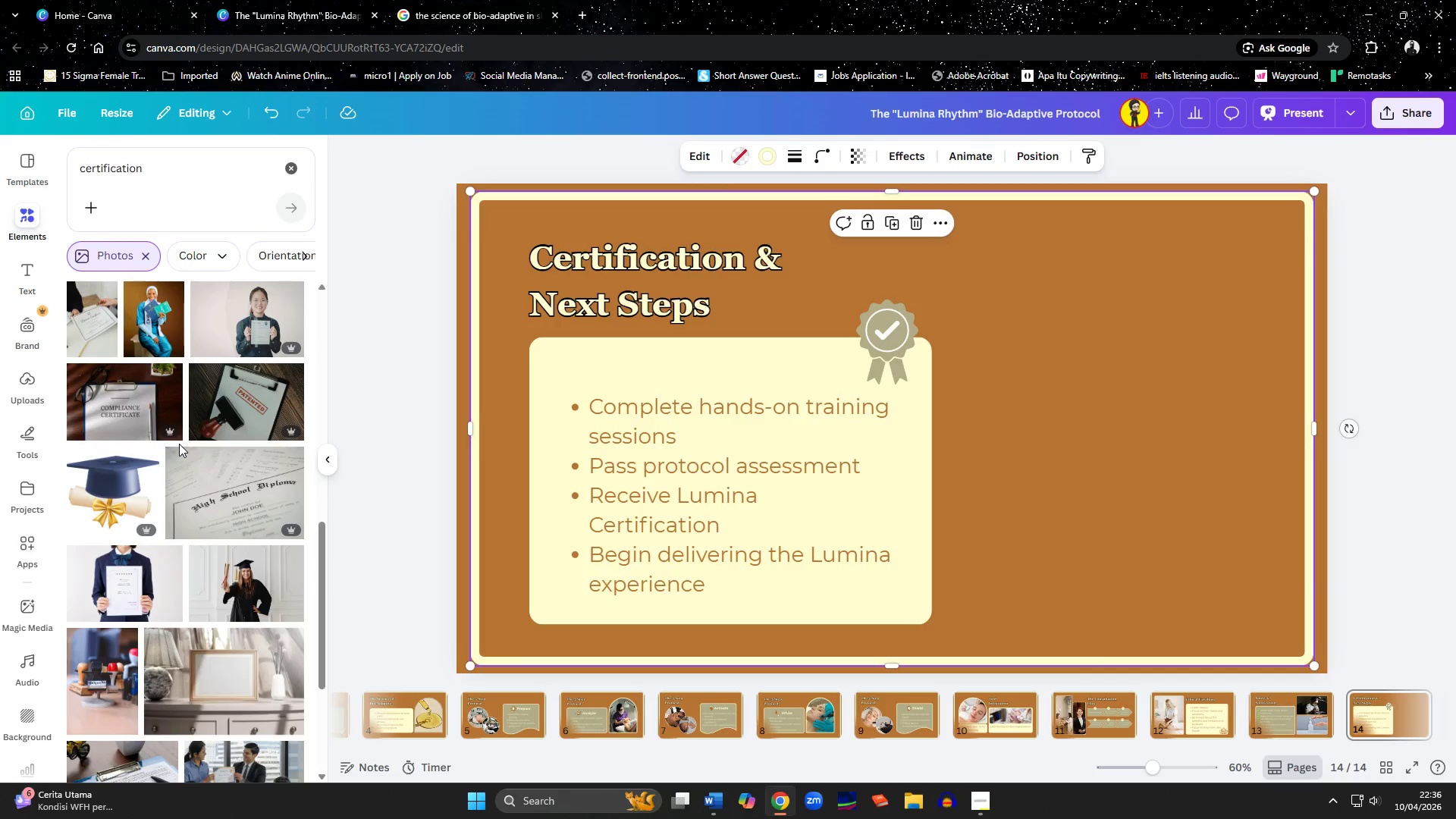 
scroll: coordinate [217, 480], scroll_direction: down, amount: 11.0
 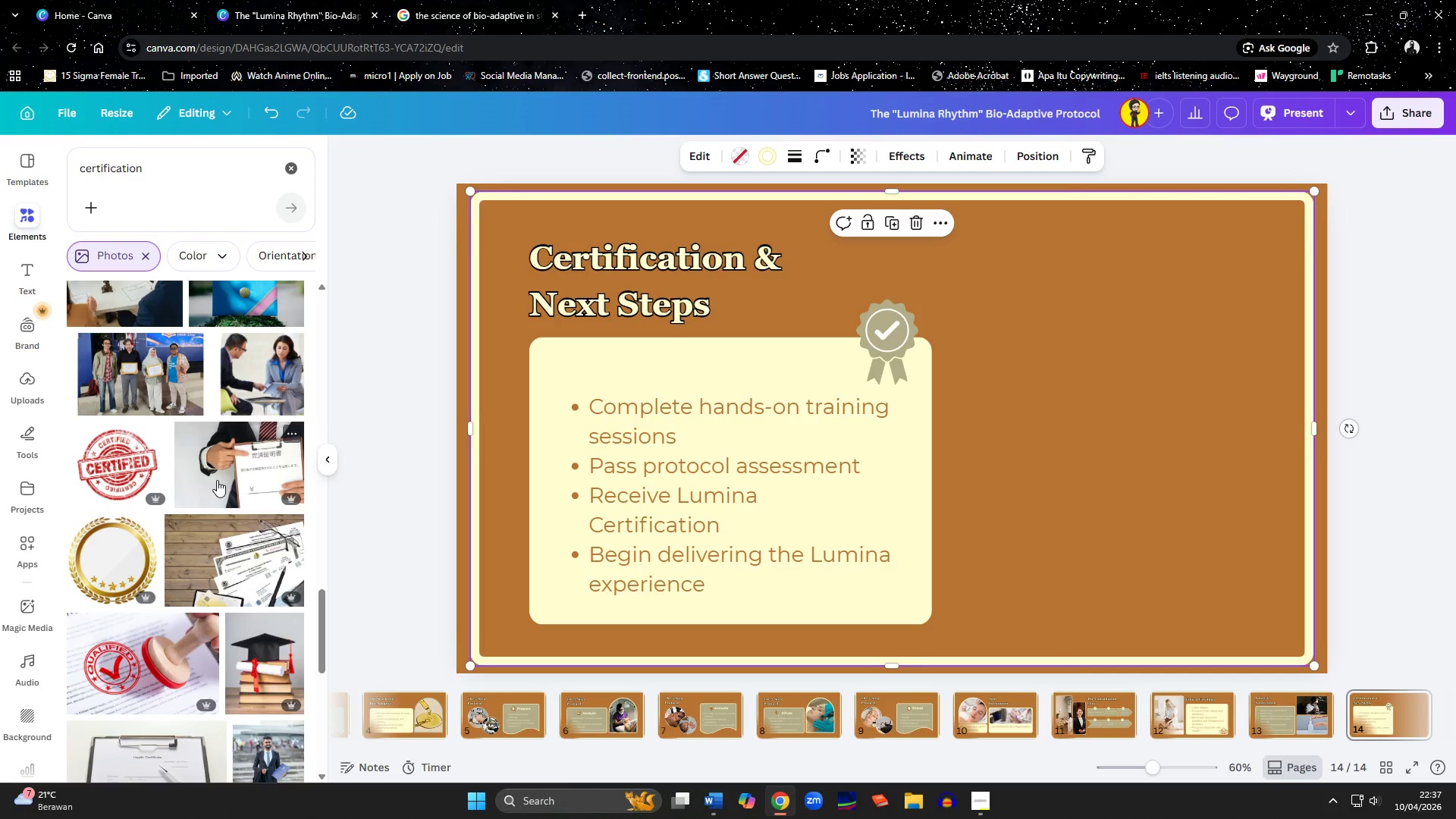 
scroll: coordinate [217, 480], scroll_direction: down, amount: 5.0
 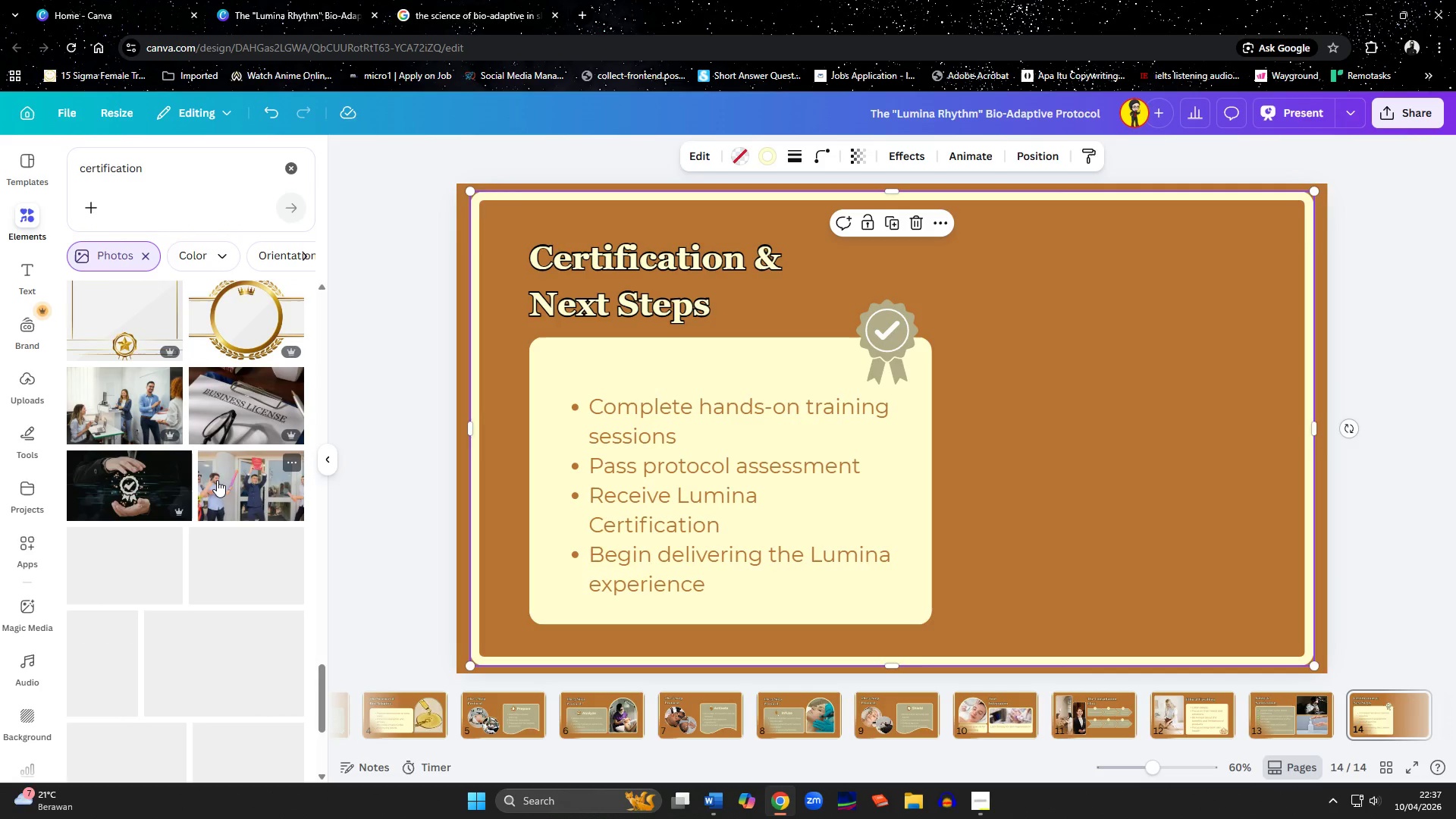 
scroll: coordinate [217, 480], scroll_direction: up, amount: 9.0
 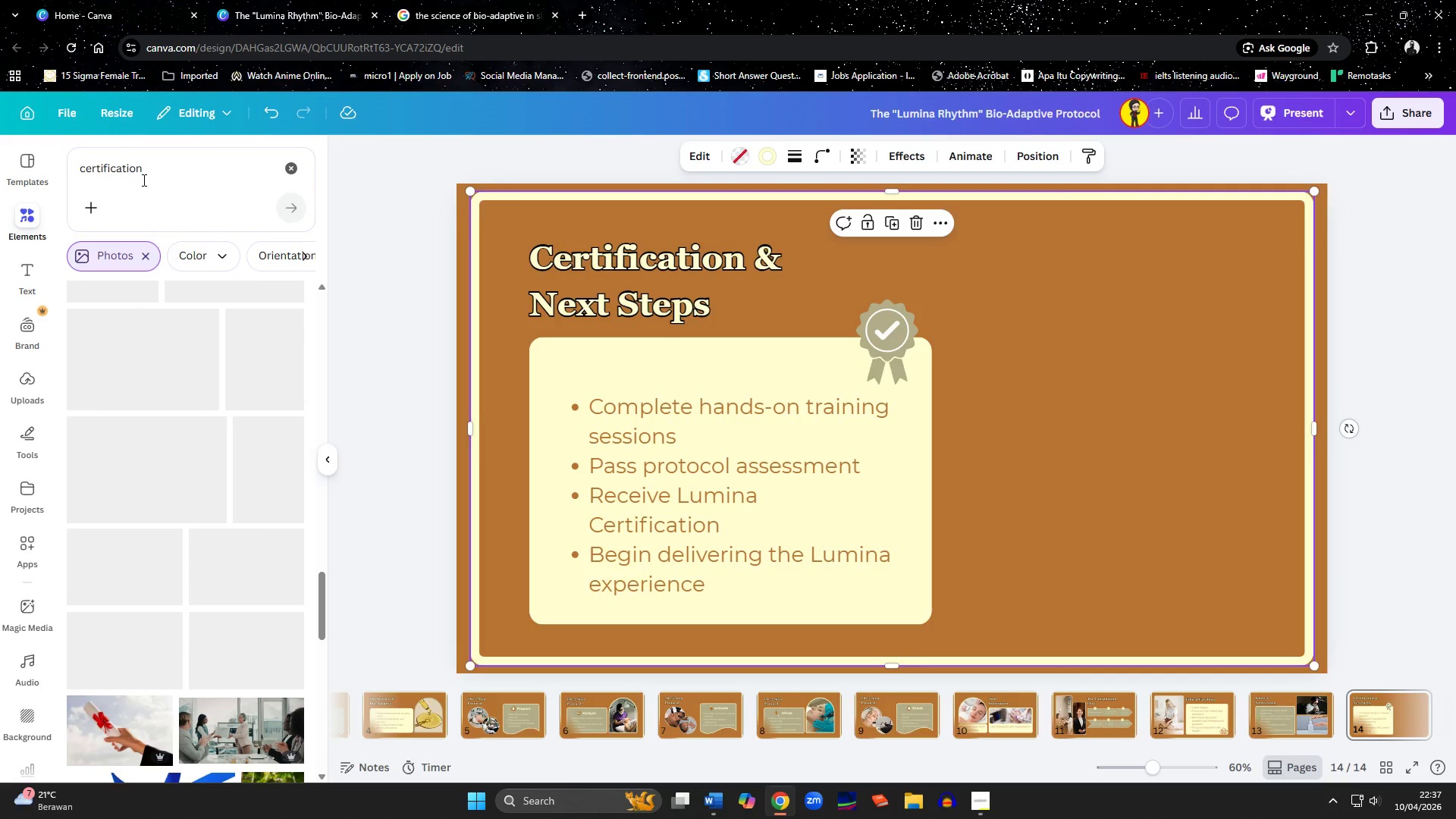 
left_click([155, 171])
 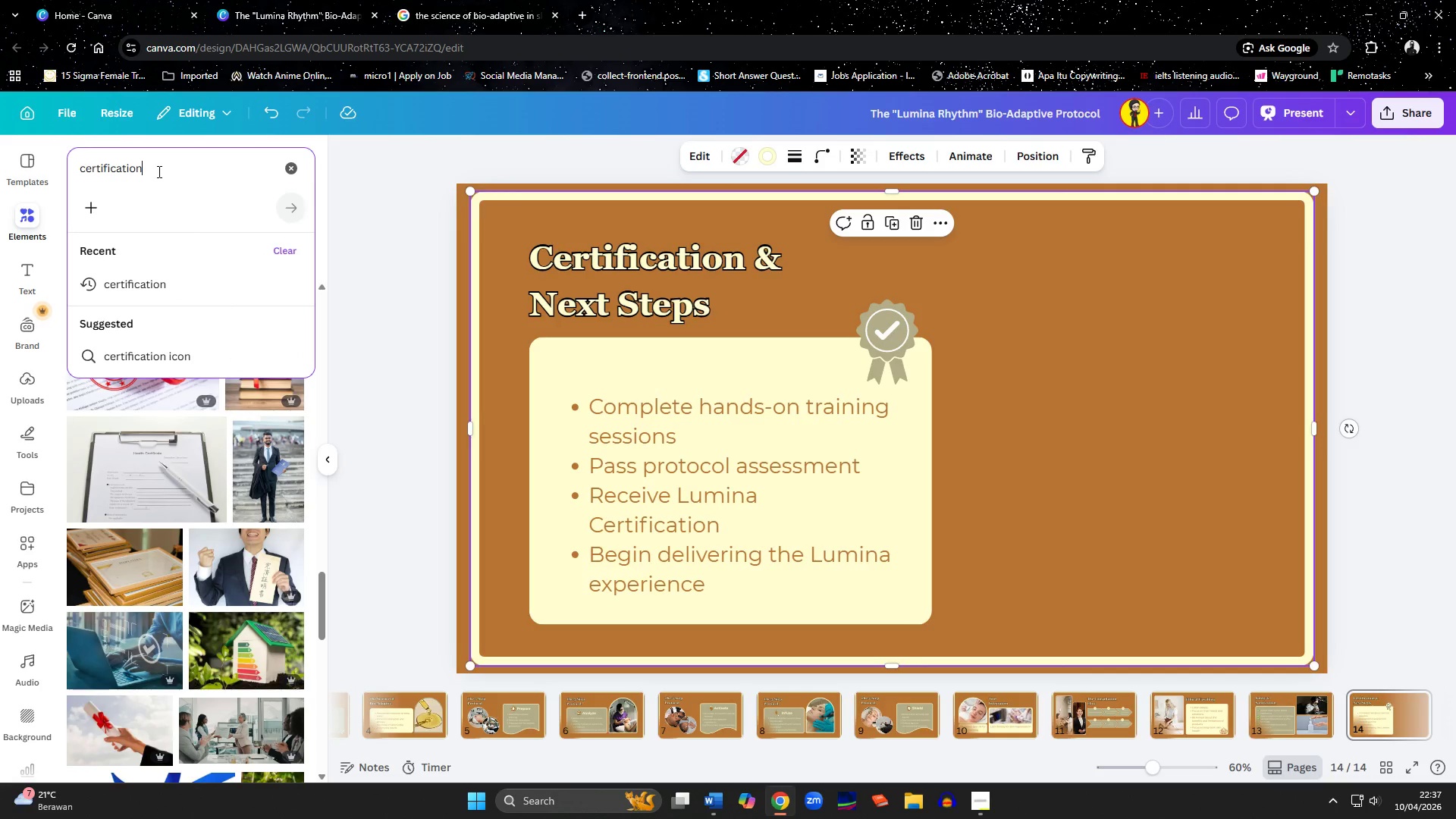 
key(Backspace)
key(Backspace)
key(Backspace)
key(Backspace)
type(te)
 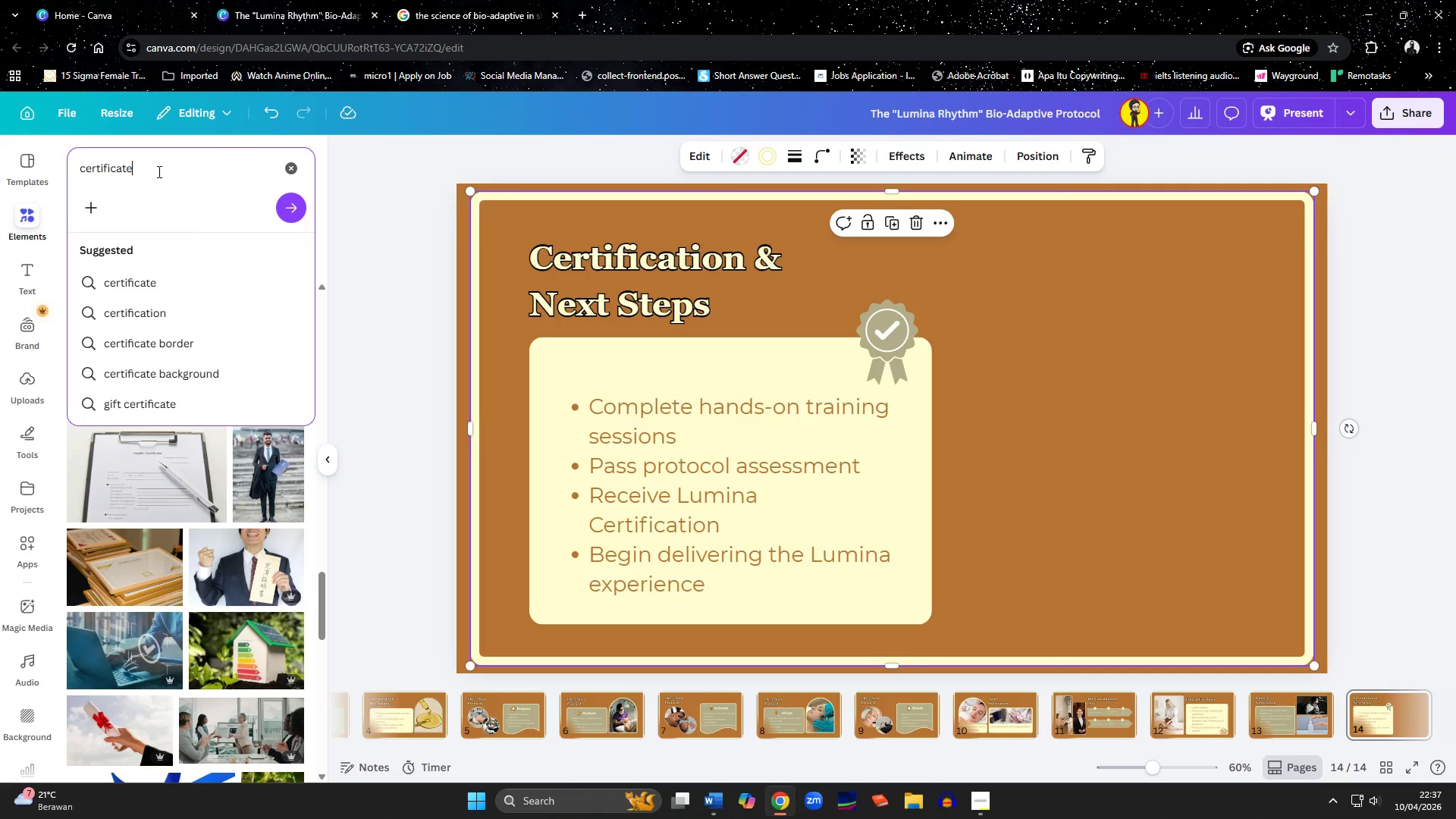 
key(Enter)
 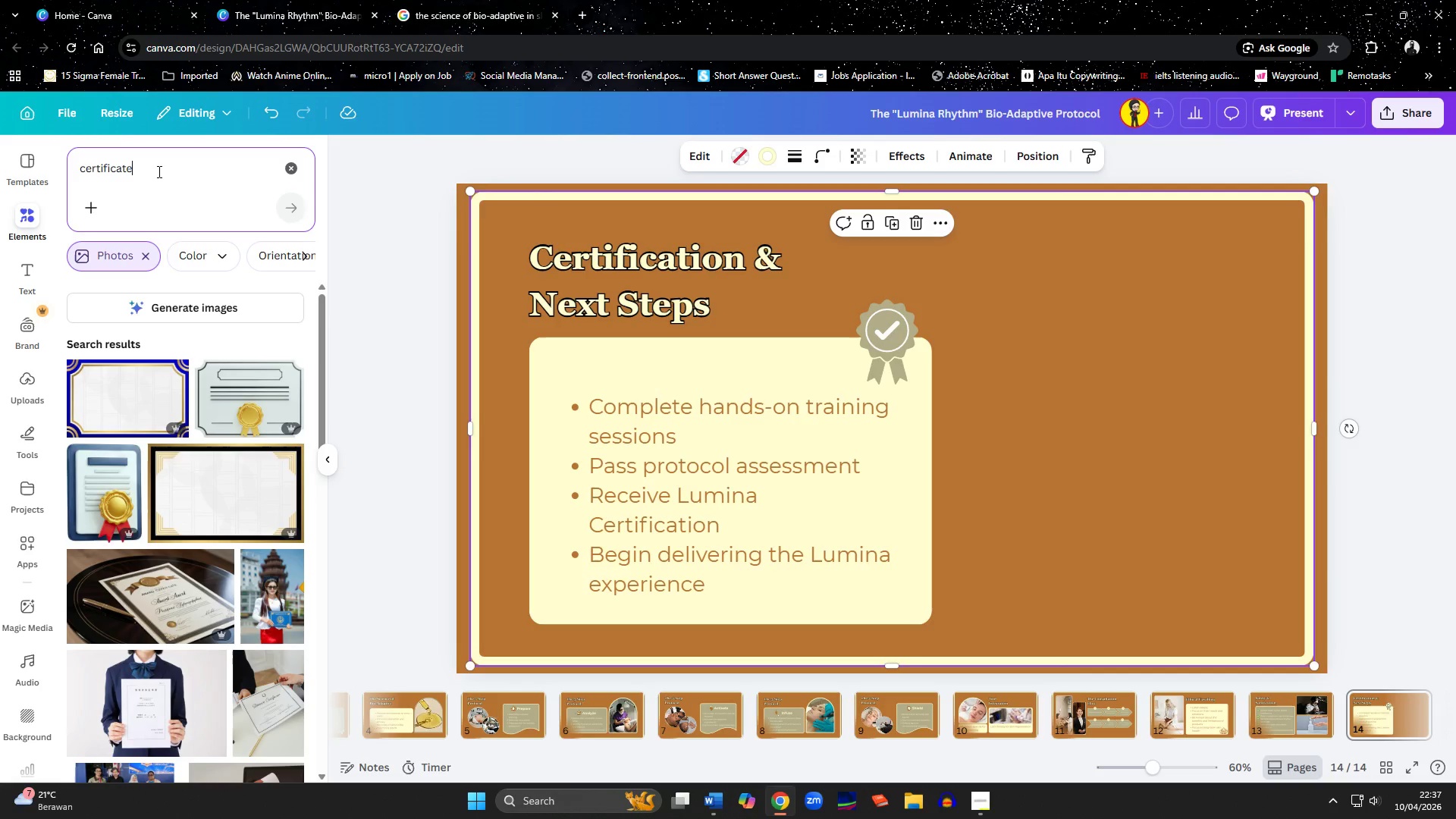 
wait(12.83)
 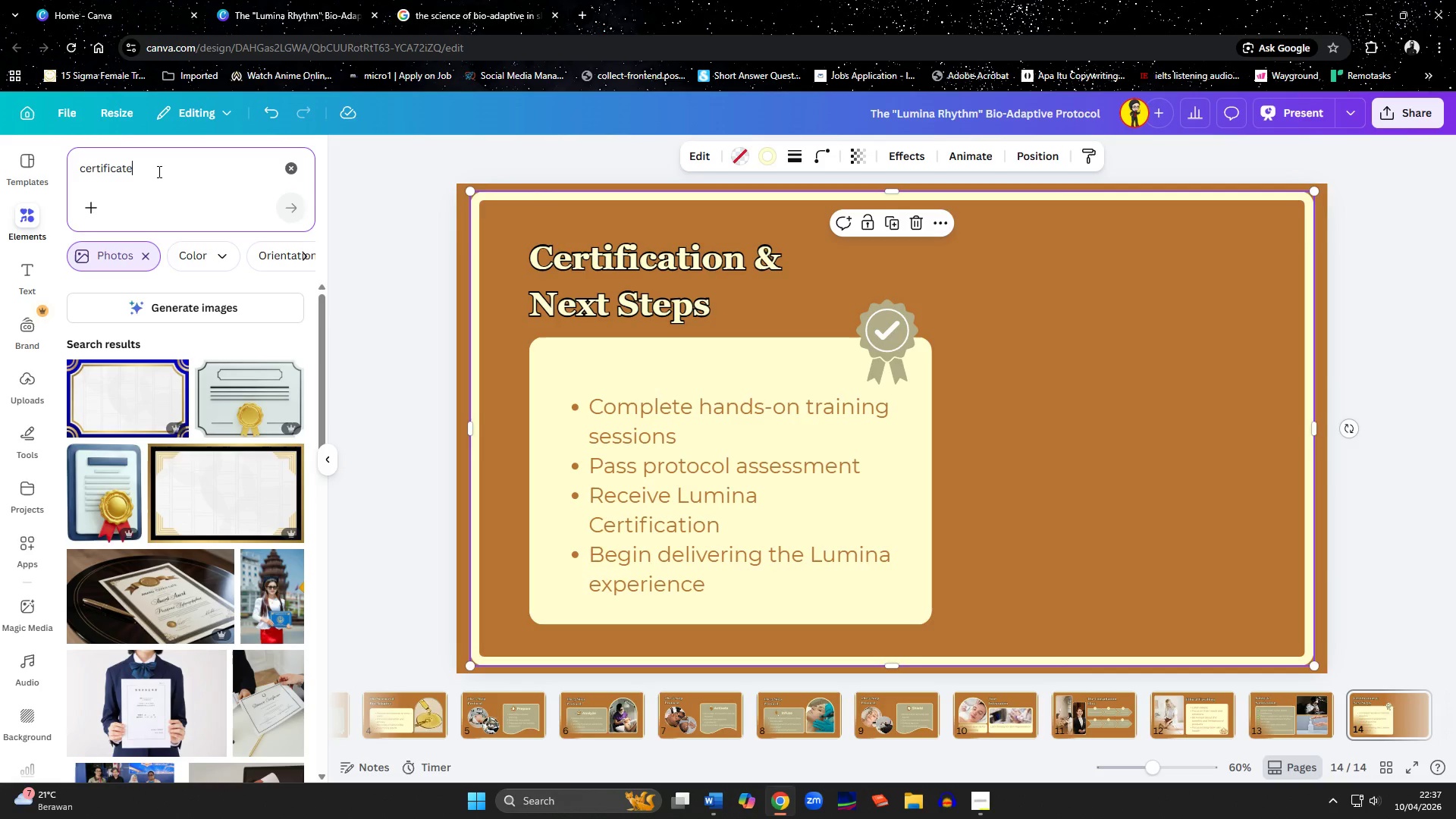 
scroll: coordinate [209, 622], scroll_direction: down, amount: 3.0
 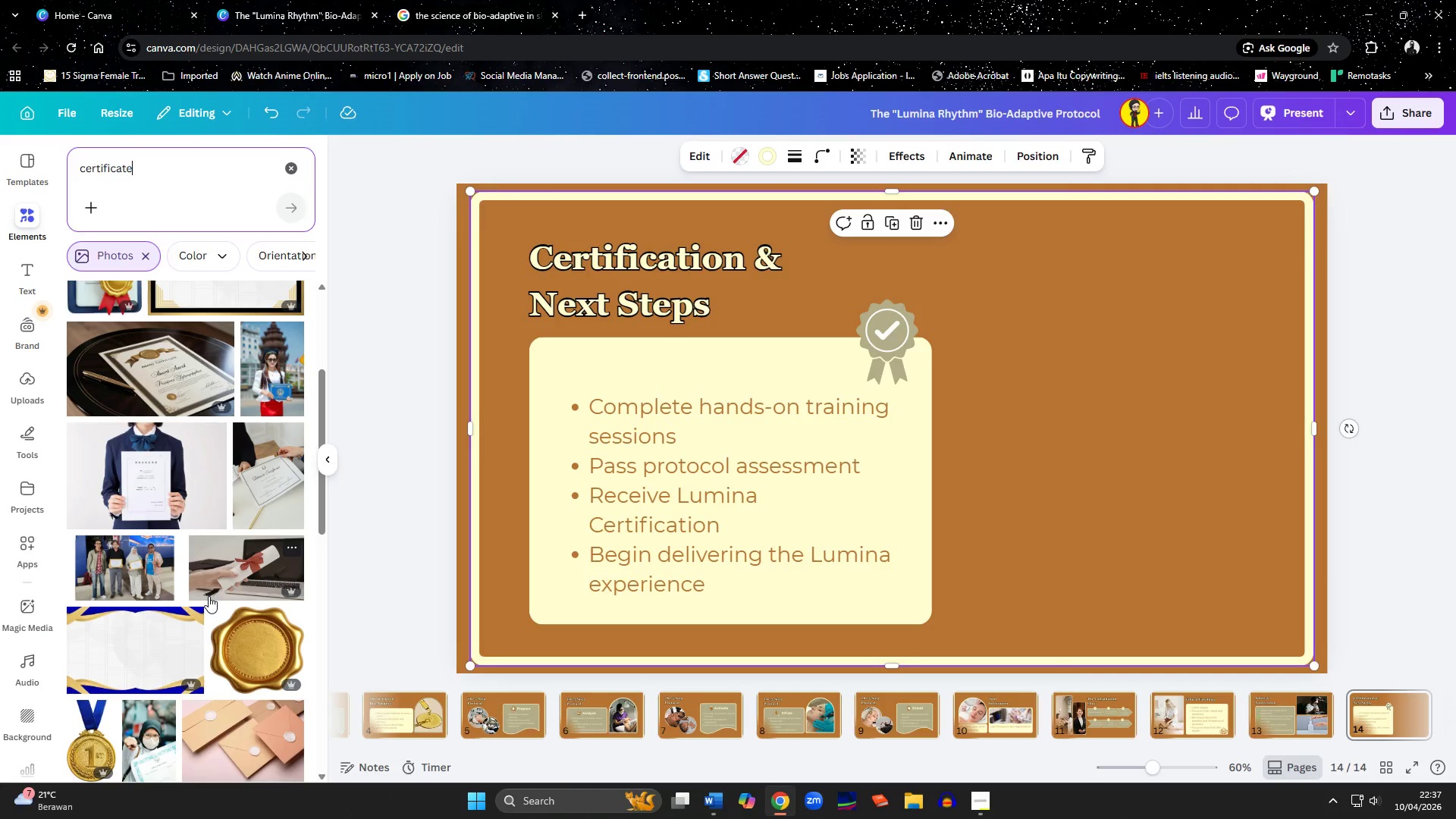 
mouse_move([177, 548])
 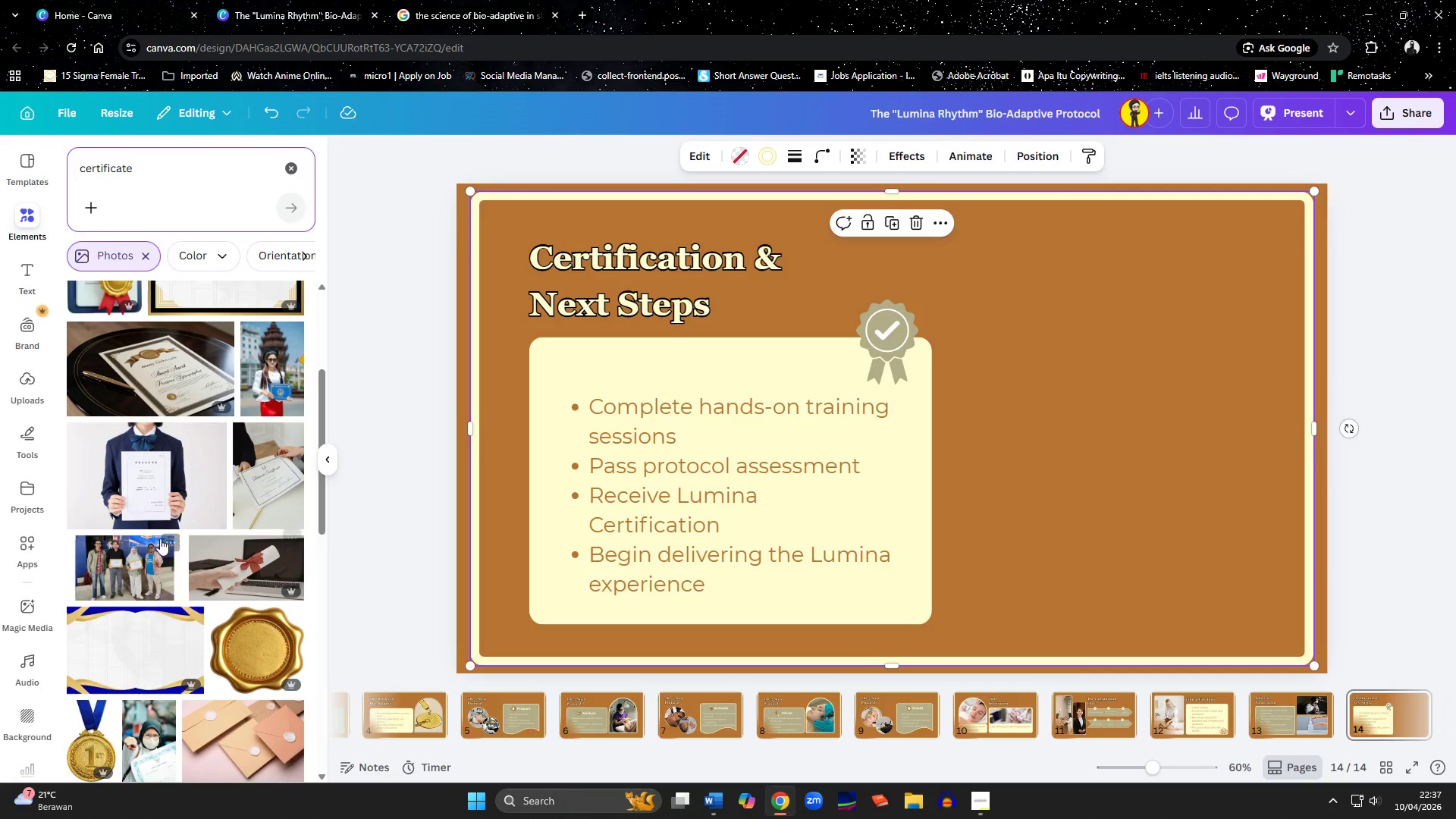 
scroll: coordinate [121, 616], scroll_direction: down, amount: 13.0
 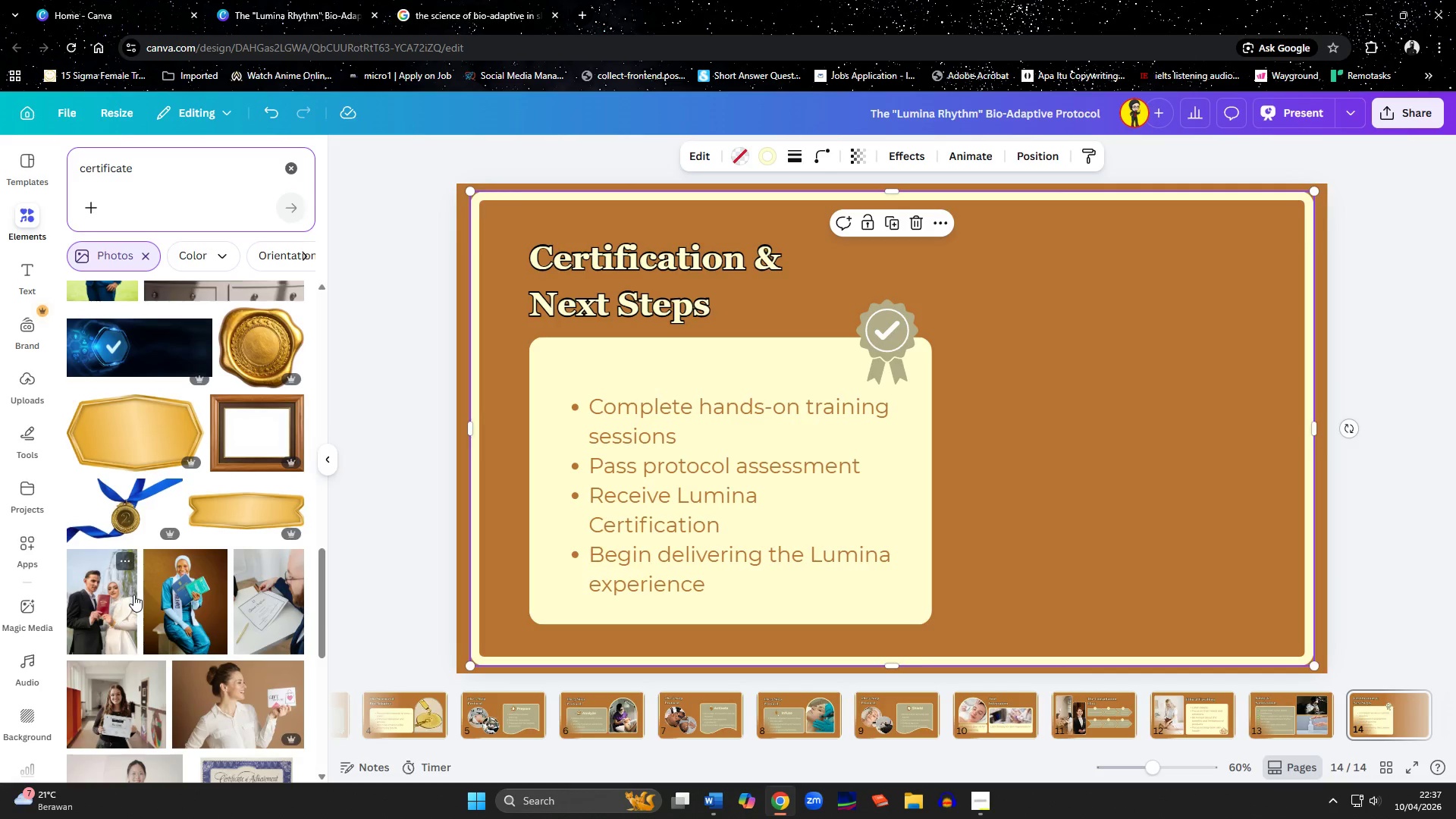 
mouse_move([161, 424])
 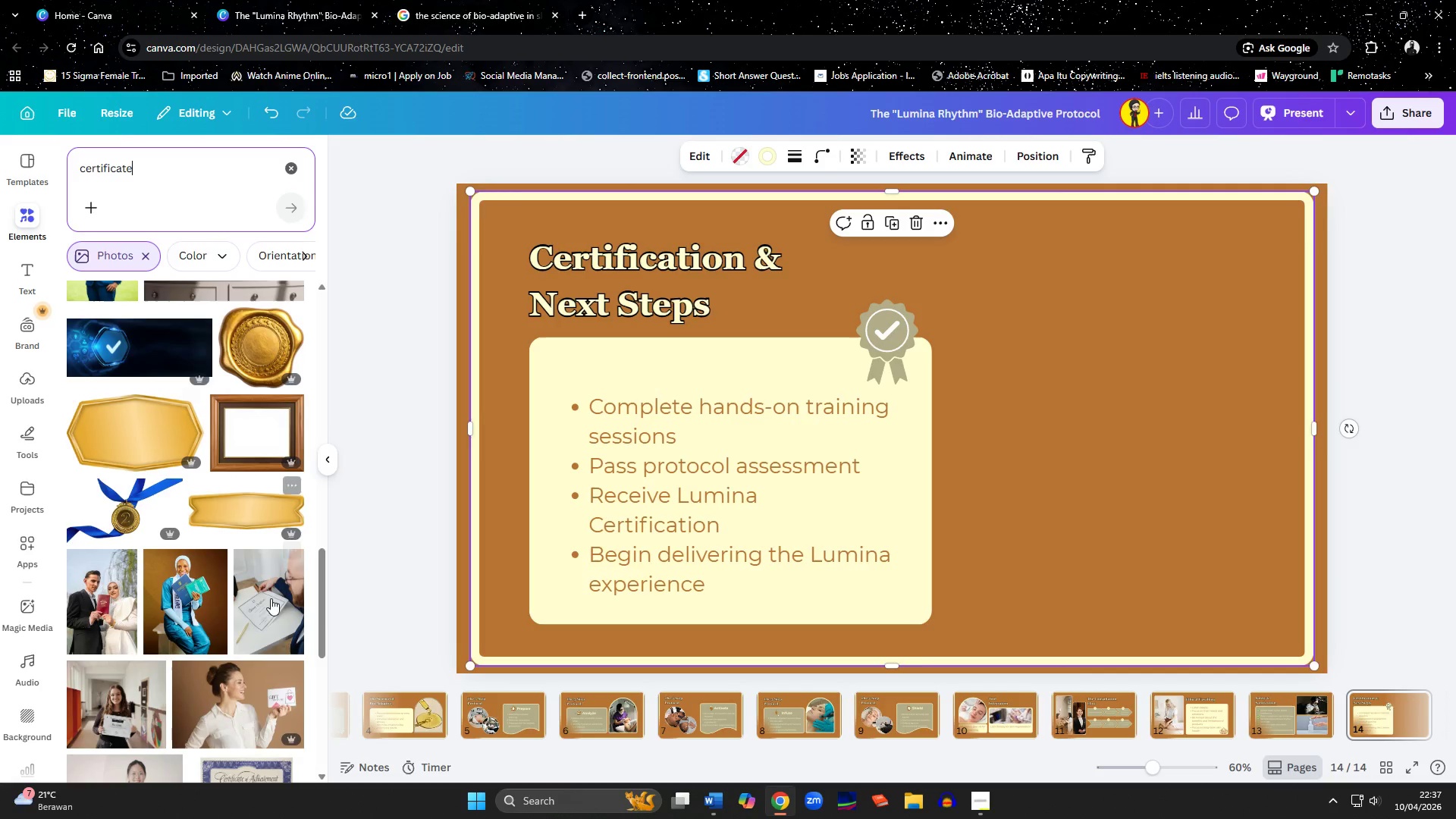 
mouse_move([286, 642])
 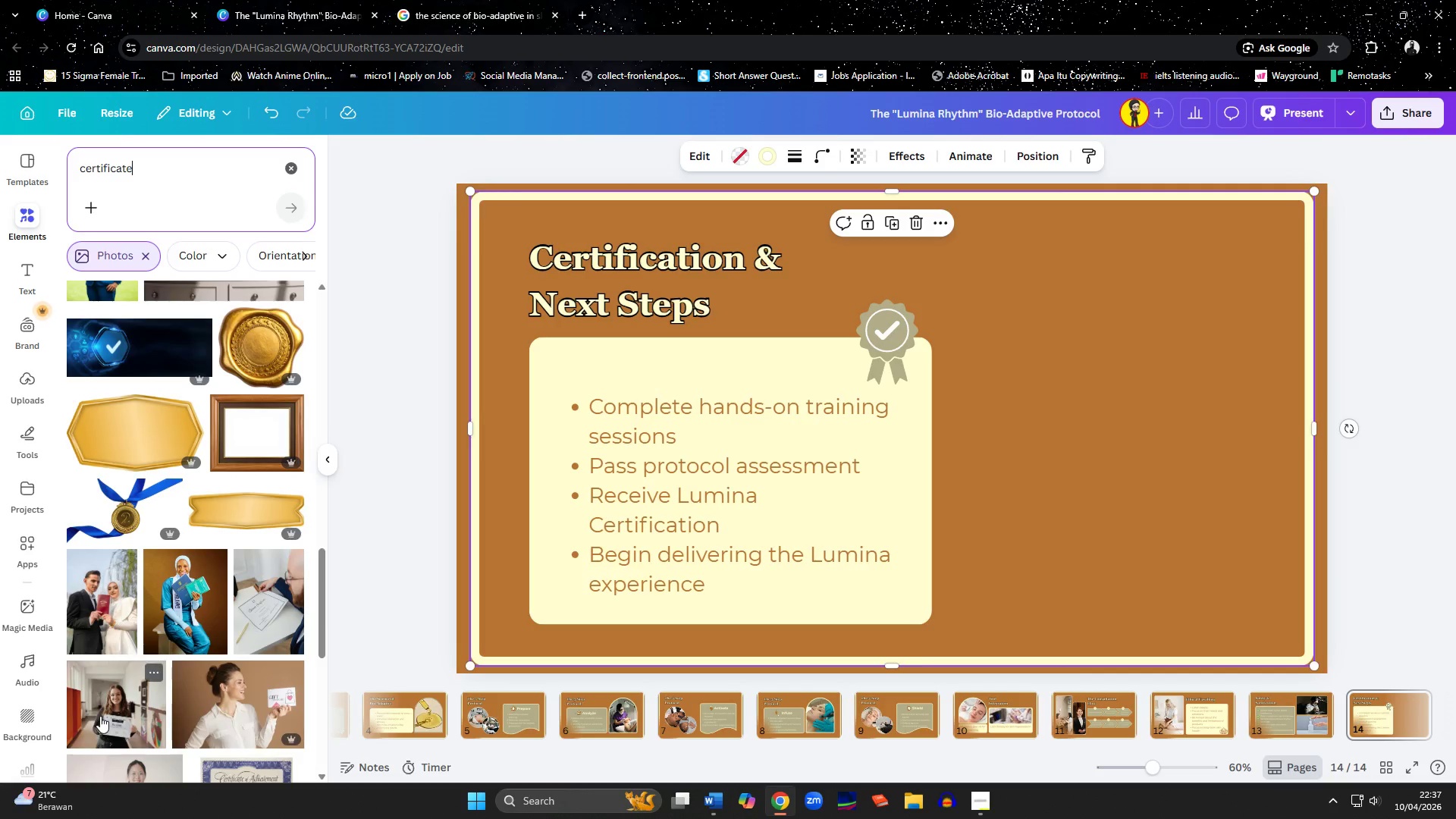 
left_click([100, 716])
 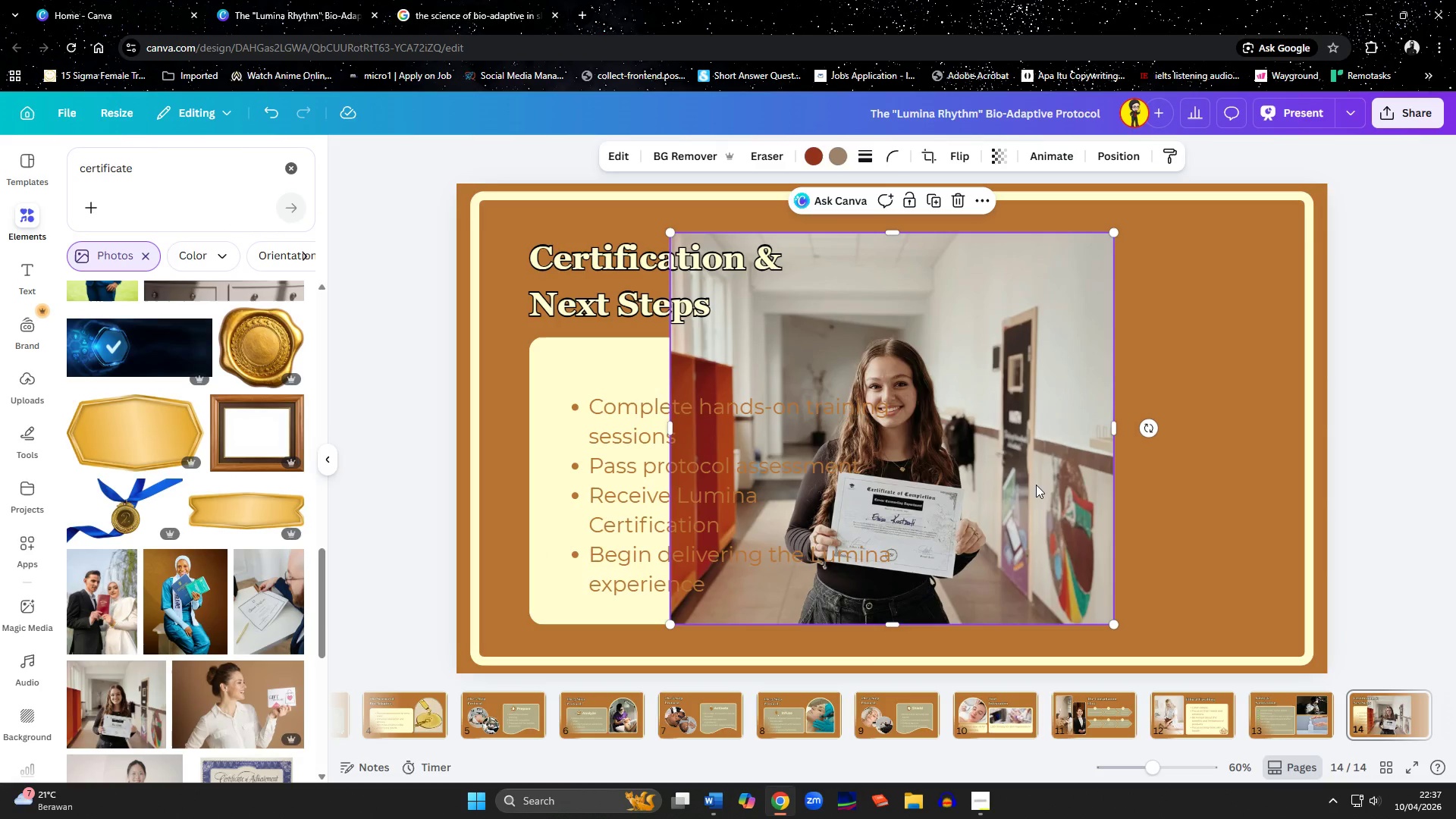 
left_click_drag(start_coordinate=[987, 485], to_coordinate=[1171, 485])
 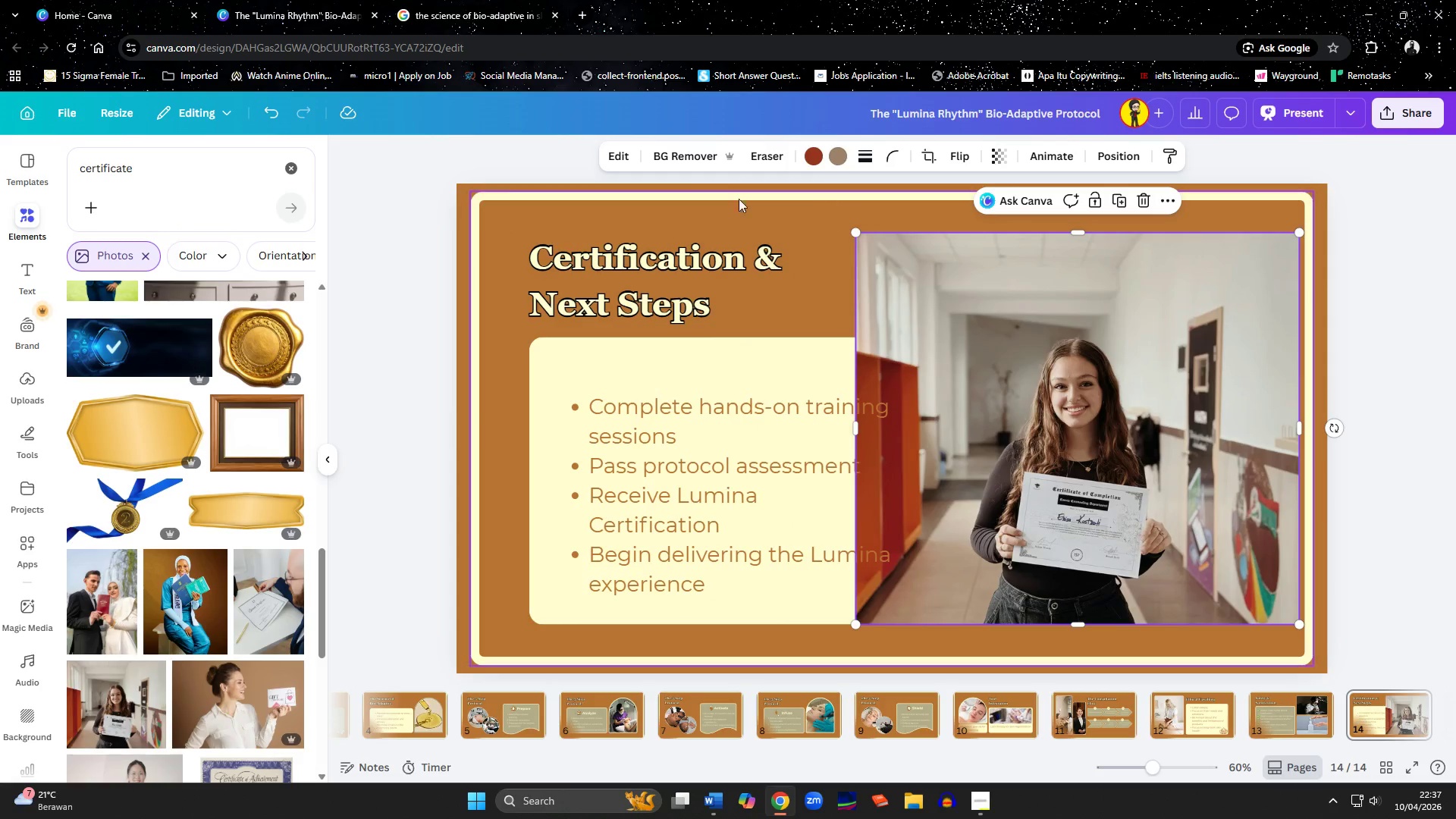 
left_click([690, 162])
 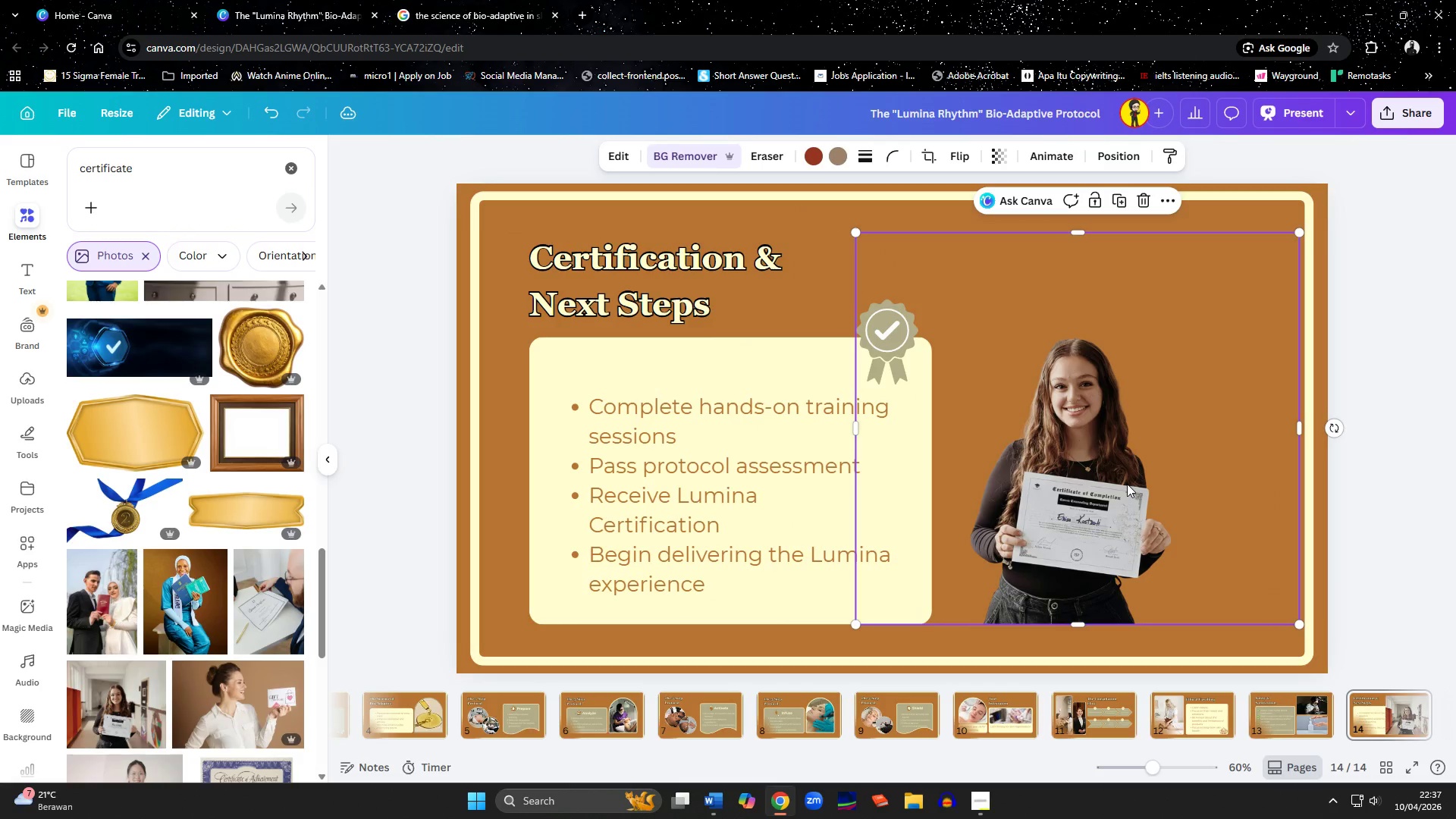 
wait(5.3)
 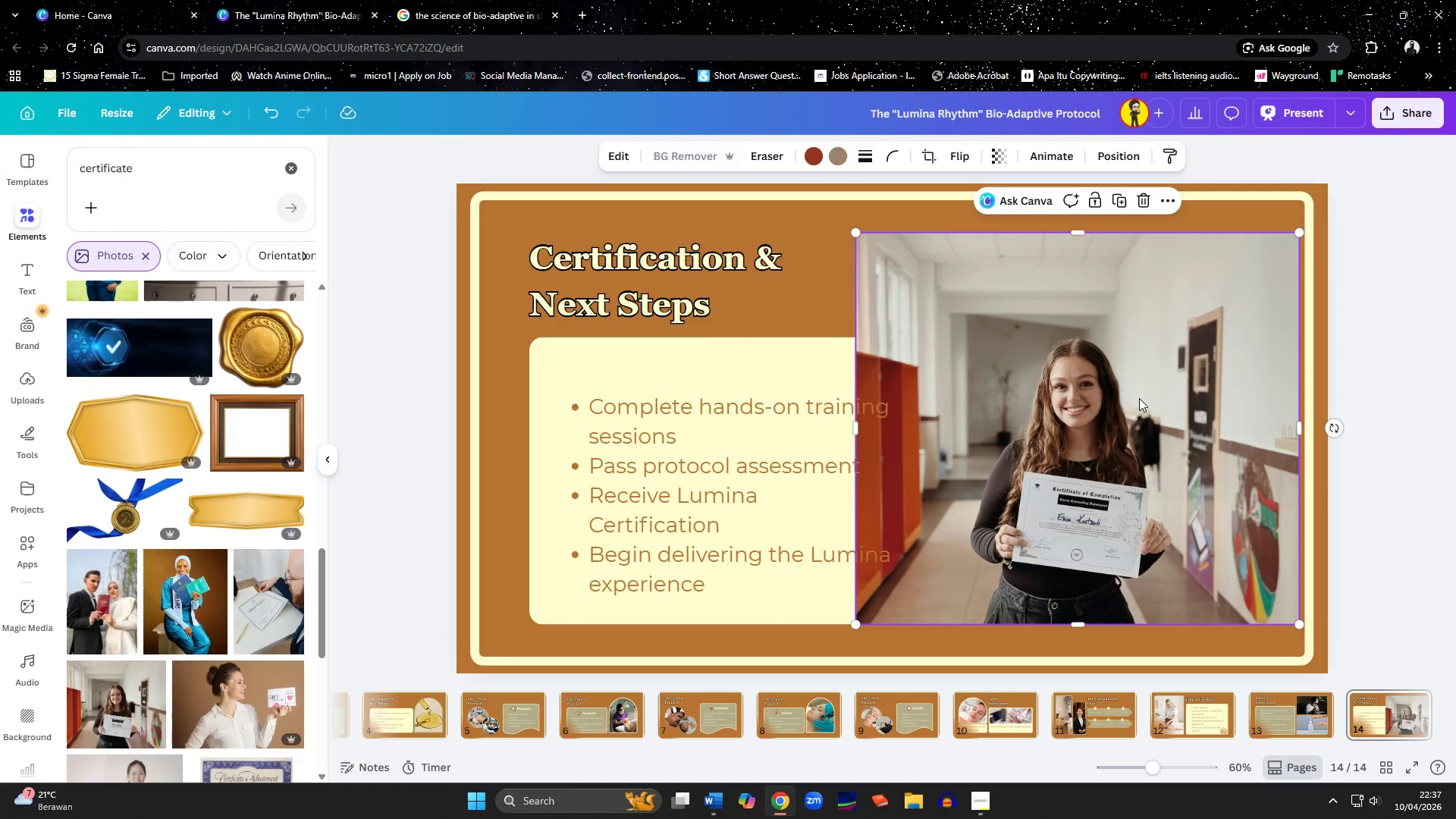 
left_click_drag(start_coordinate=[1300, 428], to_coordinate=[1184, 444])
 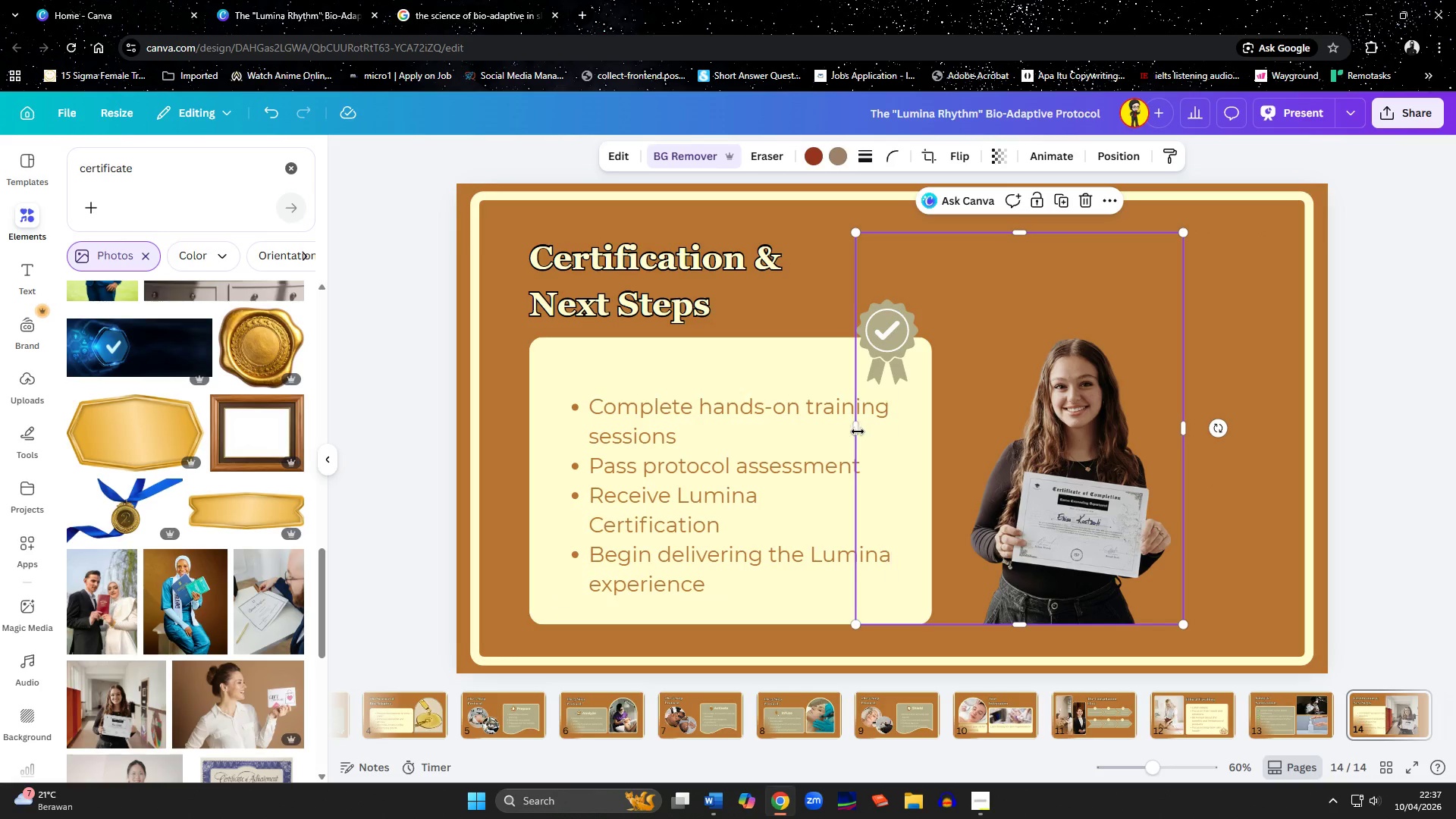 
left_click_drag(start_coordinate=[854, 430], to_coordinate=[956, 430])
 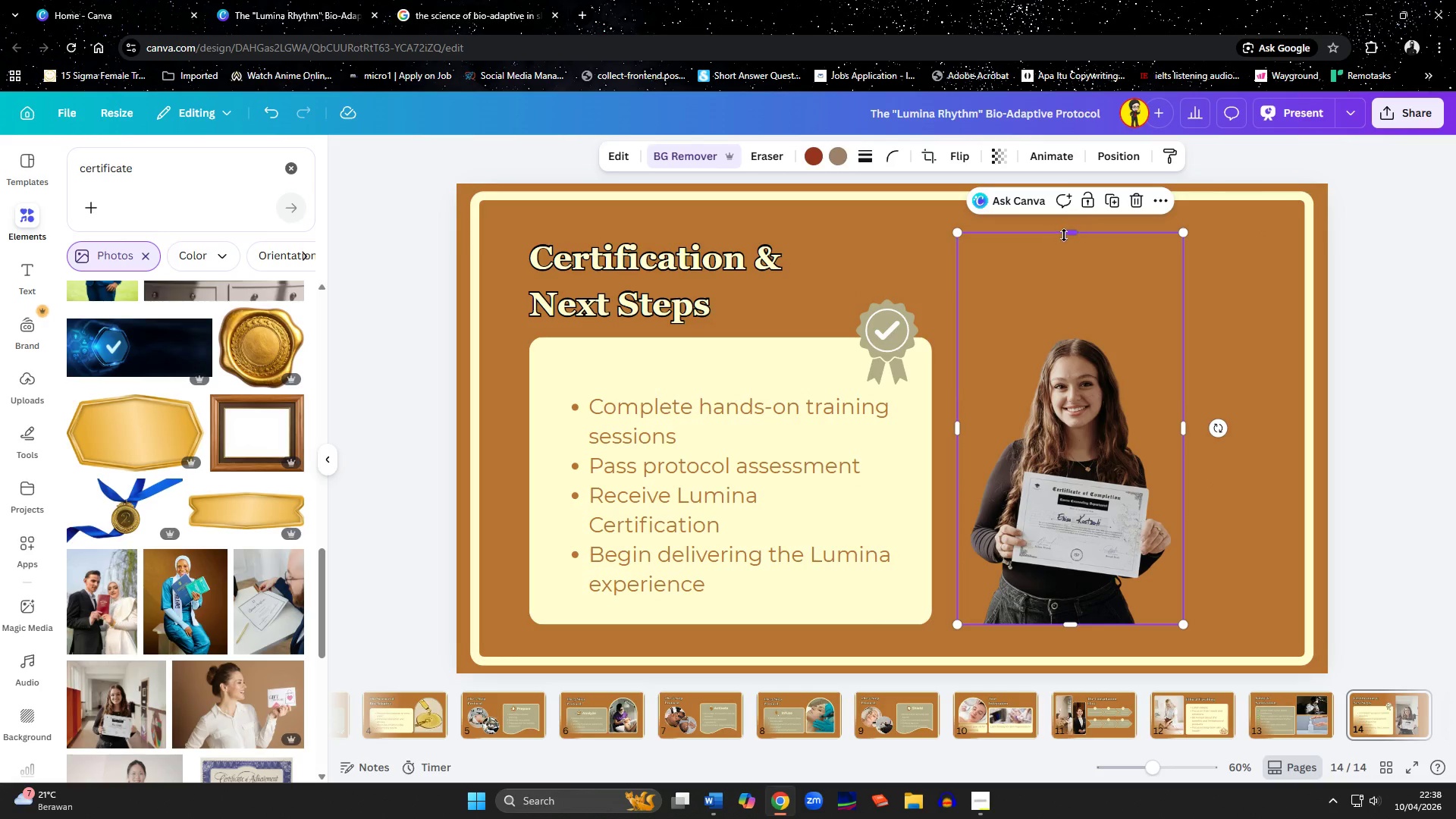 
left_click_drag(start_coordinate=[1066, 234], to_coordinate=[1071, 331])
 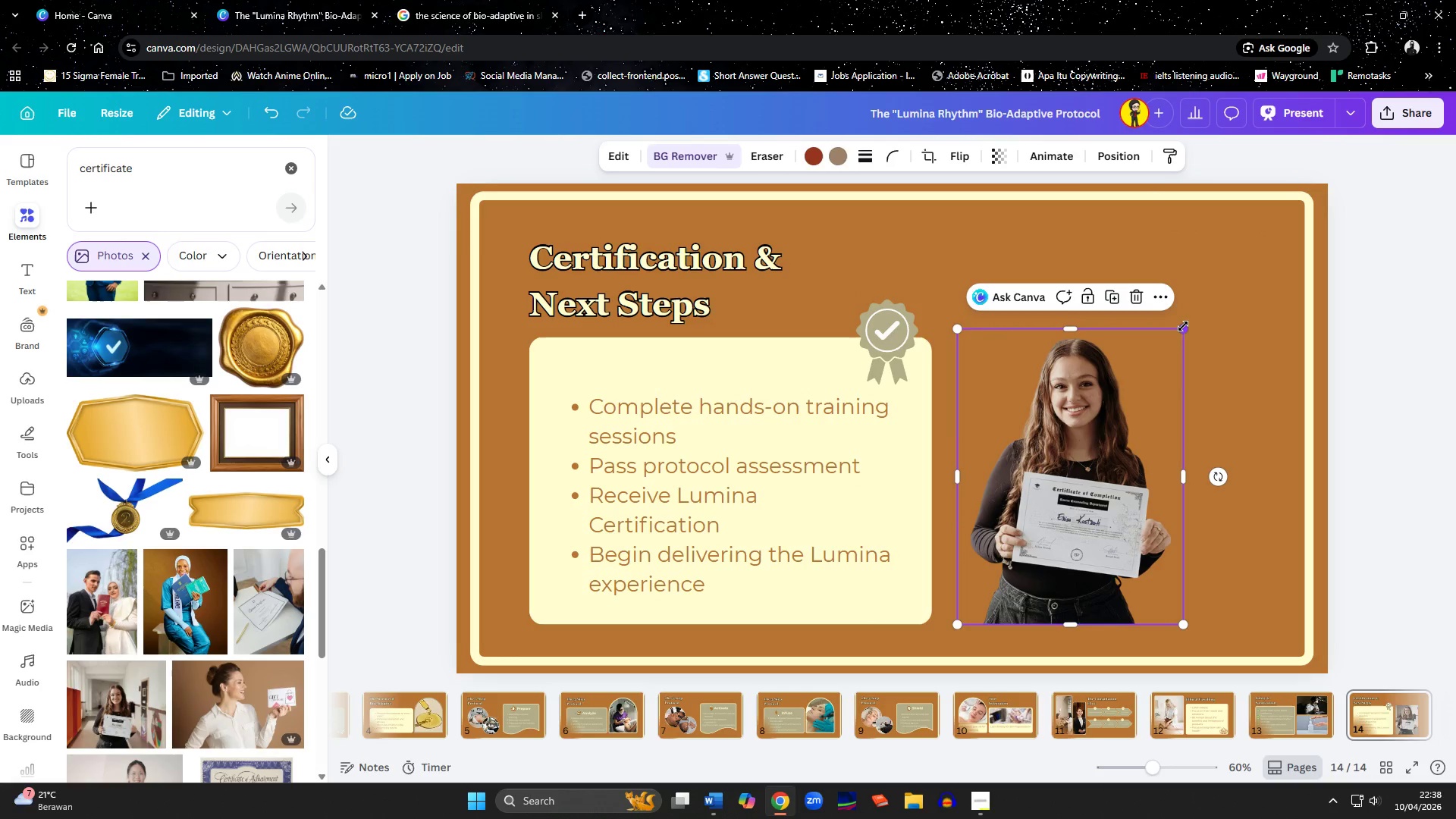 
left_click_drag(start_coordinate=[1183, 326], to_coordinate=[1222, 271])
 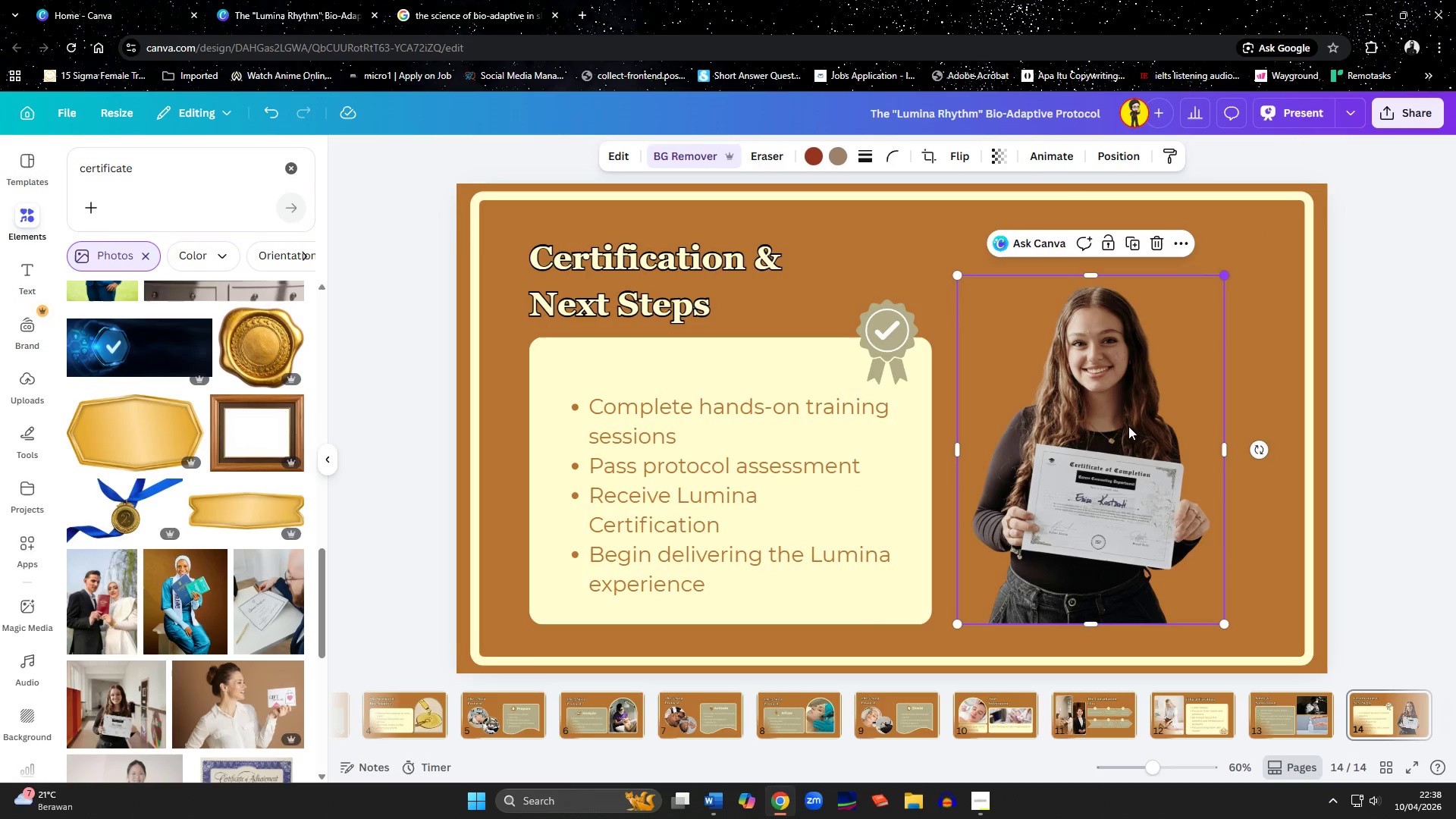 
left_click_drag(start_coordinate=[1128, 431], to_coordinate=[1064, 433])
 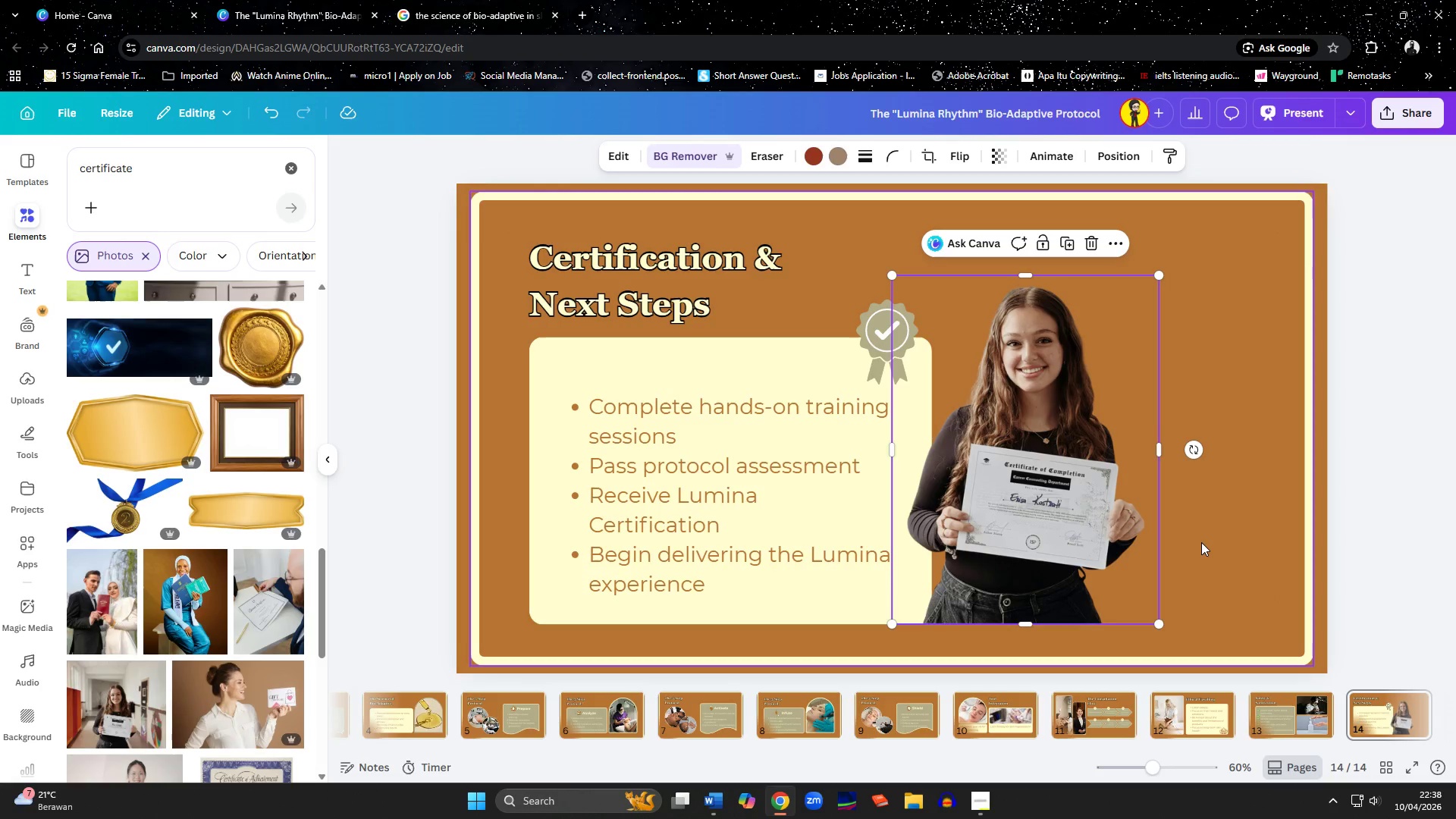 
left_click([1201, 542])
 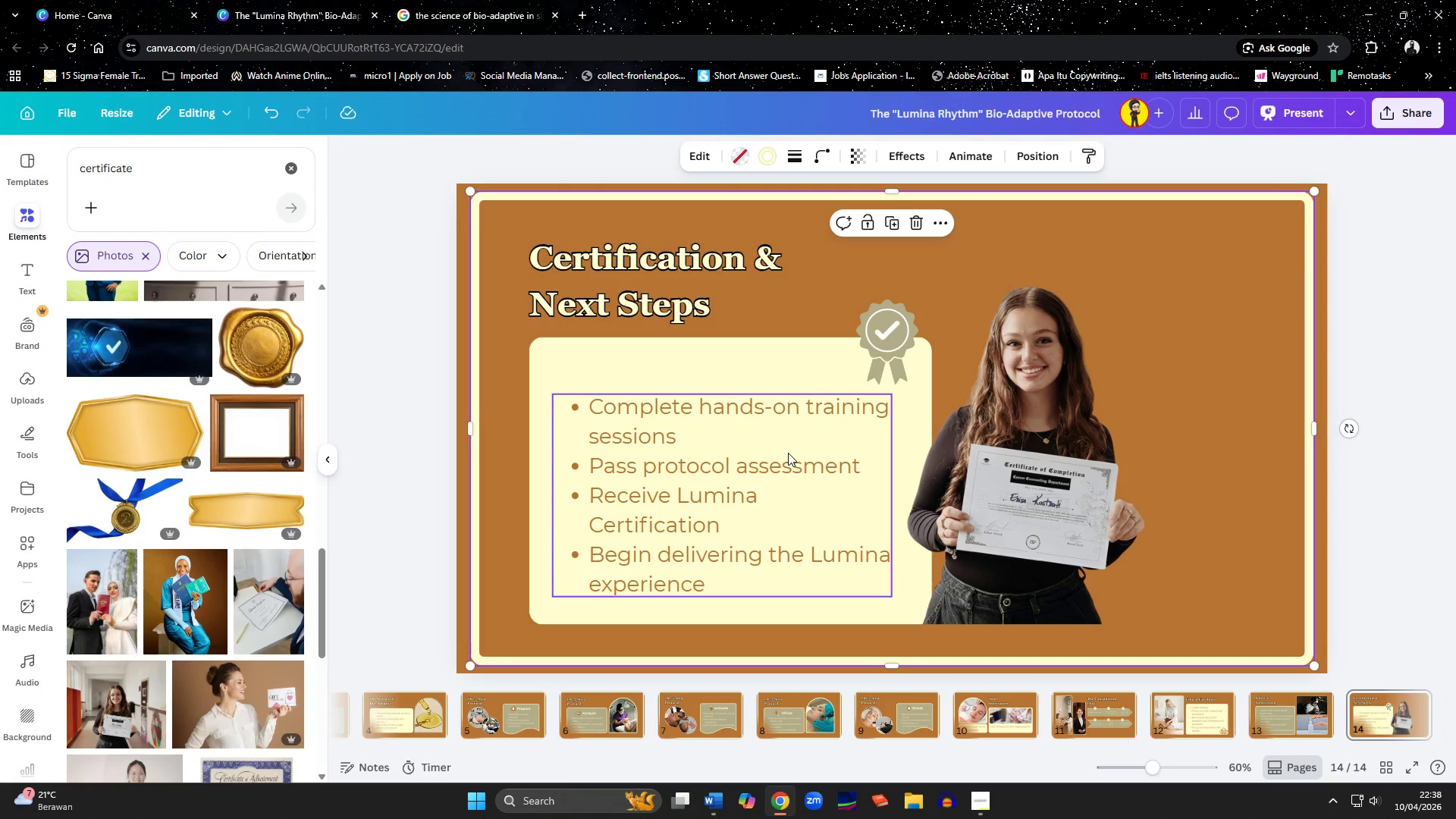 
hold_key(key=ShiftLeft, duration=1.0)
 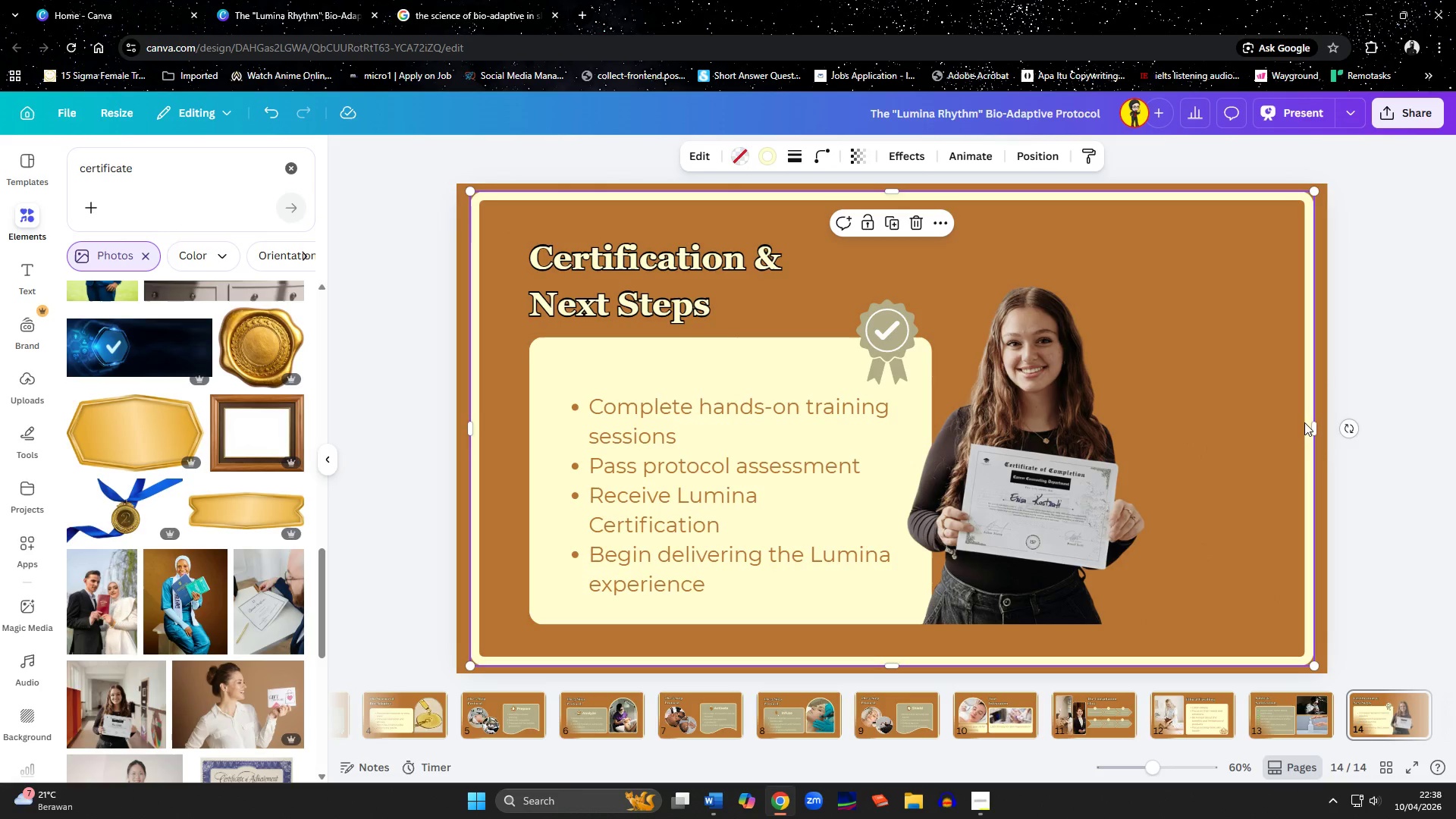 
wait(9.44)
 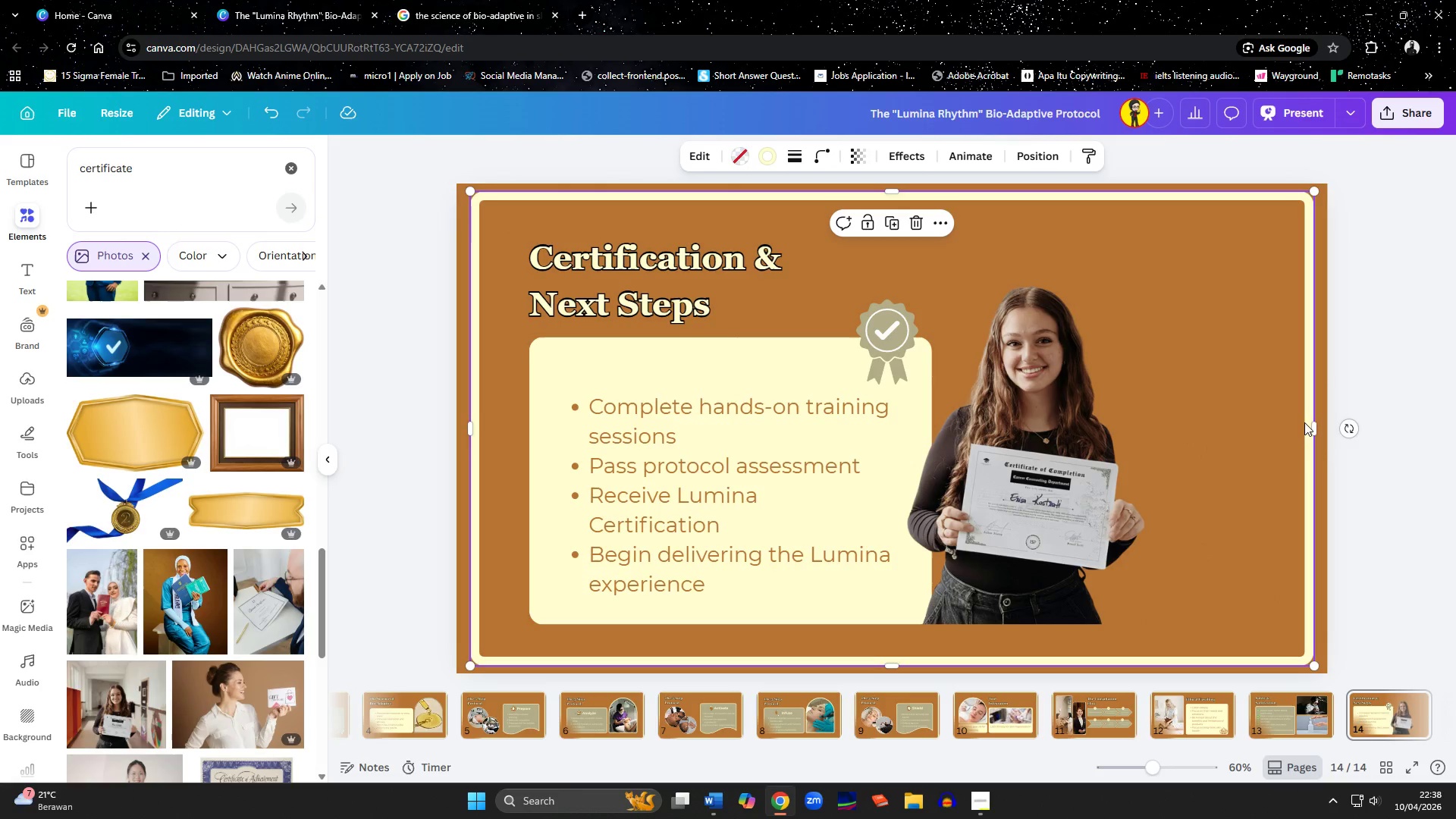 
scroll: coordinate [198, 574], scroll_direction: down, amount: 7.0
 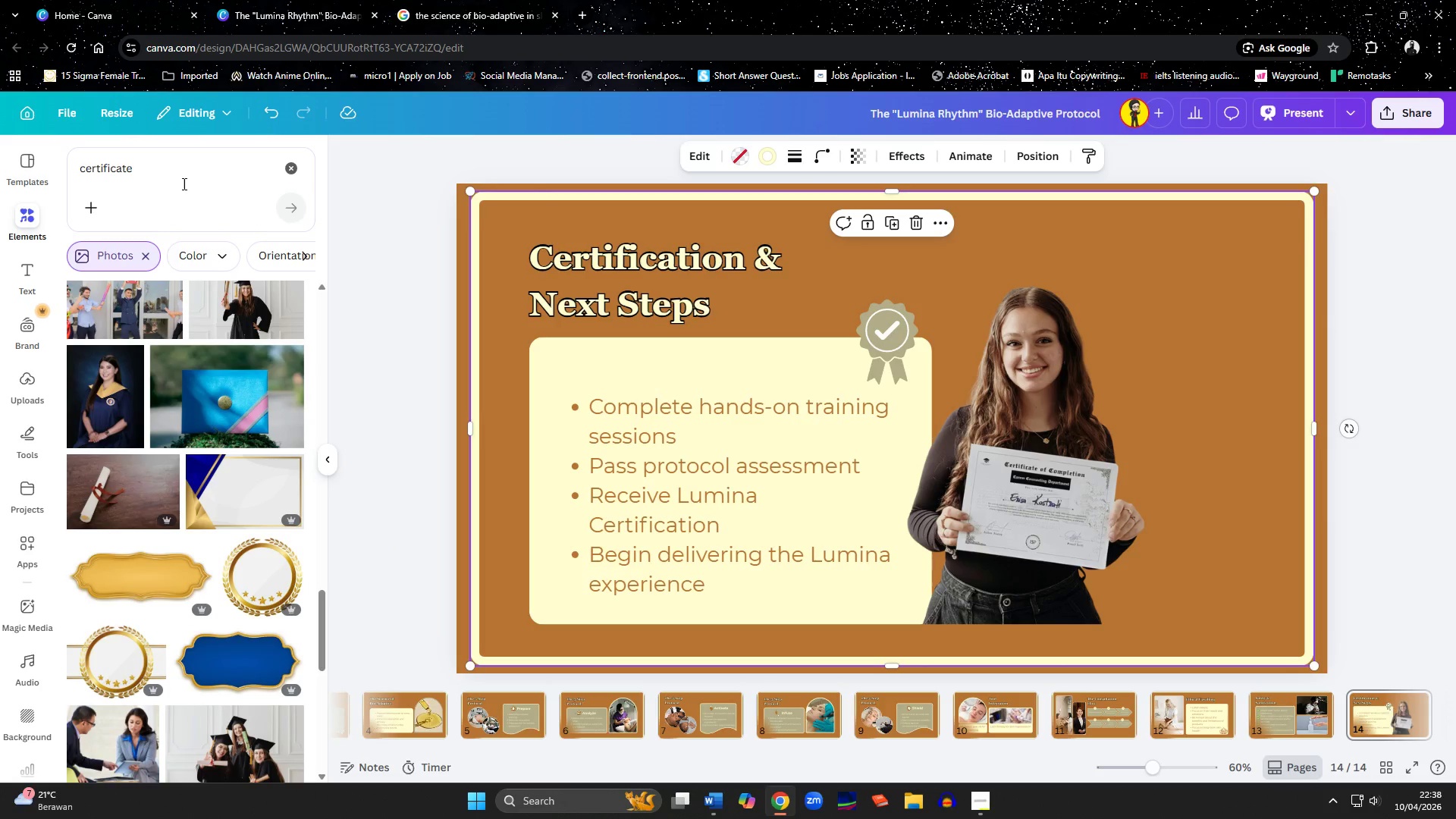 
left_click_drag(start_coordinate=[174, 175], to_coordinate=[61, 180])
 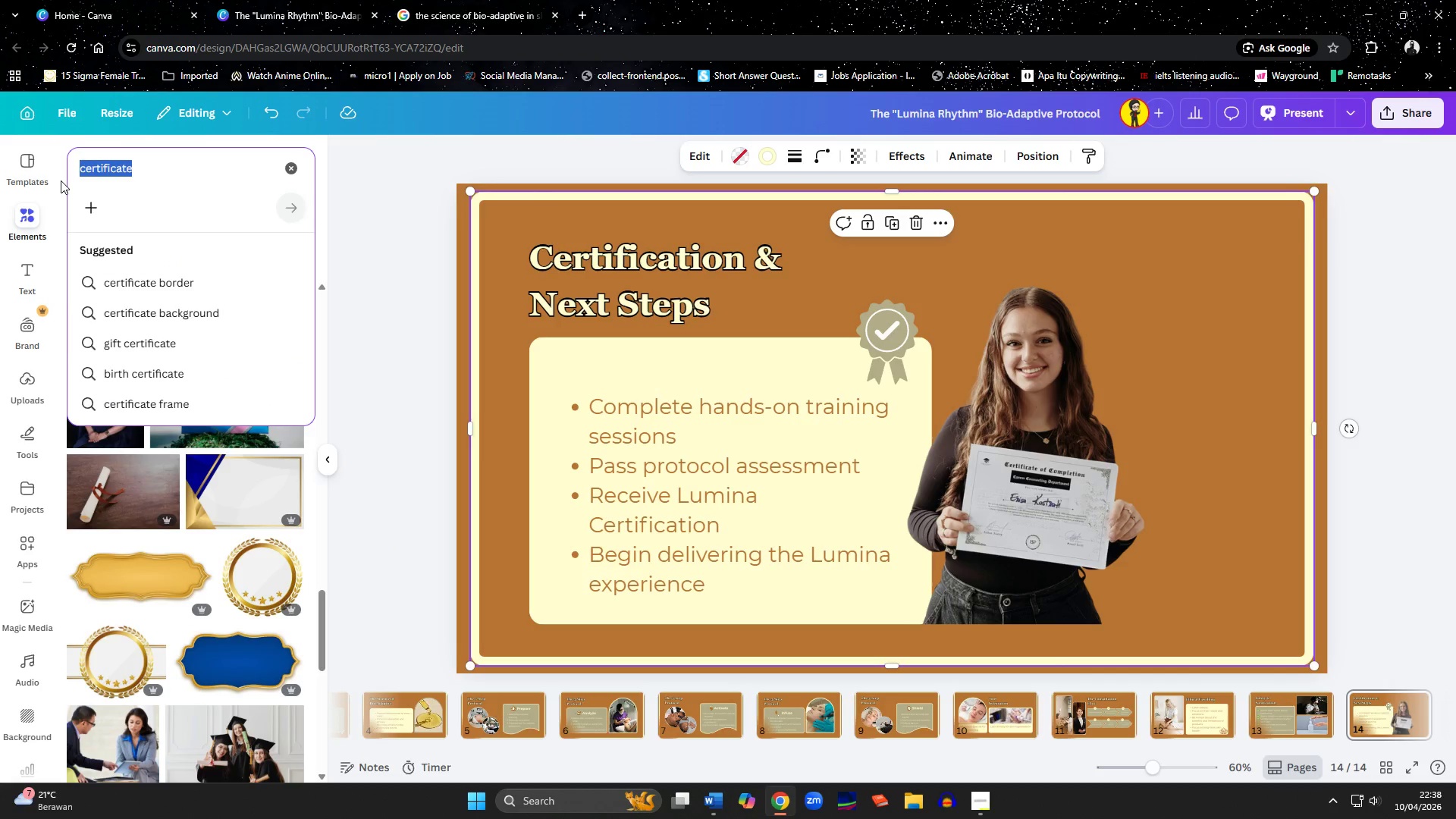 
type(dermatologist)
 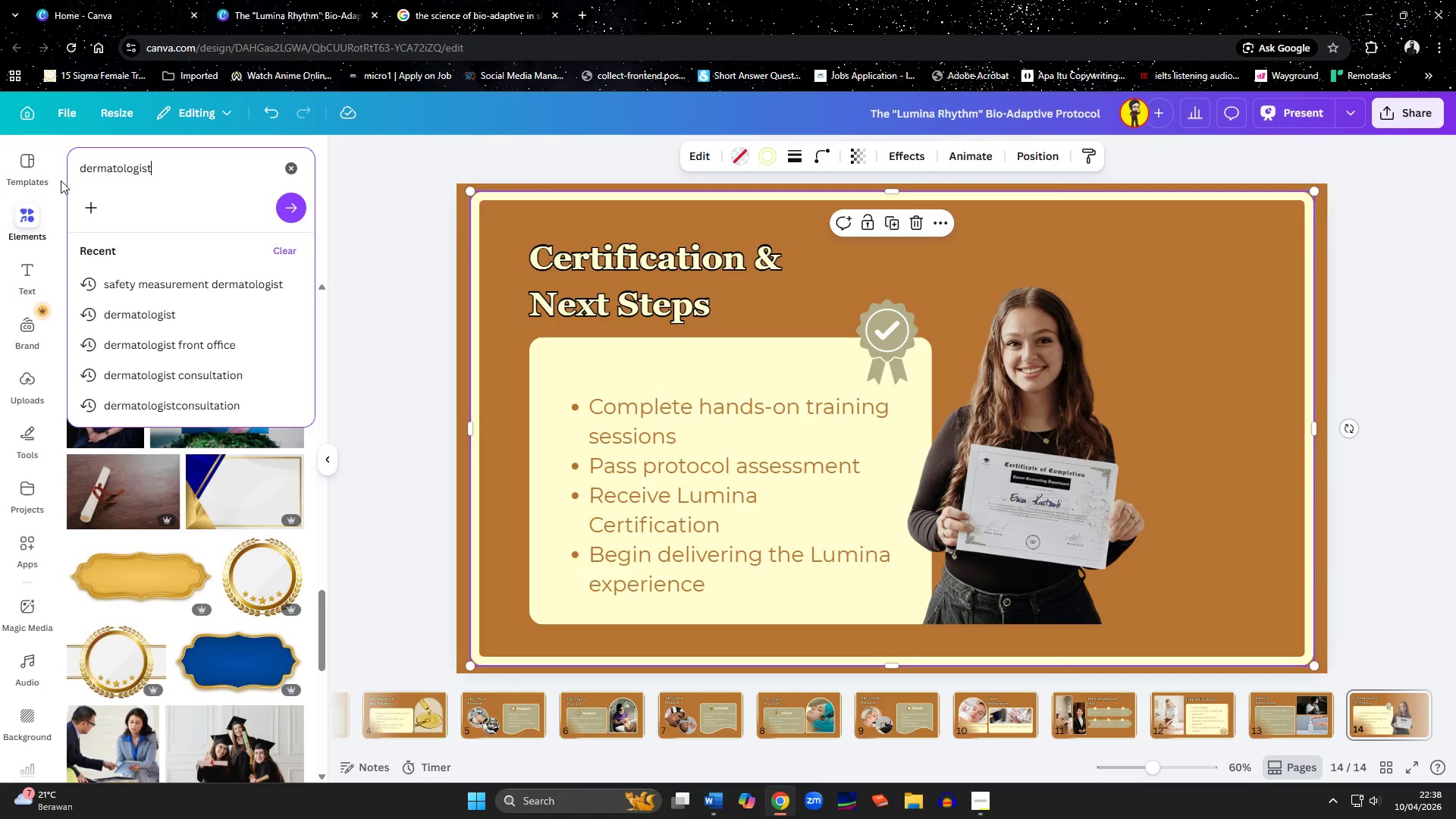 
key(Enter)
 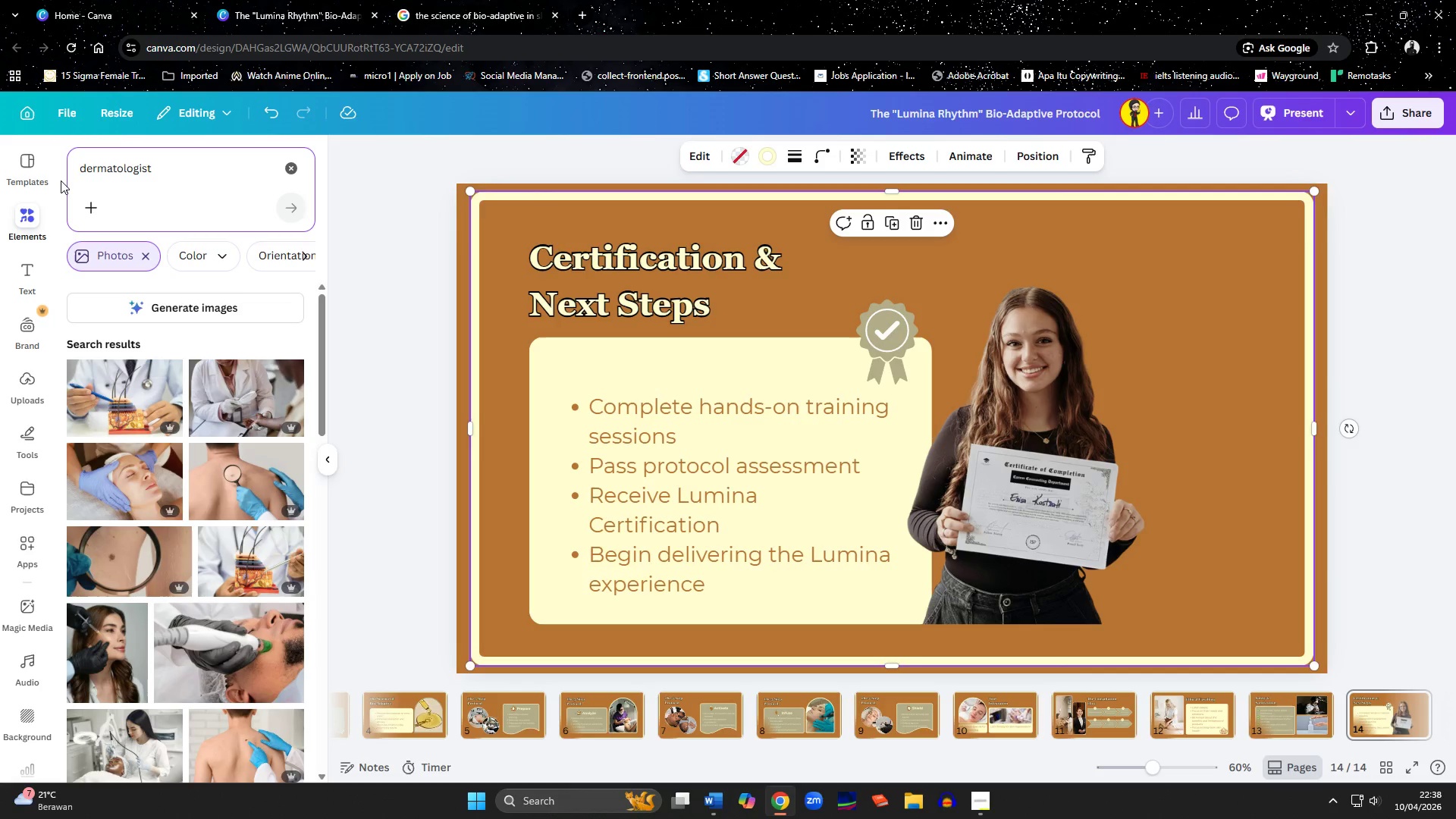 
scroll: coordinate [139, 645], scroll_direction: down, amount: 13.0
 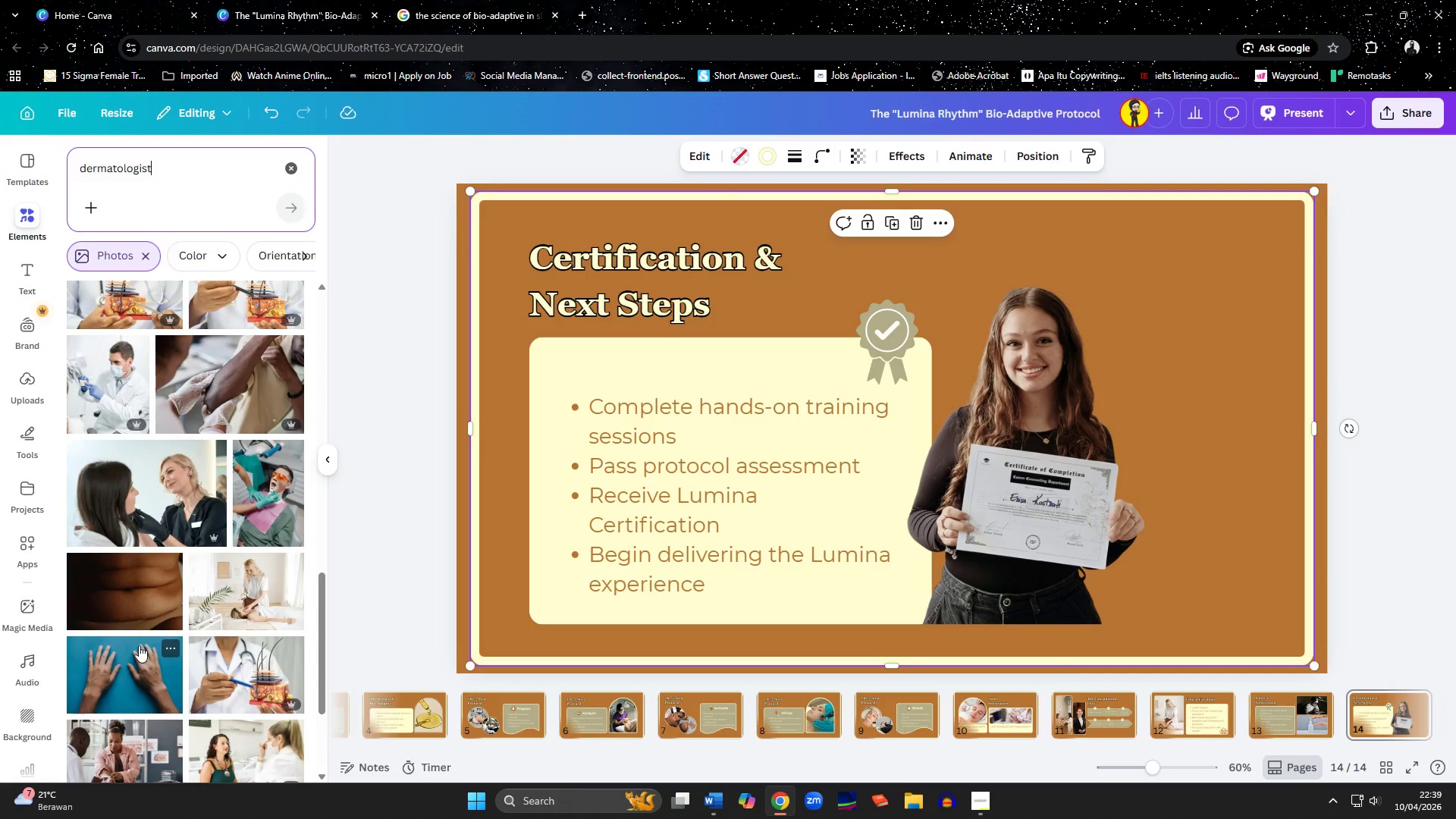 
wait(24.28)
 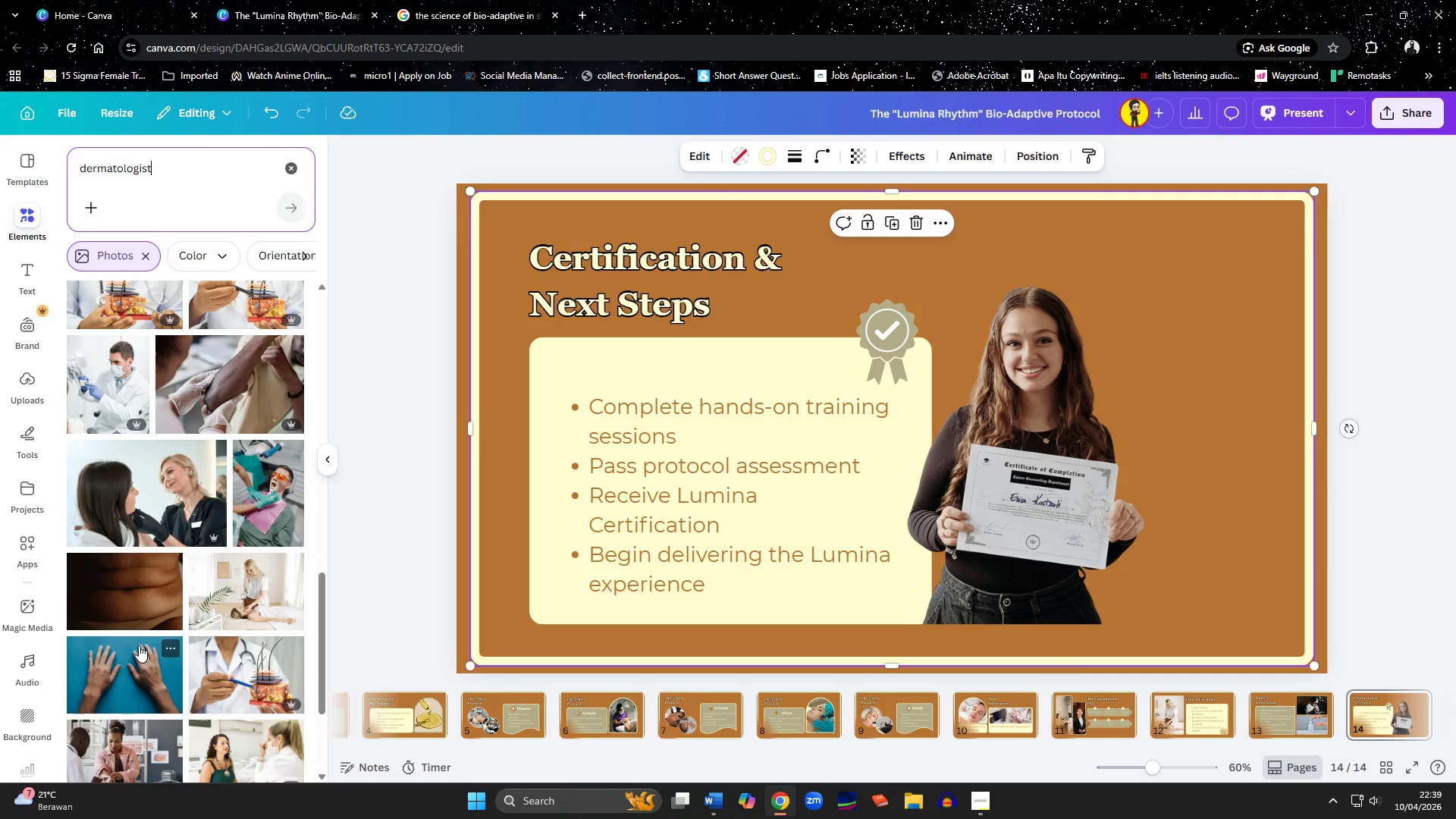 
key(Control+Z)
 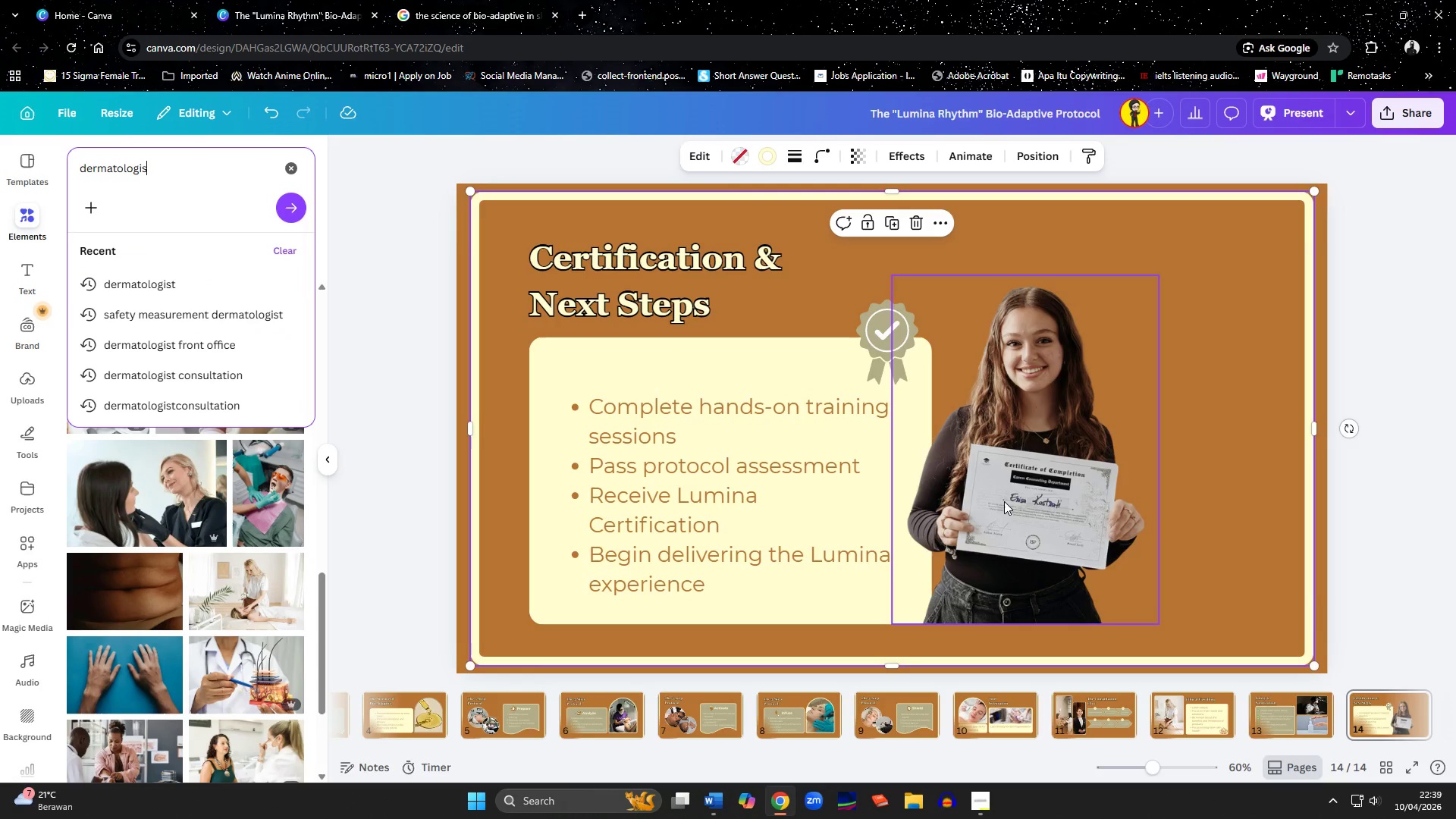 
key(Control+Z)
 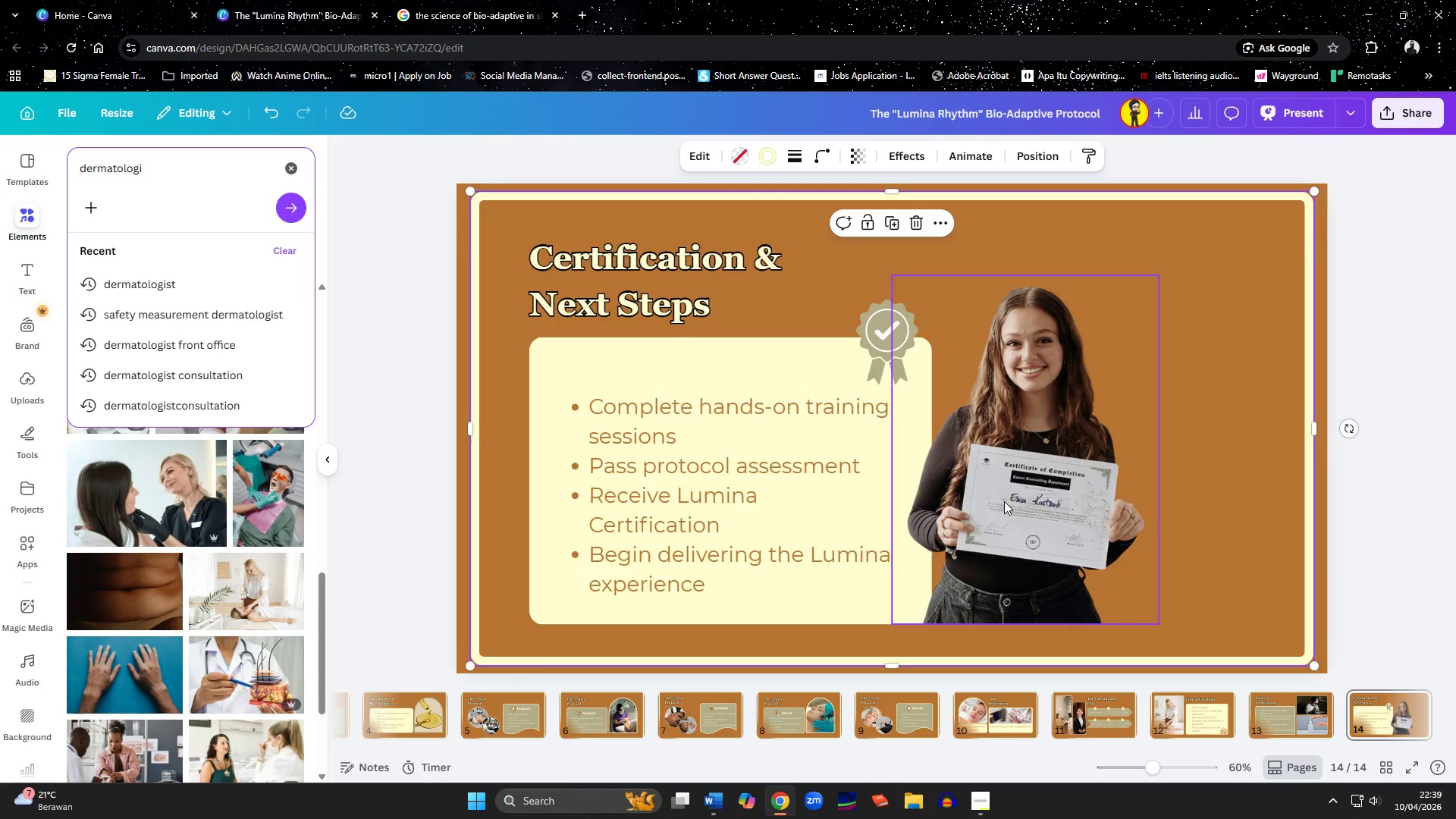 
left_click([1004, 501])
 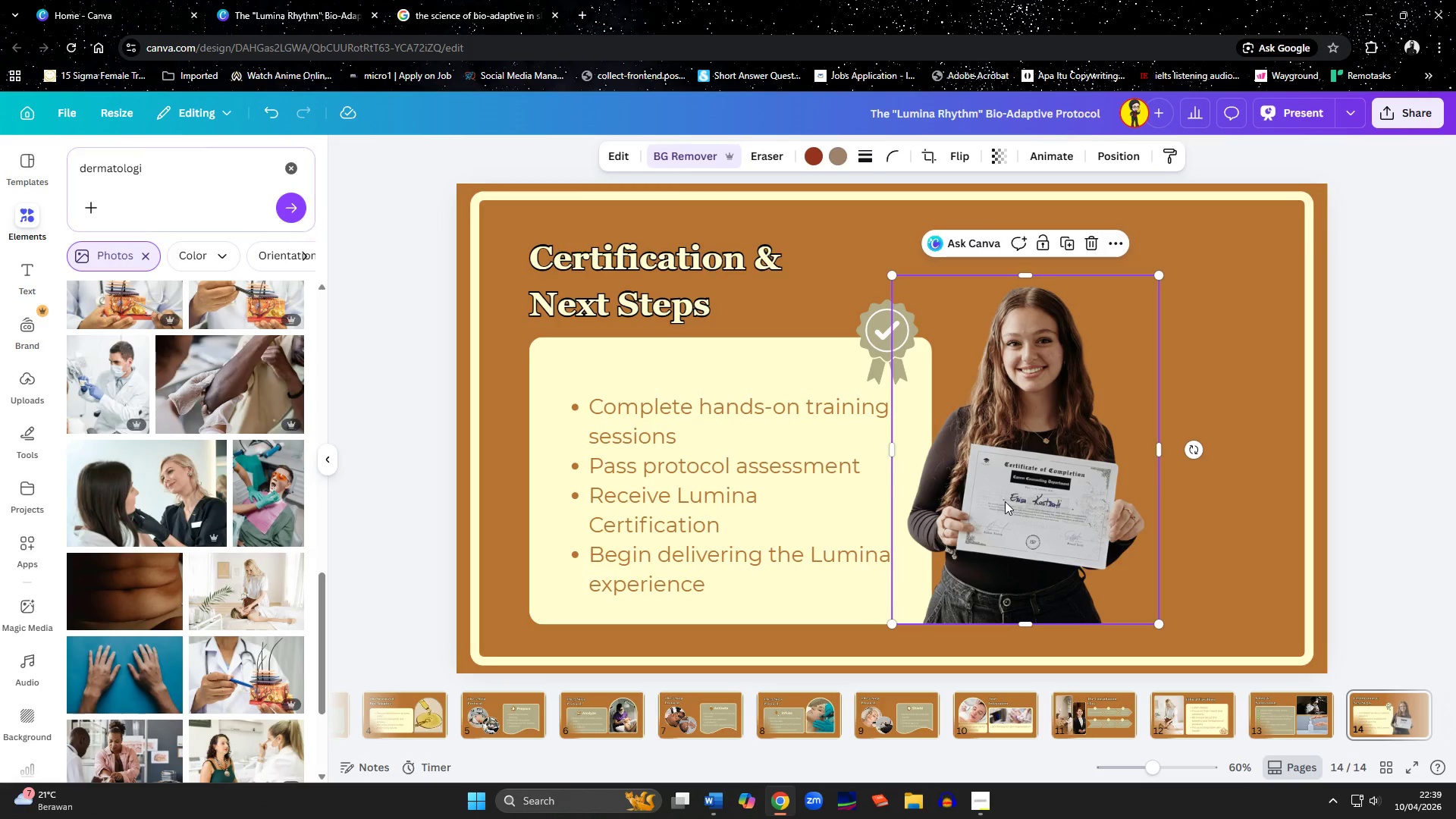 
key(Control+Z)
 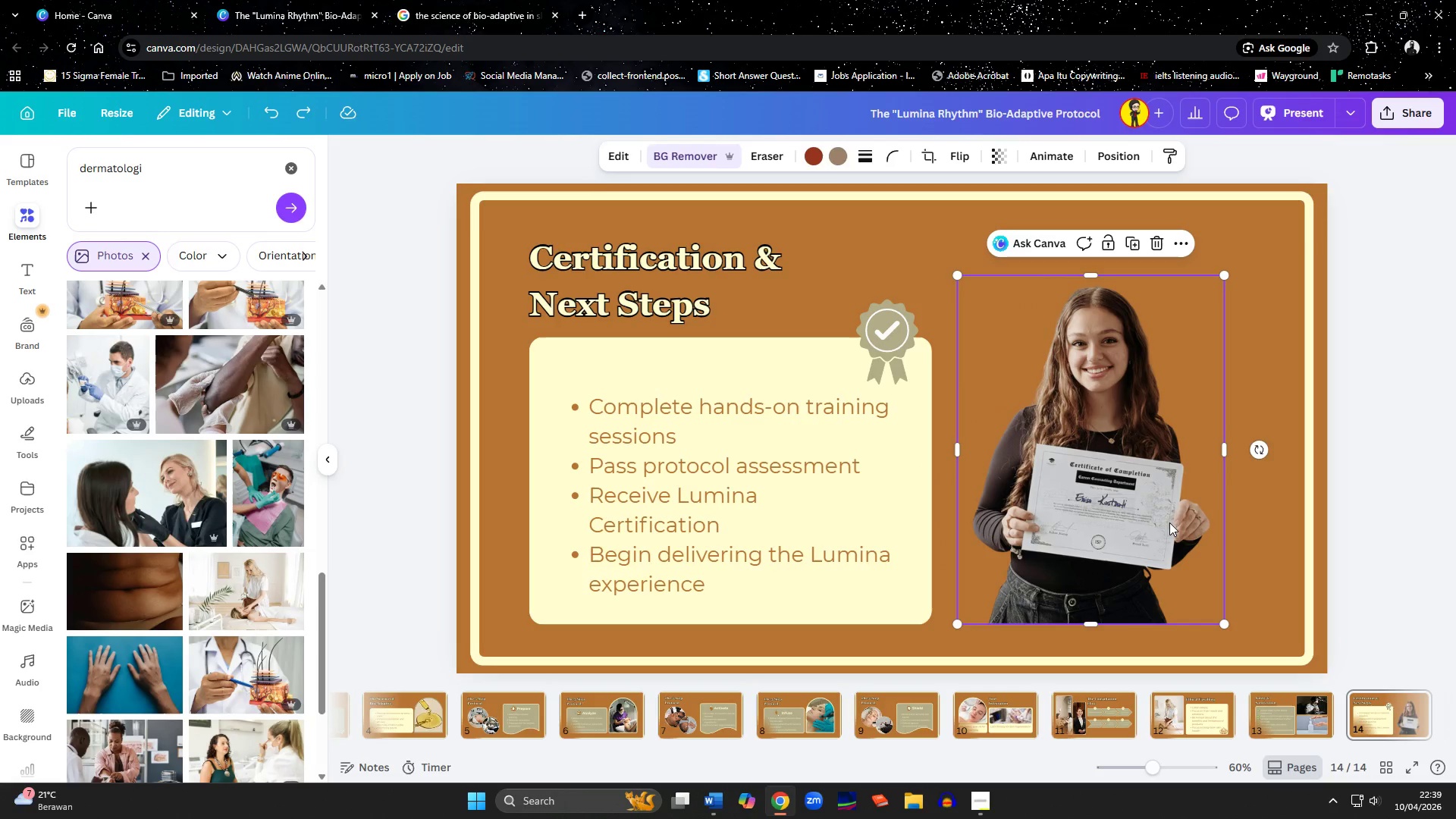 
key(Control+Z)
 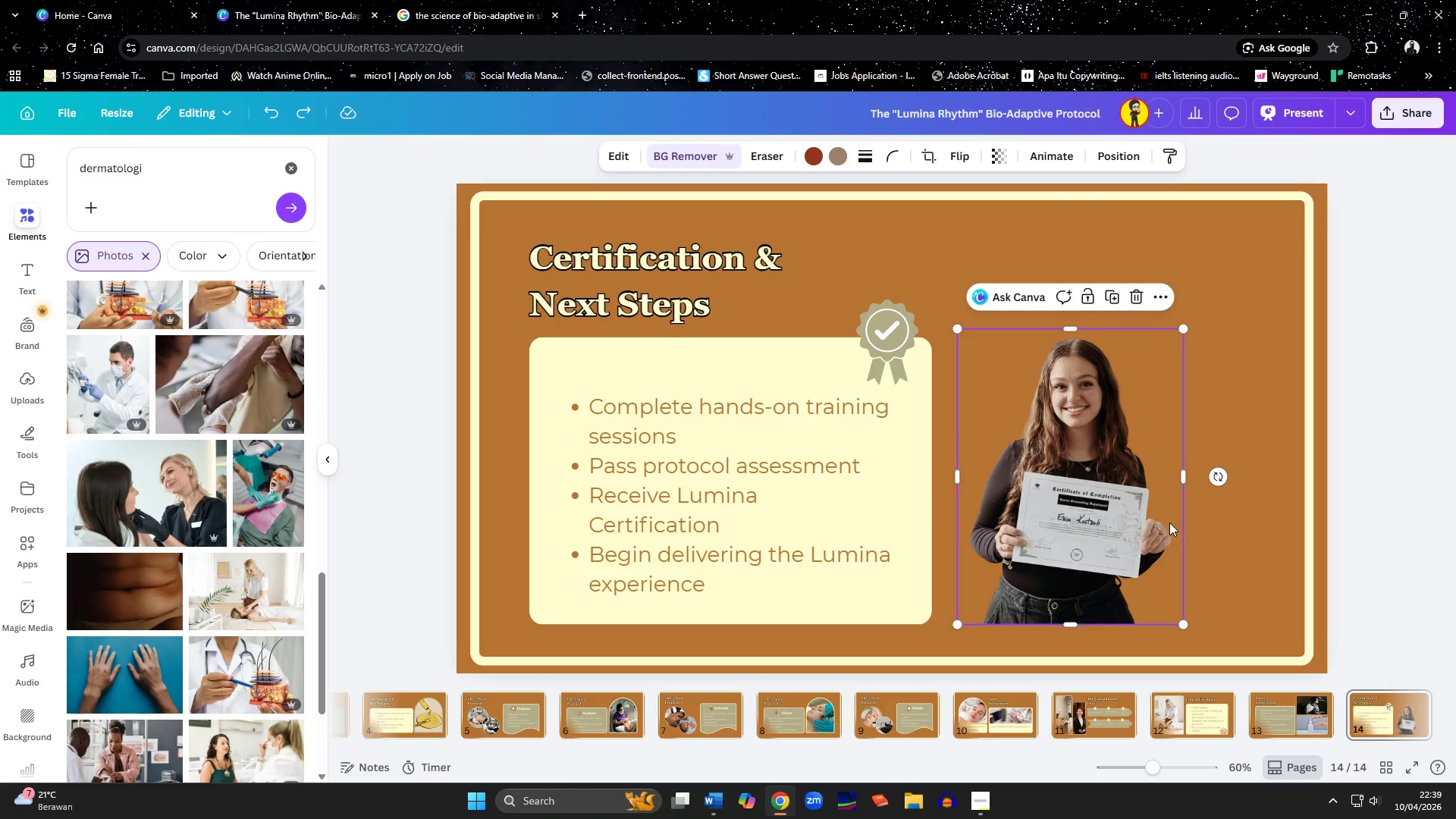 
key(Control+Z)
 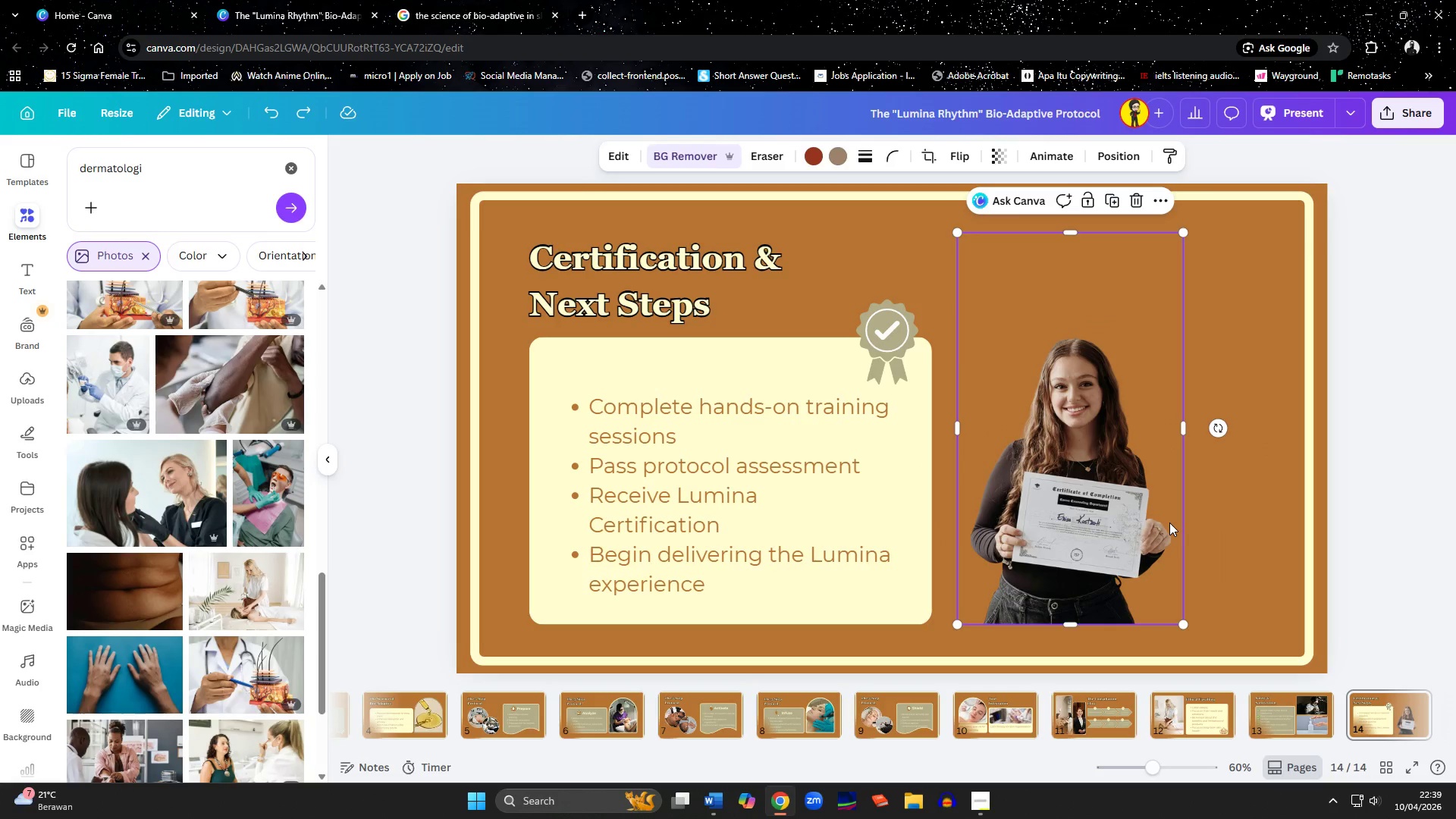 
key(Control+Z)
 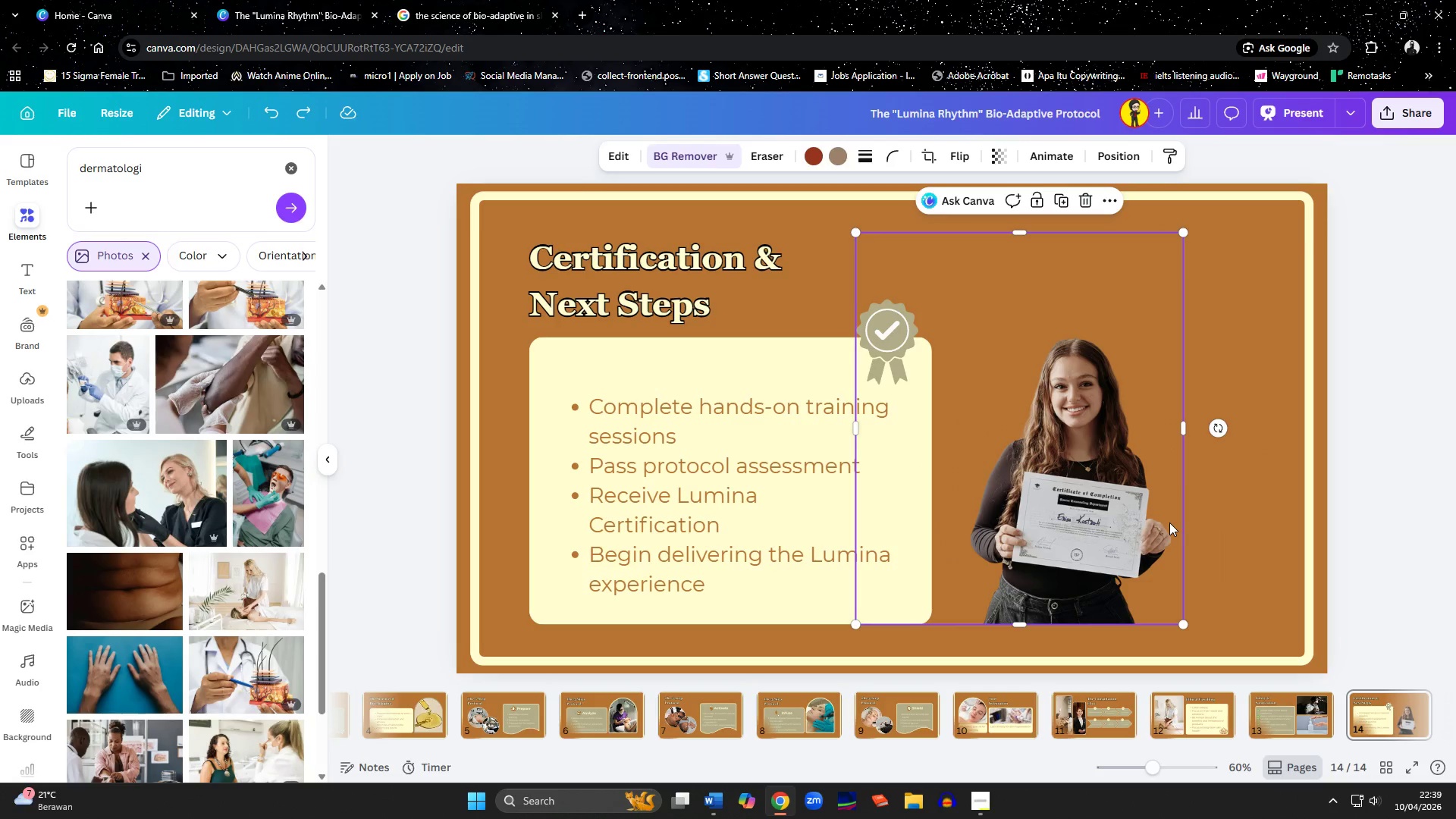 
key(Control+Z)
 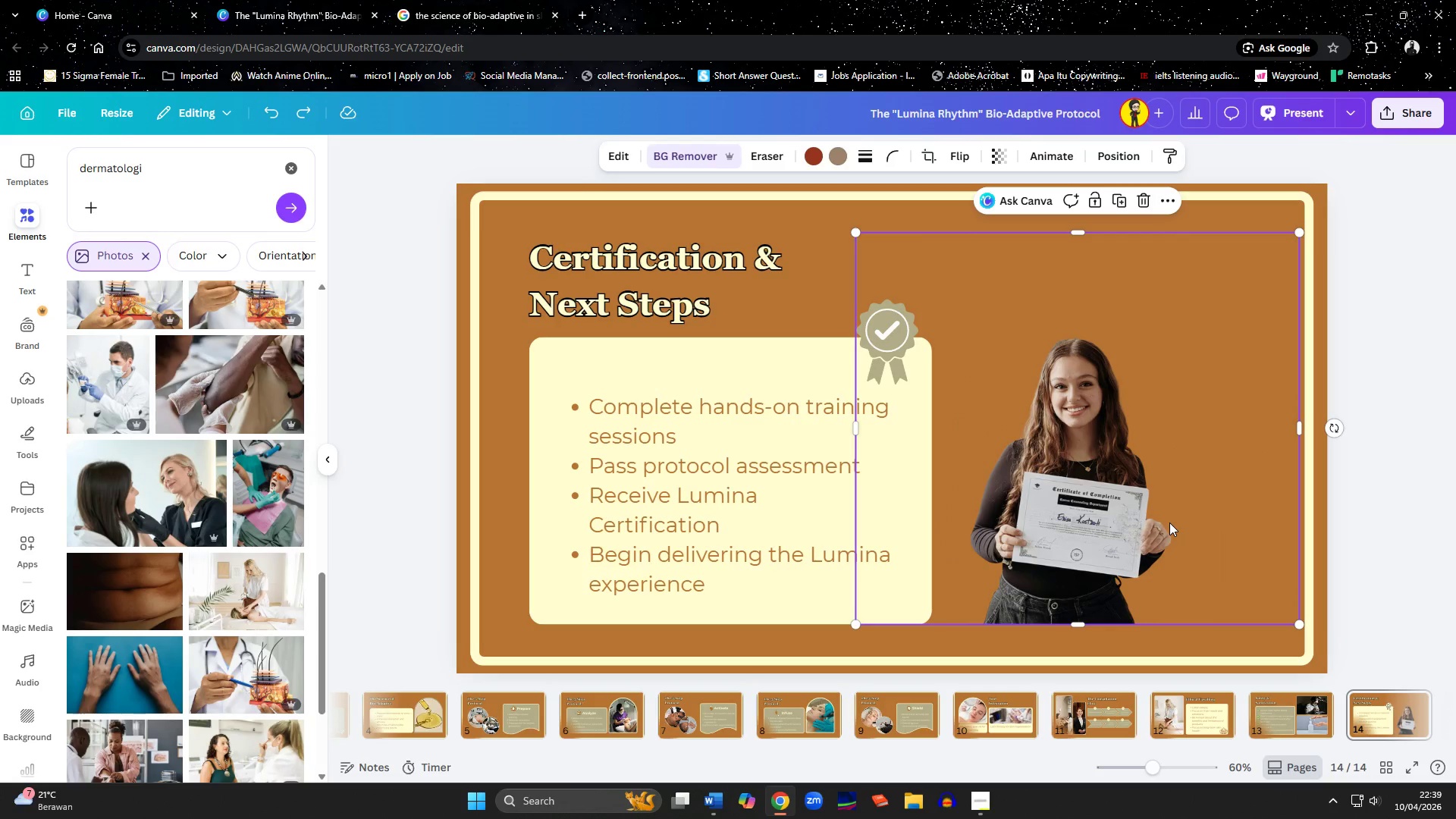 
key(Control+Z)
 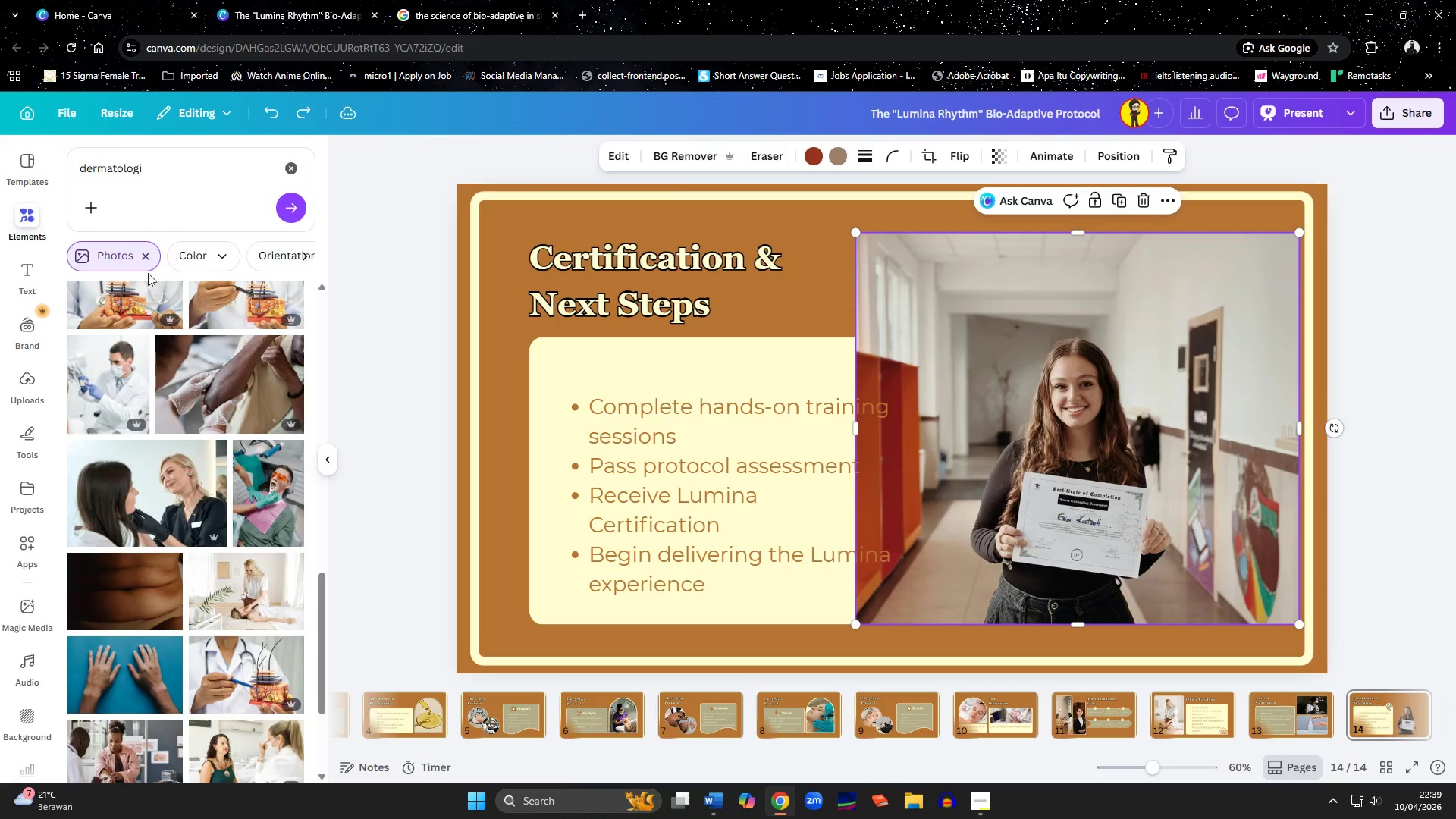 
wait(5.67)
 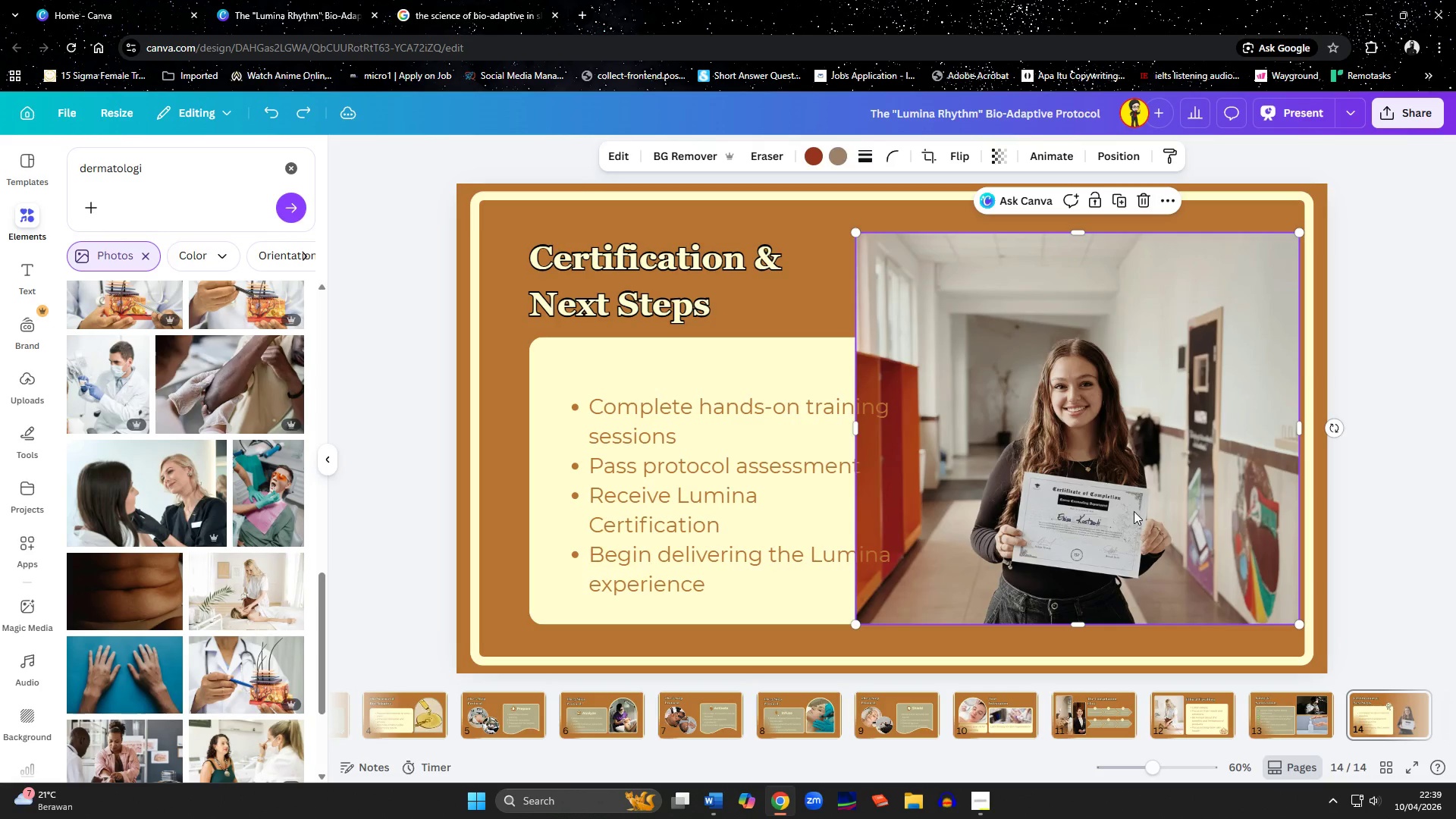 
left_click([265, 597])
 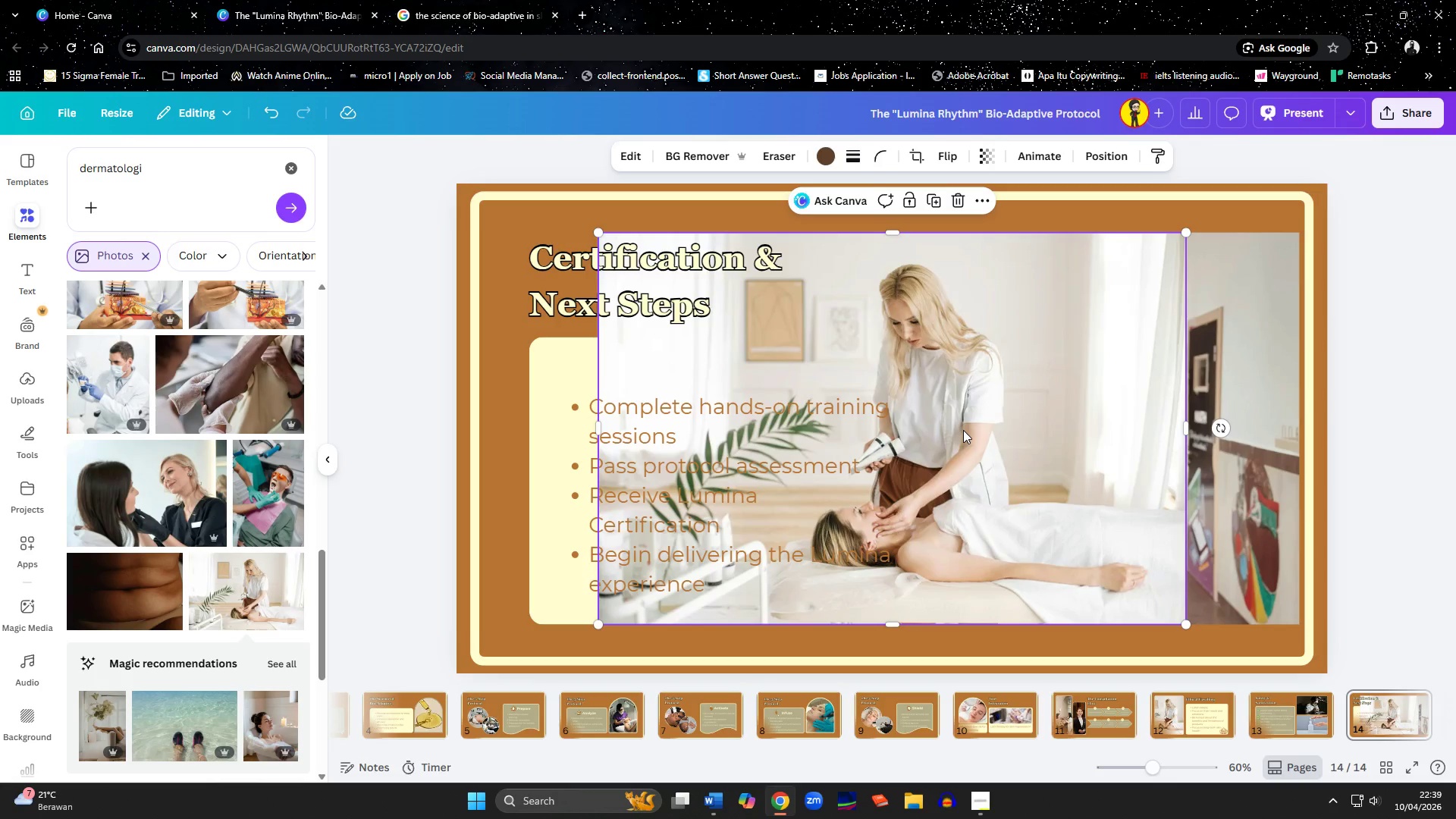 
key(Delete)
 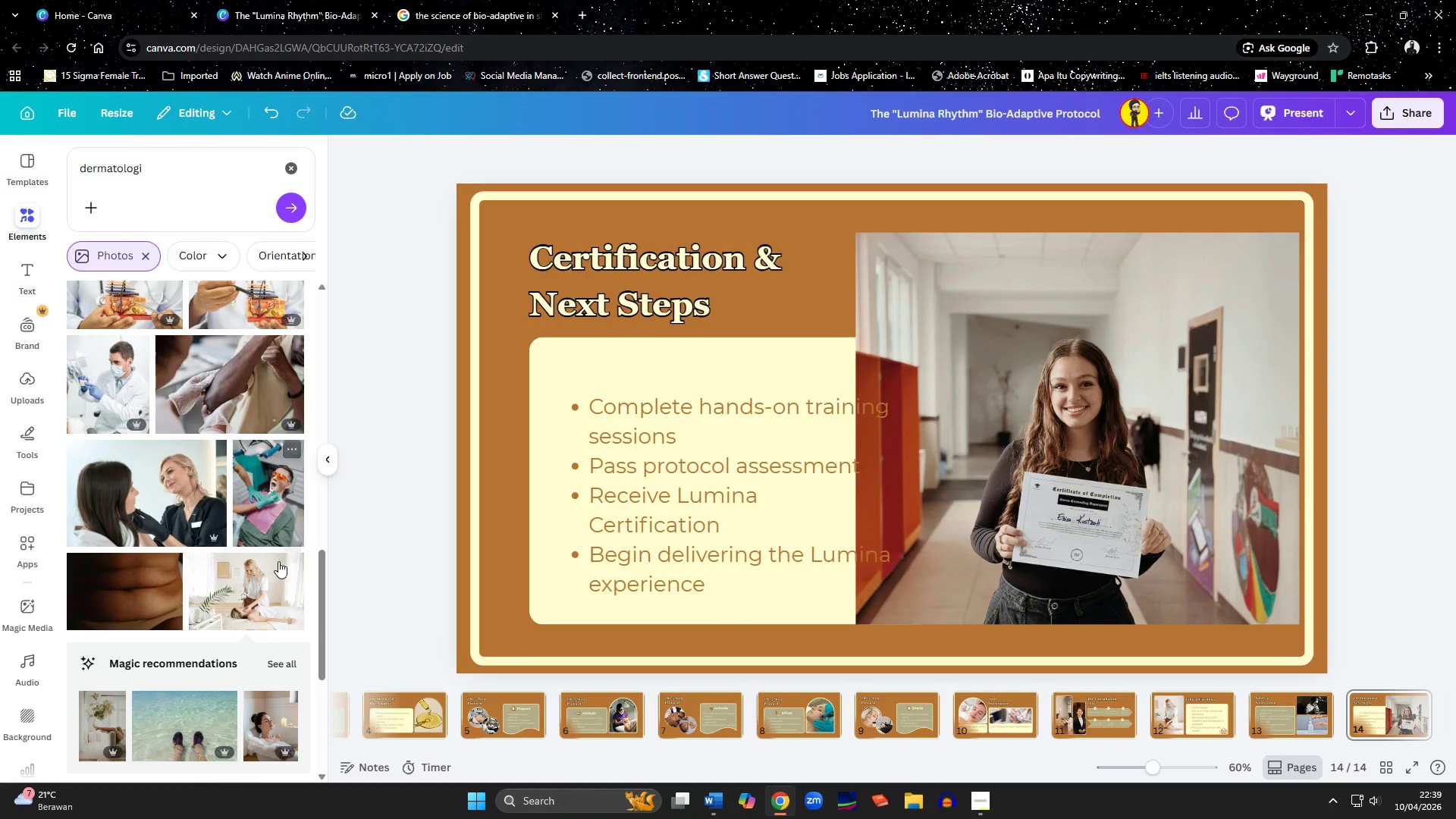 
left_click([291, 563])
 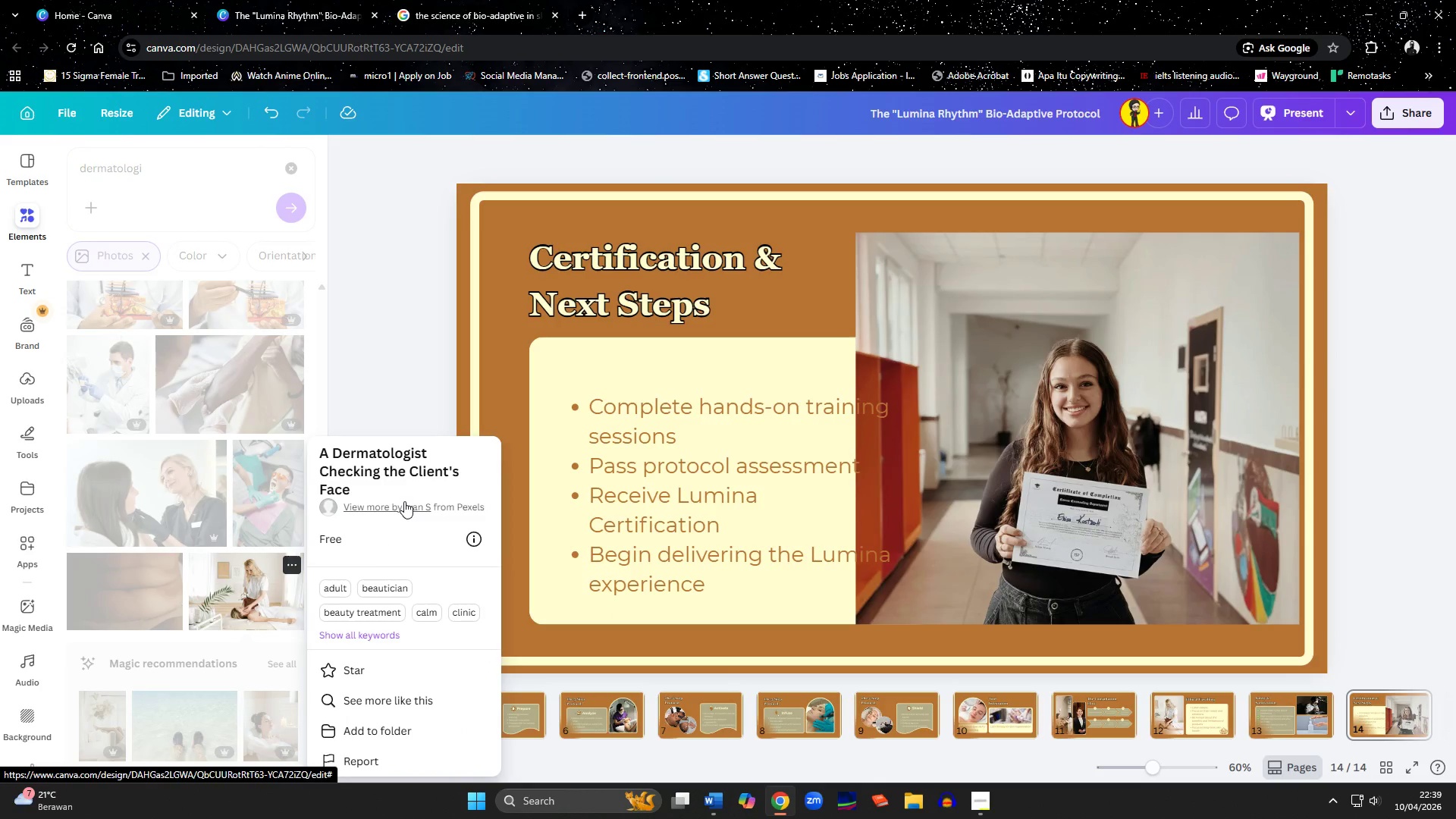 
left_click([404, 501])
 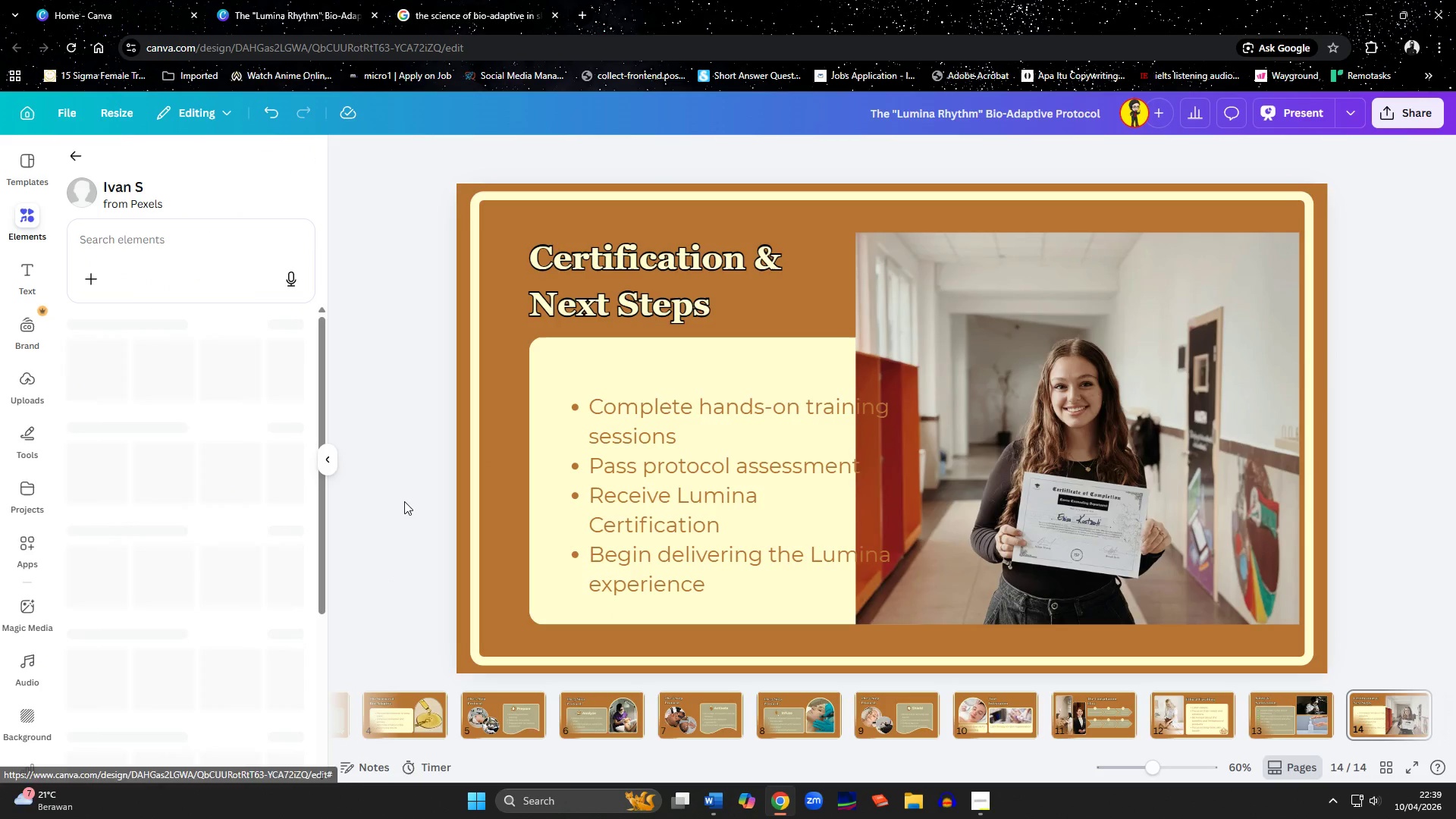 
mouse_move([369, 521])
 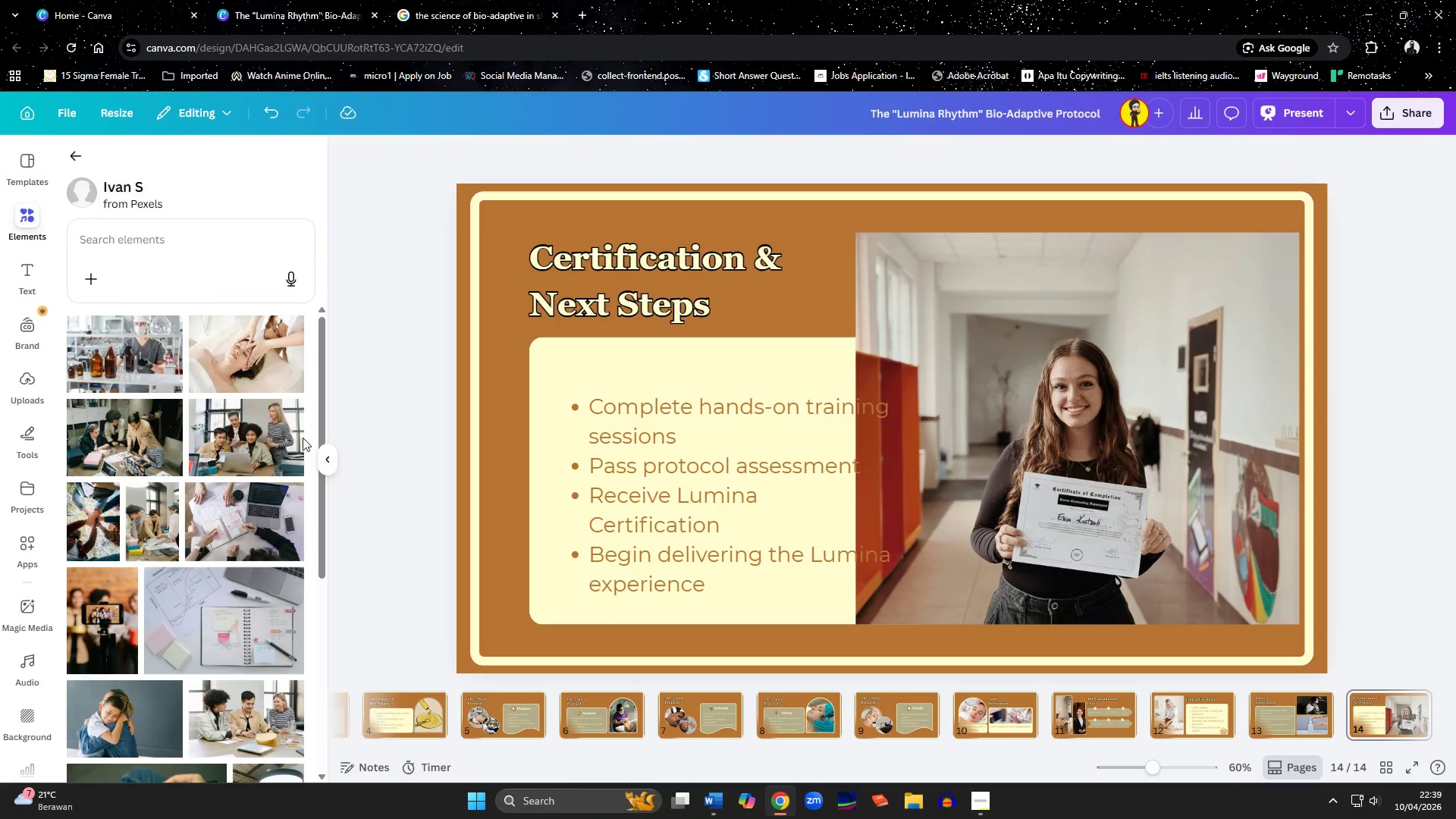 
left_click([215, 365])
 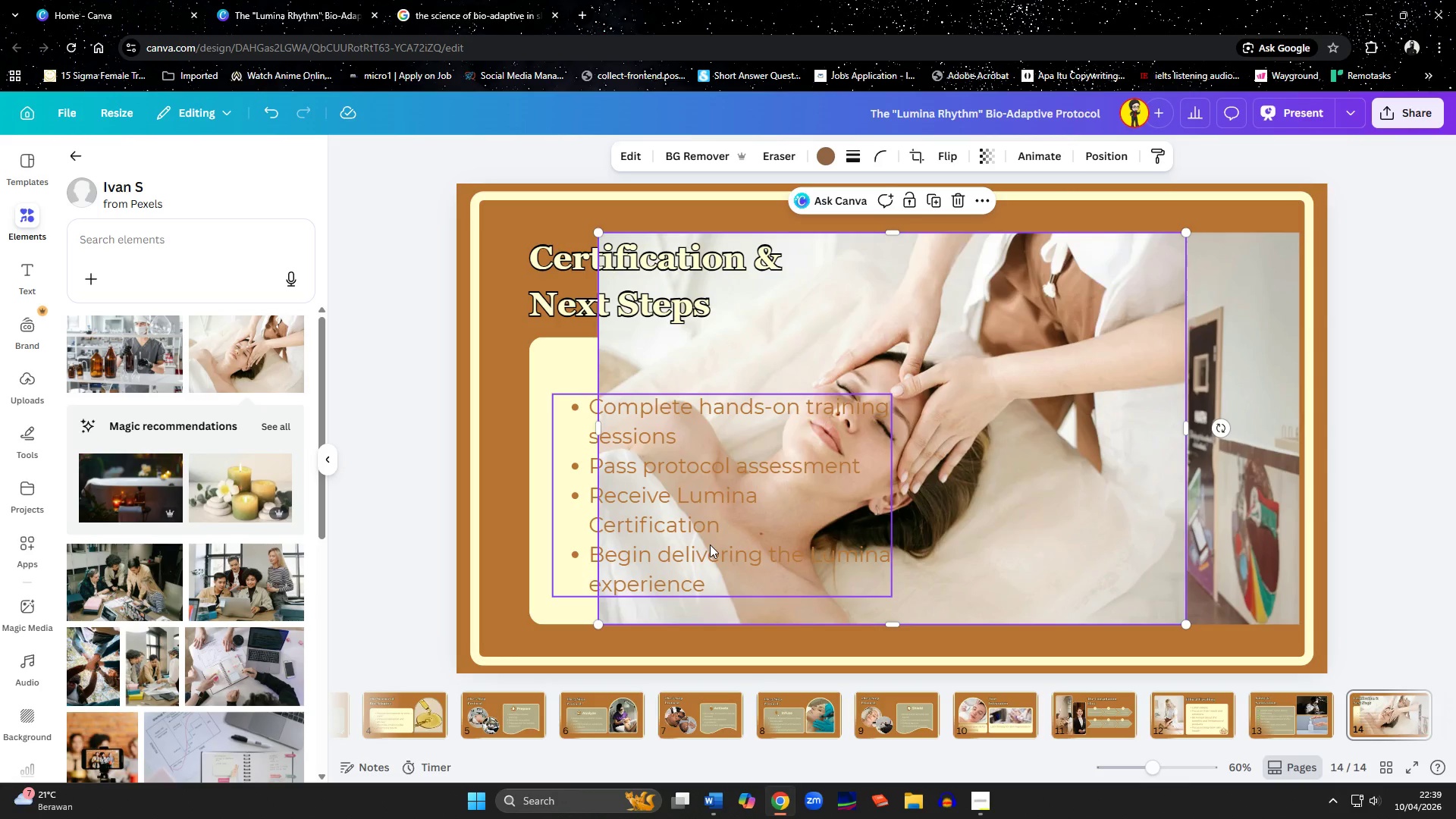 
wait(16.53)
 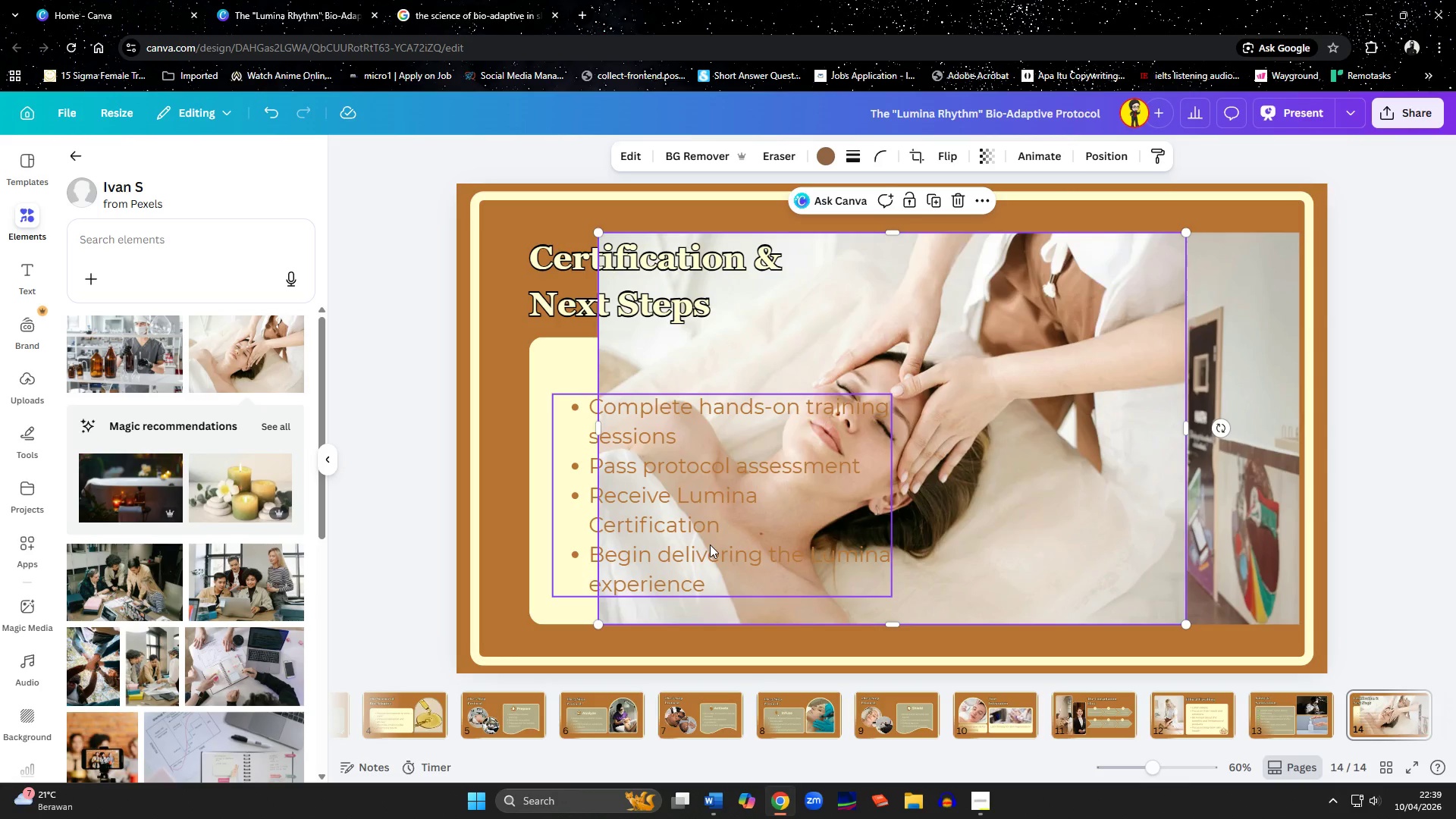 
left_click([80, 152])
 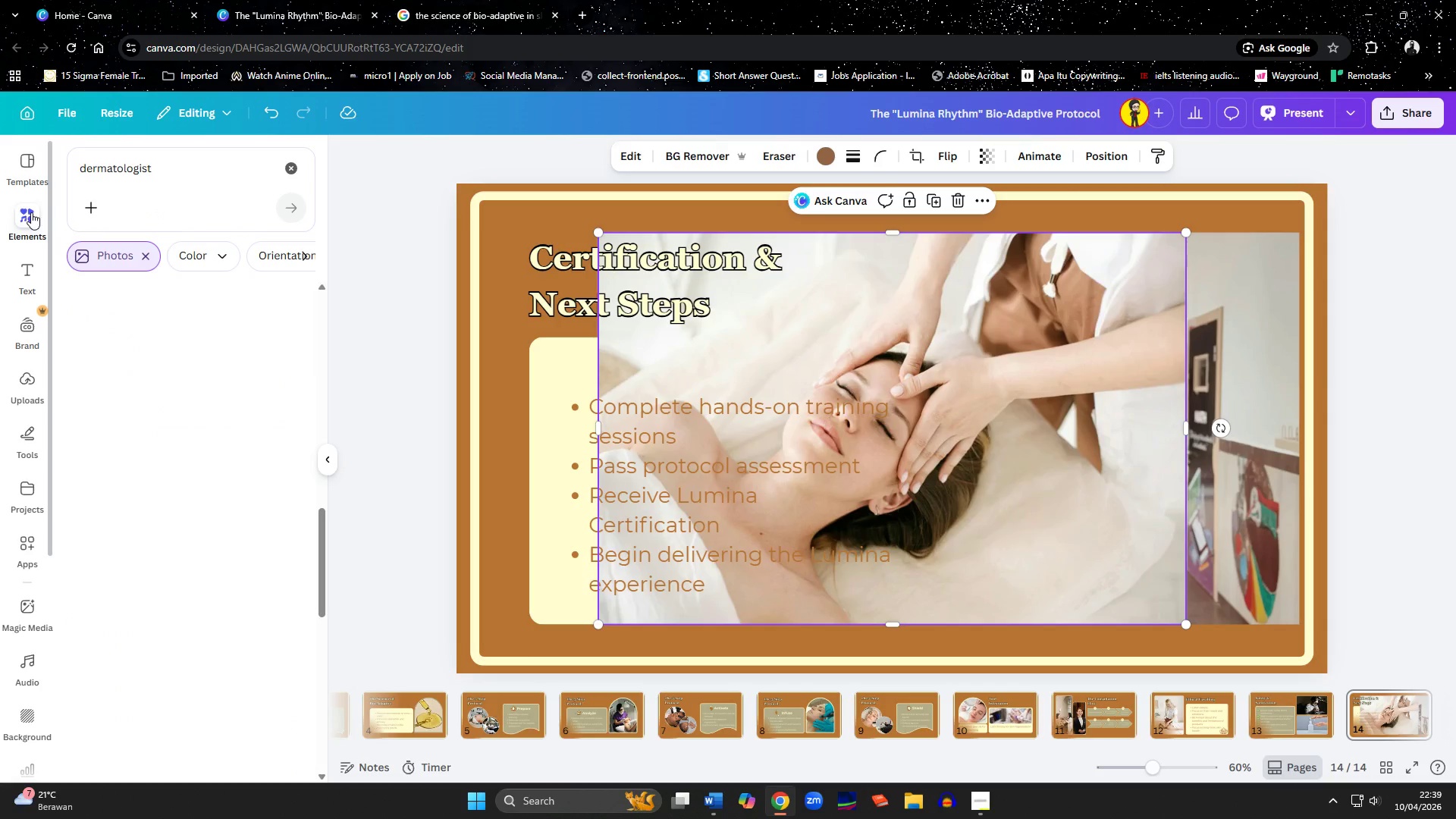 
left_click([27, 215])
 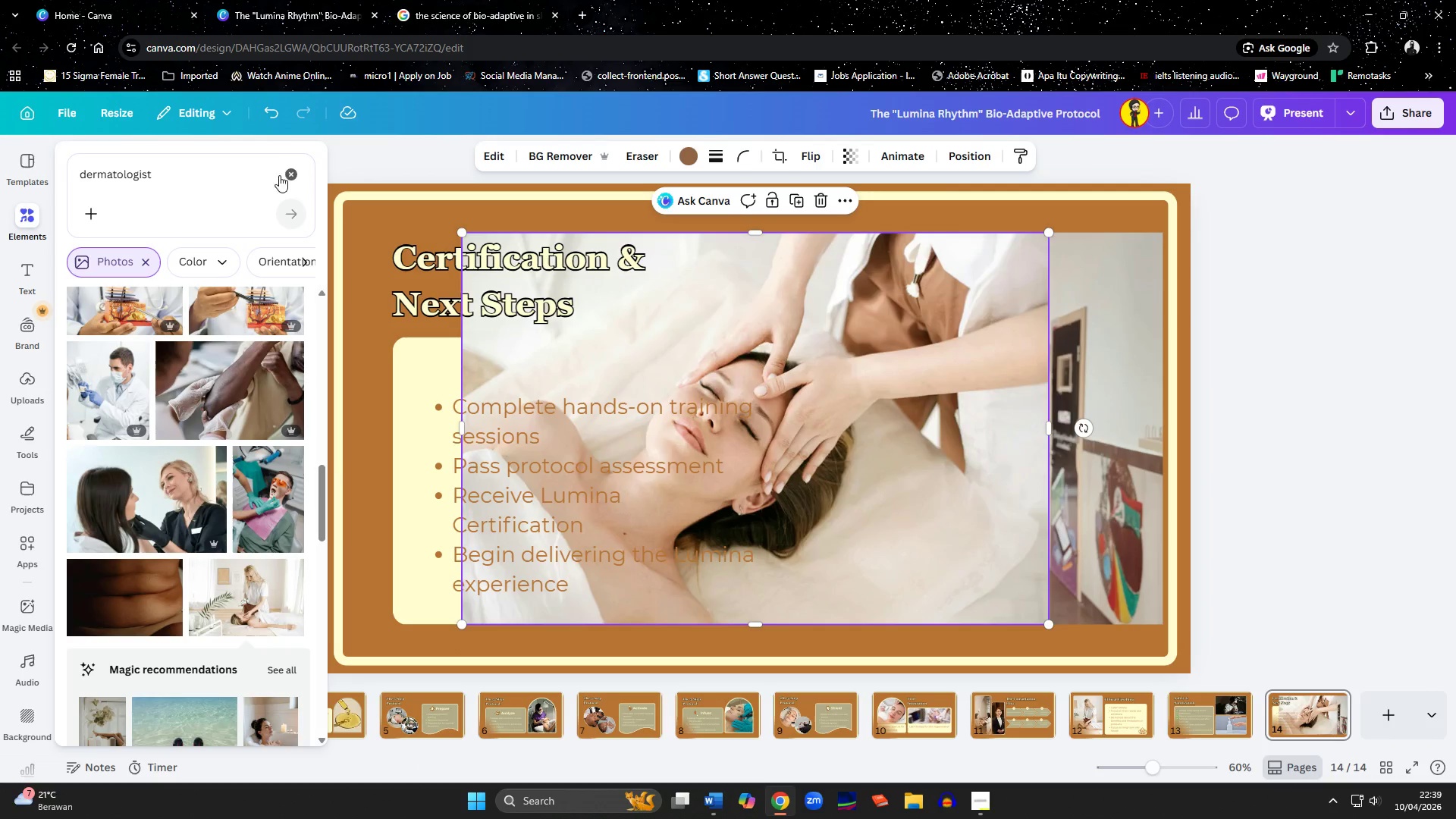 
left_click([290, 171])
 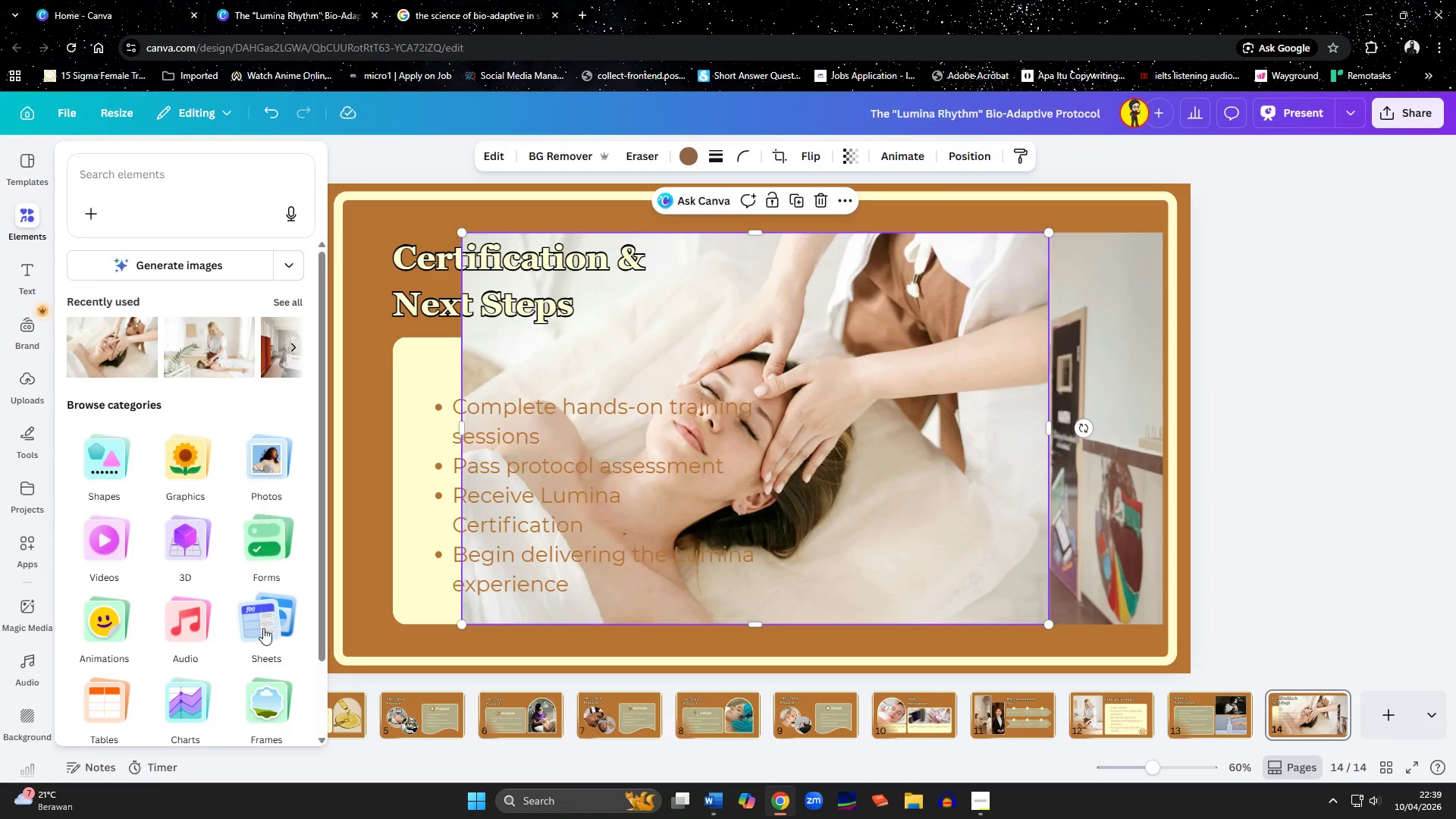 
left_click([263, 707])
 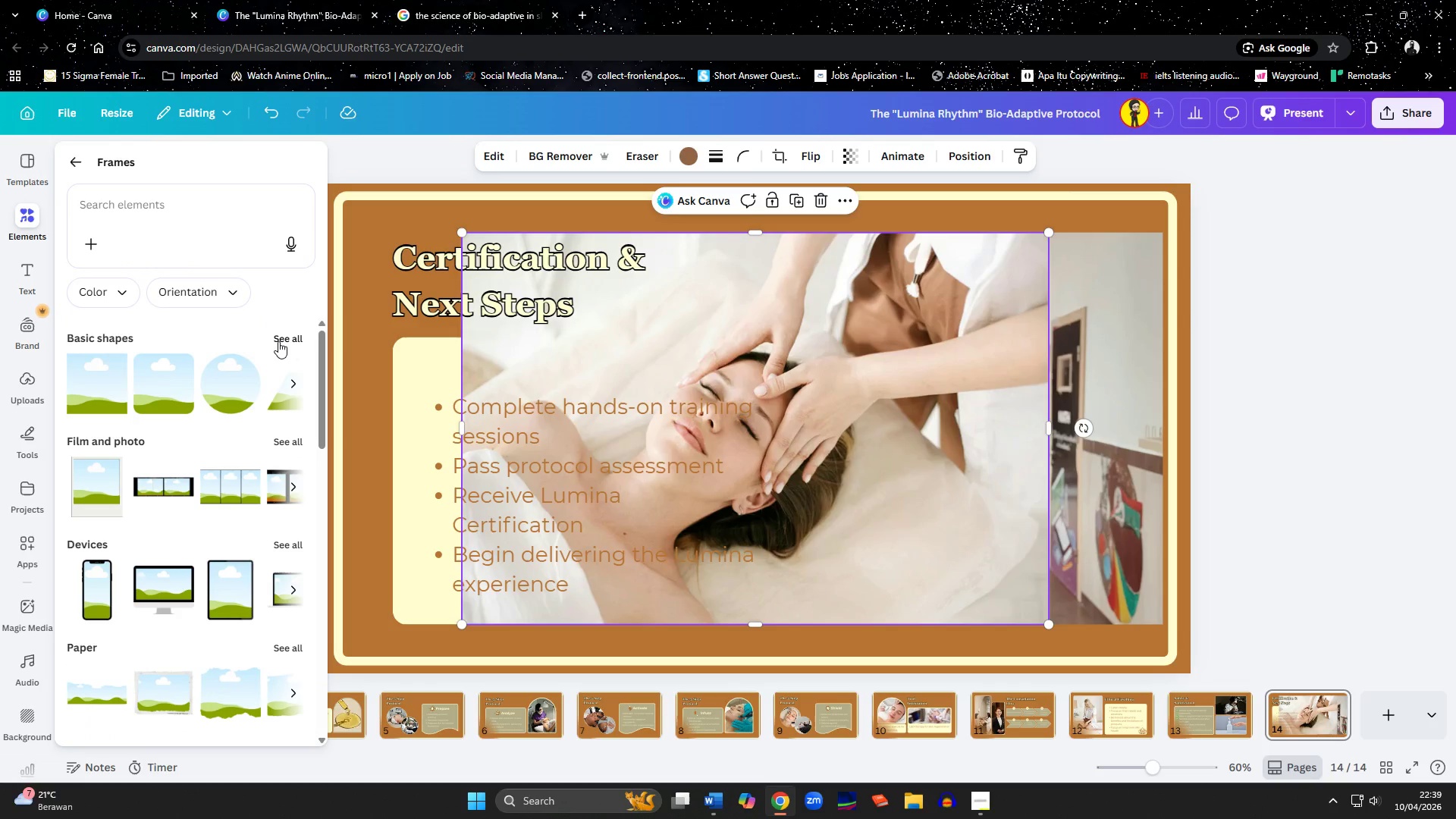 
left_click([237, 388])
 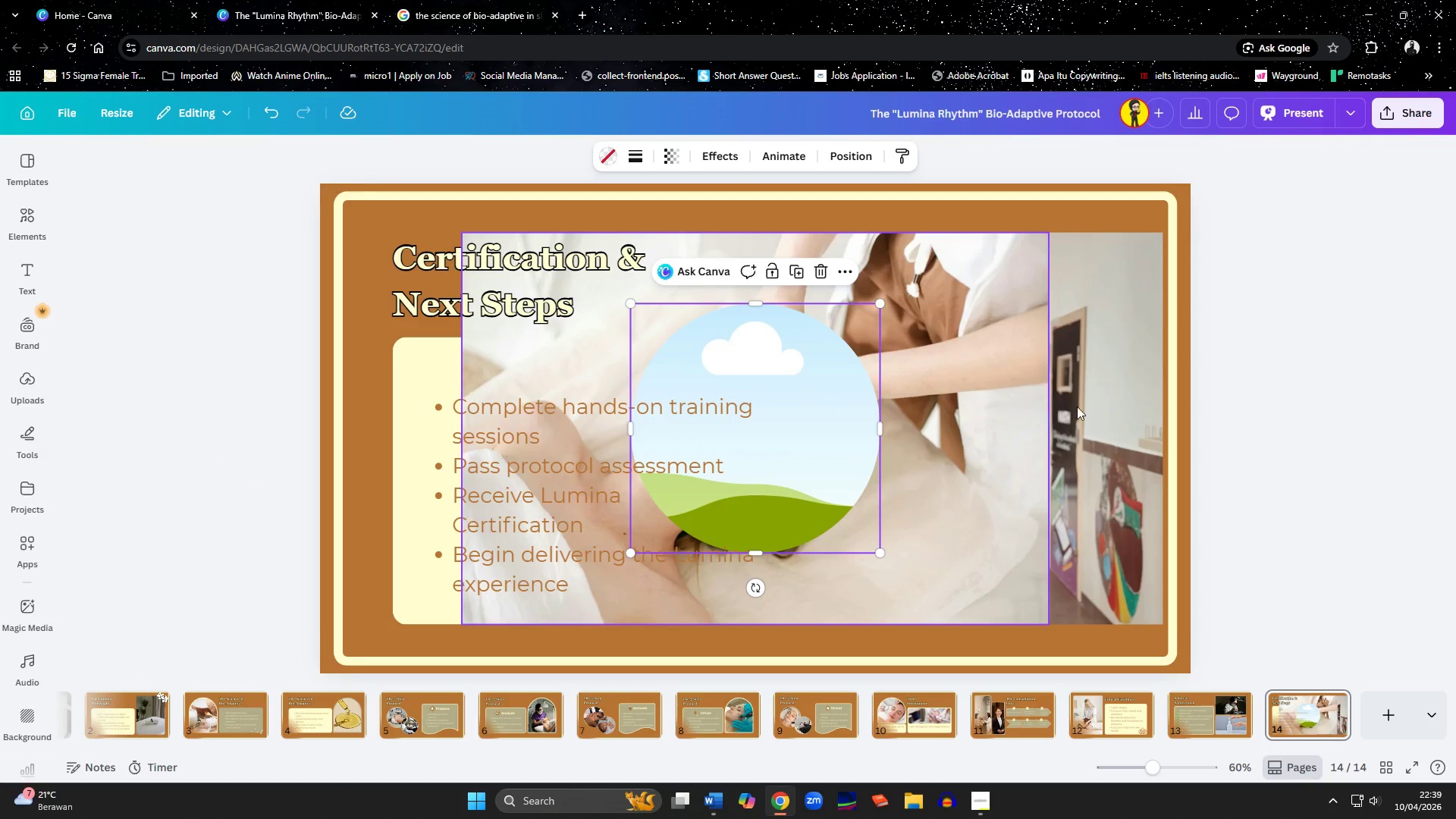 
left_click_drag(start_coordinate=[1084, 411], to_coordinate=[828, 411])
 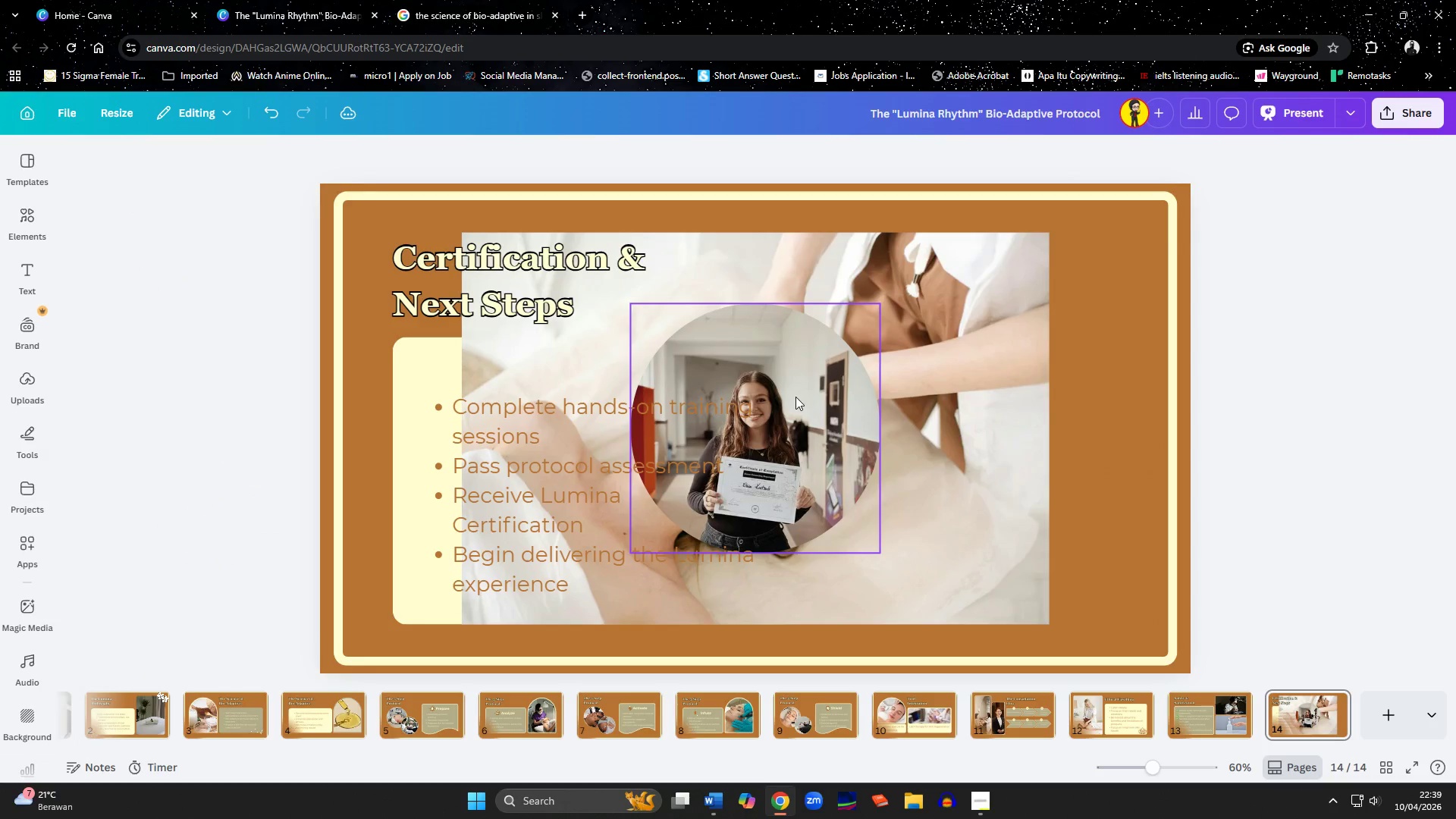 
double_click([795, 397])
 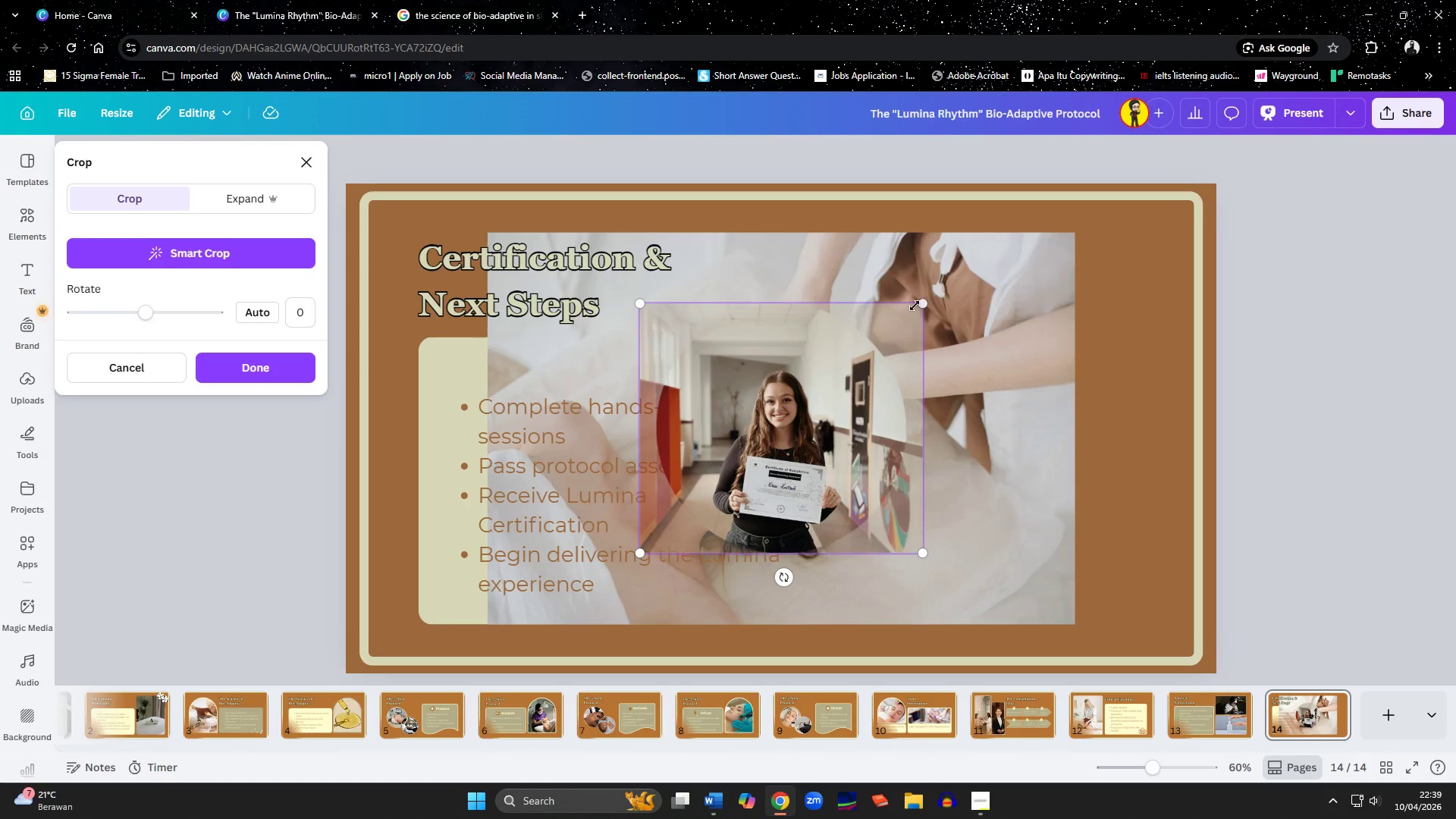 
left_click_drag(start_coordinate=[921, 306], to_coordinate=[990, 212])
 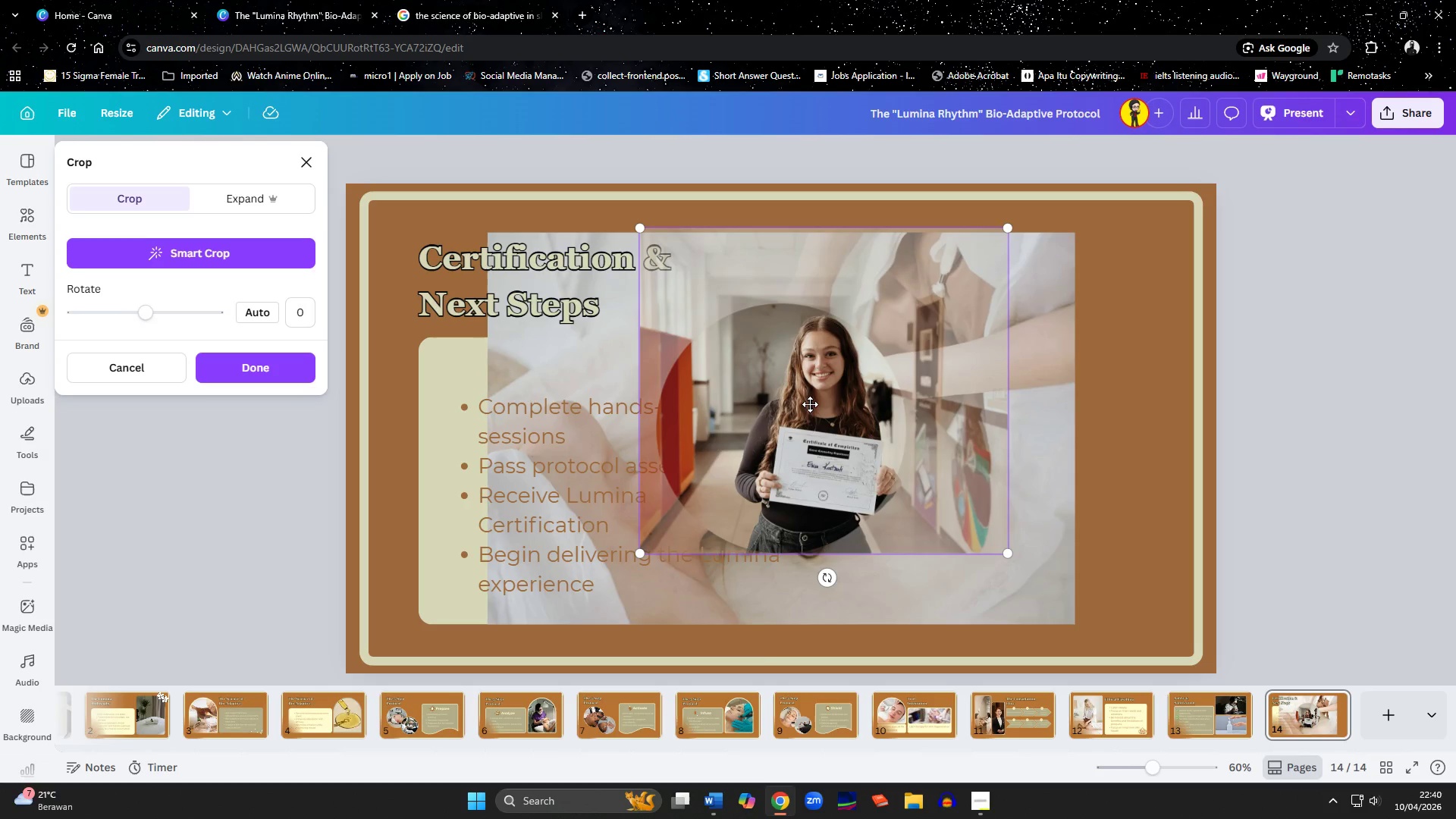 
left_click_drag(start_coordinate=[808, 406], to_coordinate=[757, 406])
 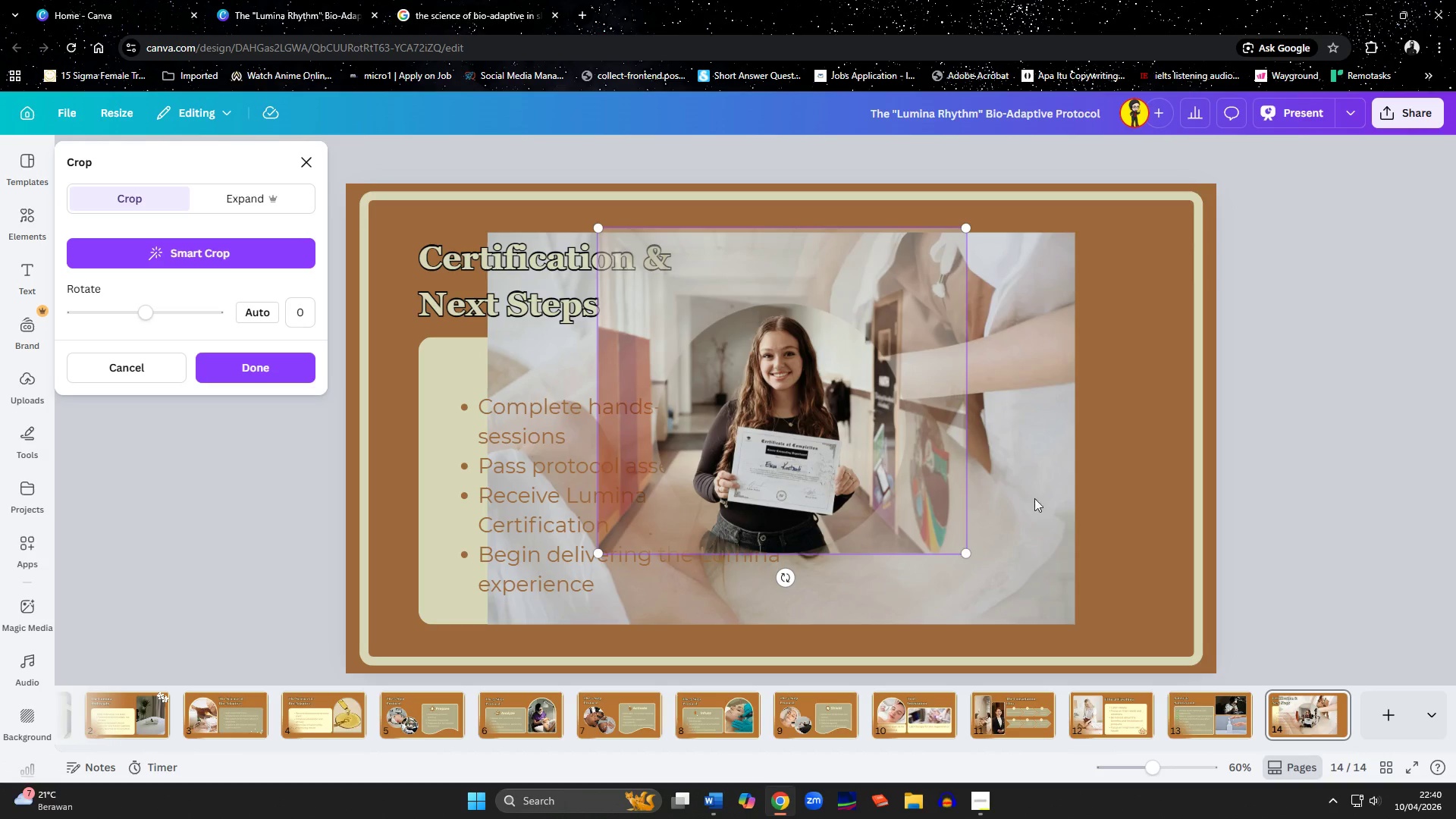 
left_click([1085, 526])
 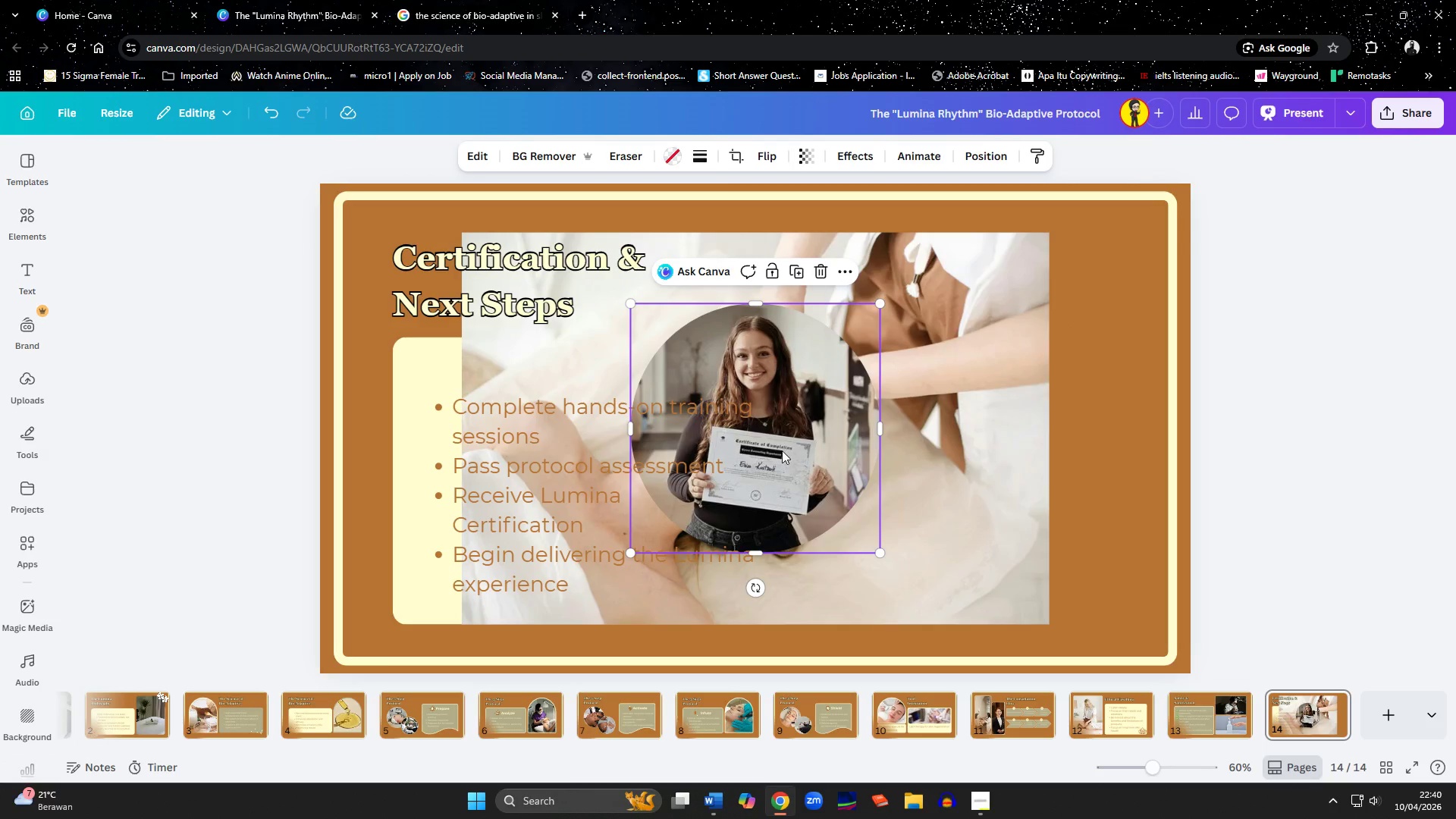 
double_click([805, 449])
 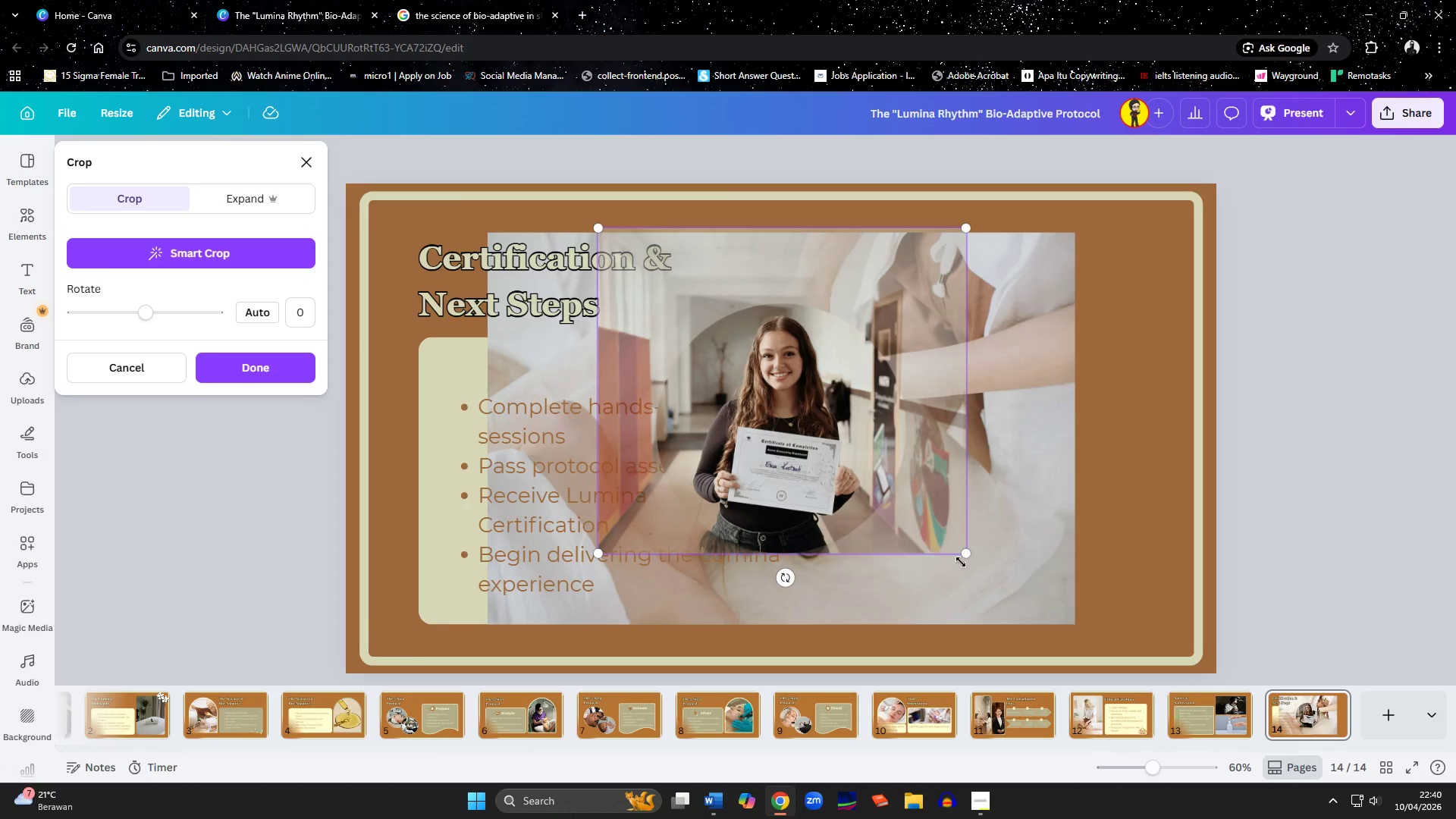 
left_click_drag(start_coordinate=[966, 551], to_coordinate=[989, 566])
 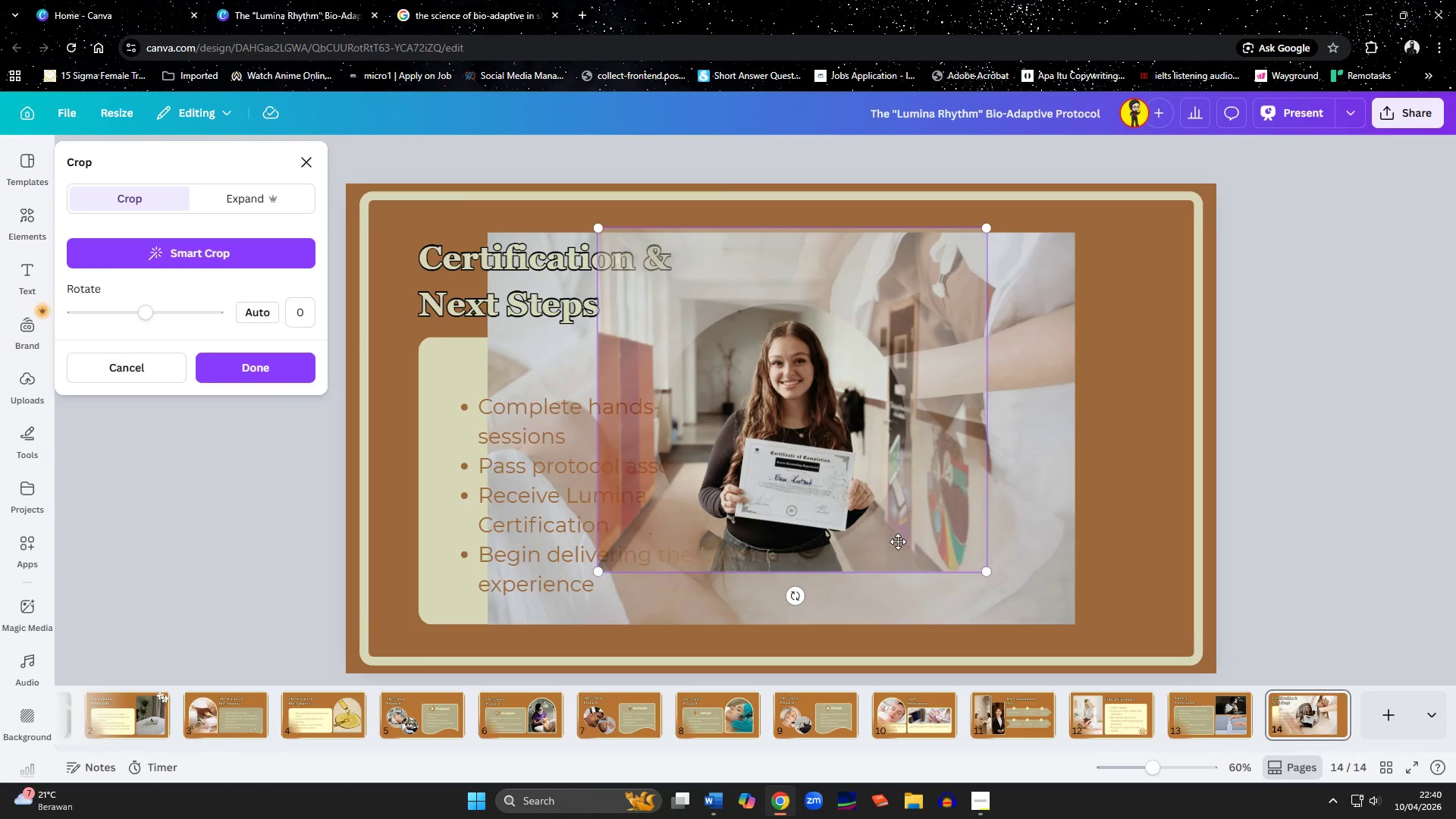 
left_click_drag(start_coordinate=[898, 541], to_coordinate=[881, 539])
 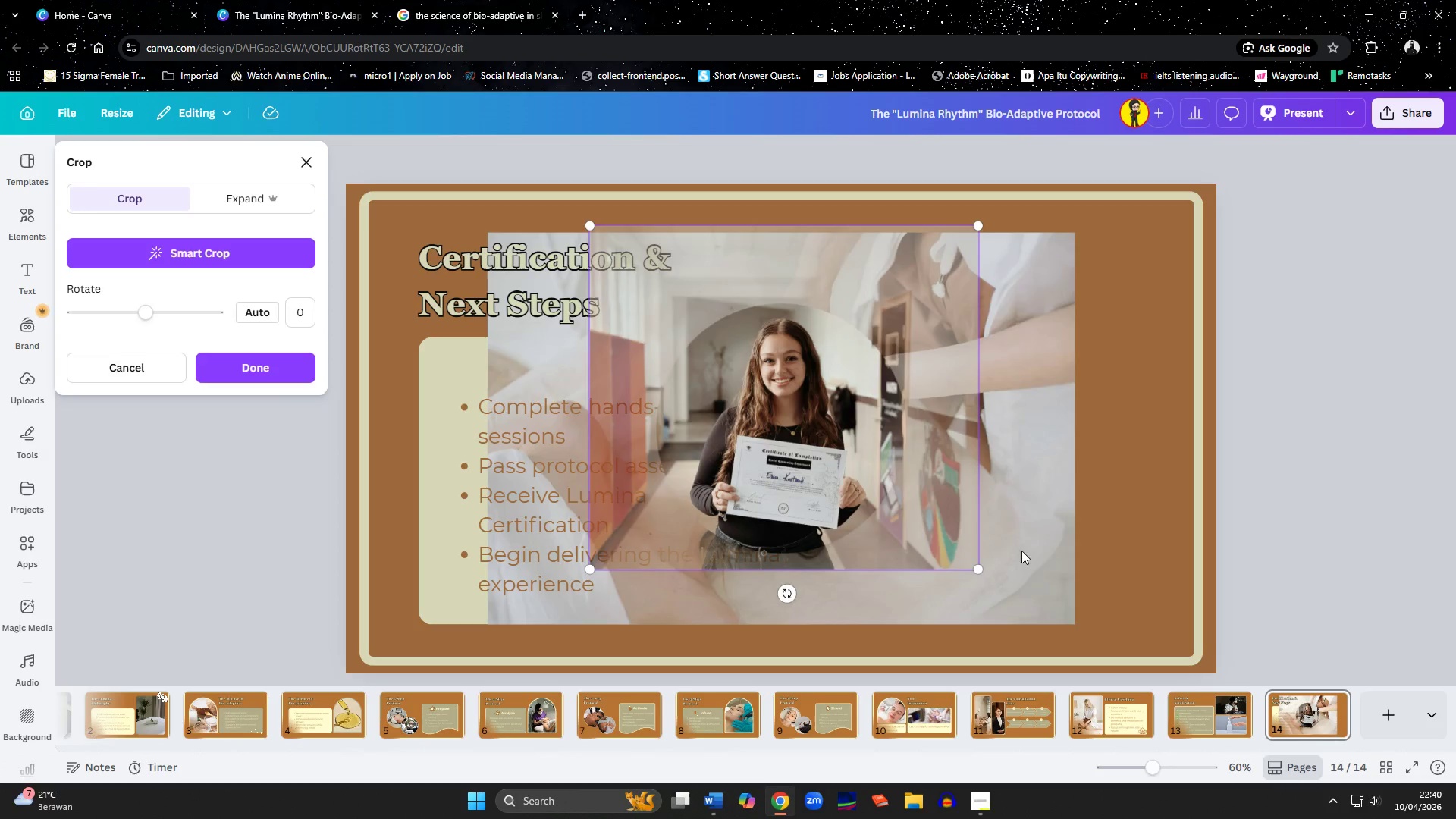 
left_click([1033, 553])
 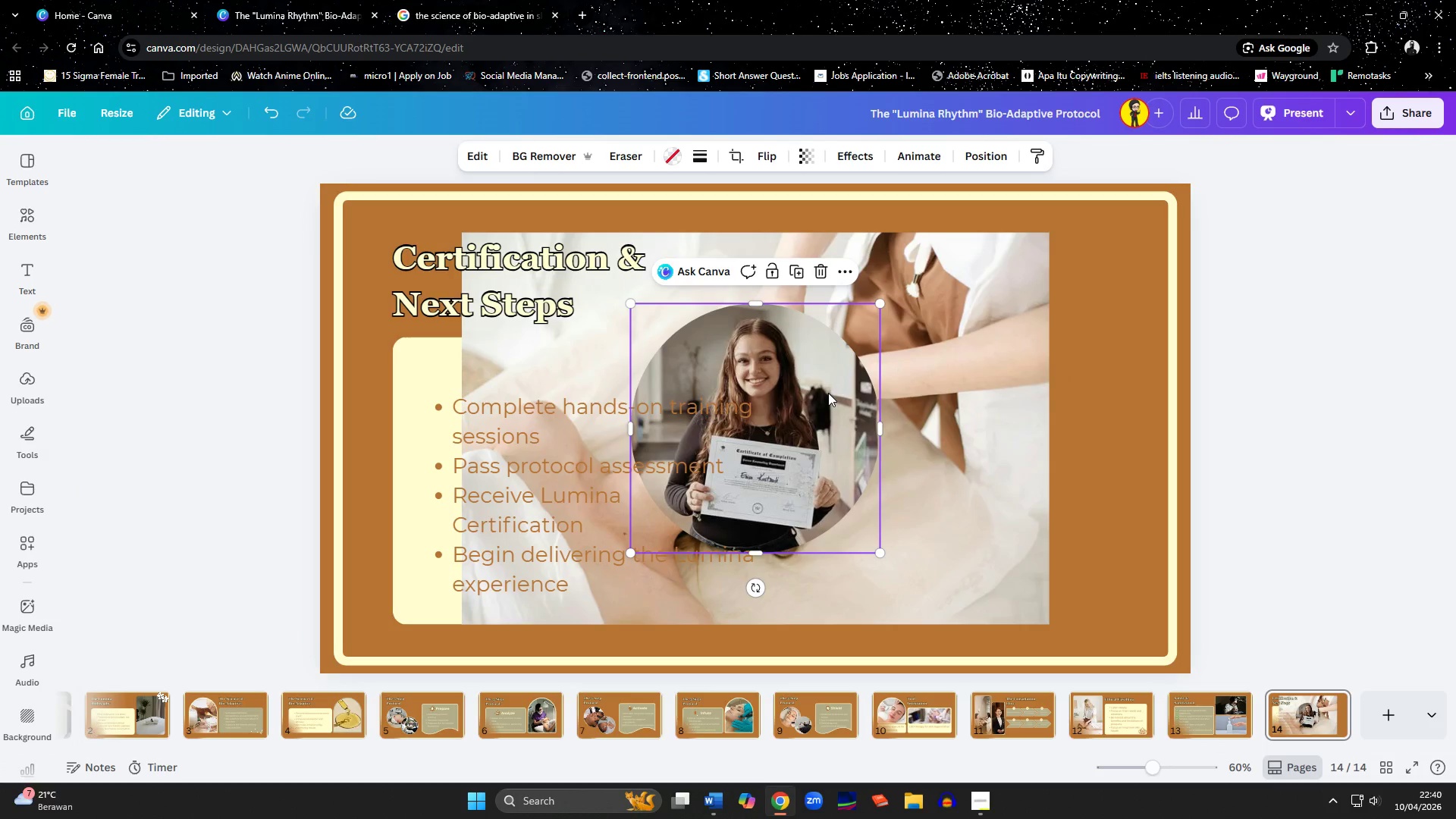 
left_click([798, 278])
 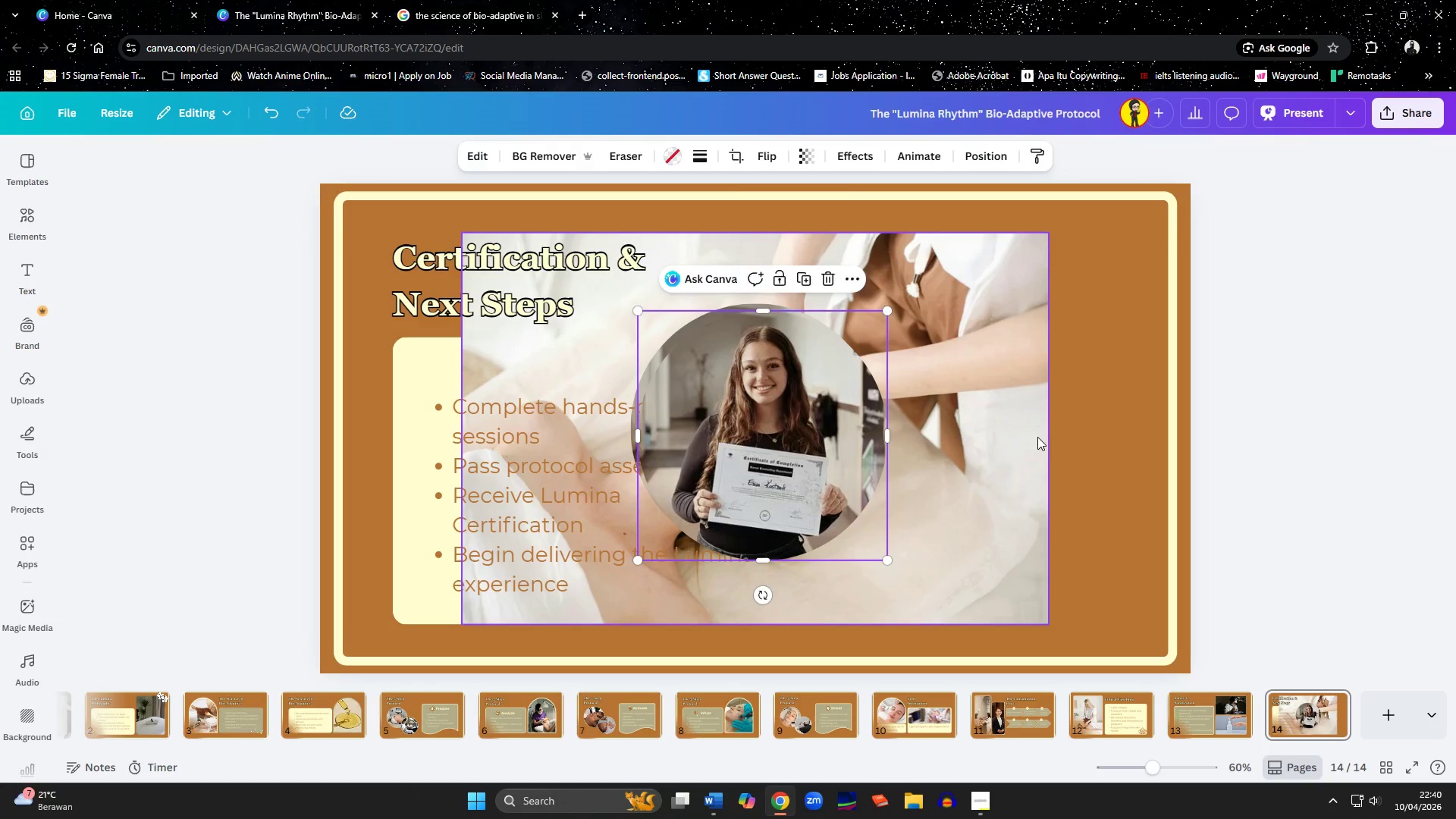 
left_click_drag(start_coordinate=[1040, 444], to_coordinate=[853, 436])
 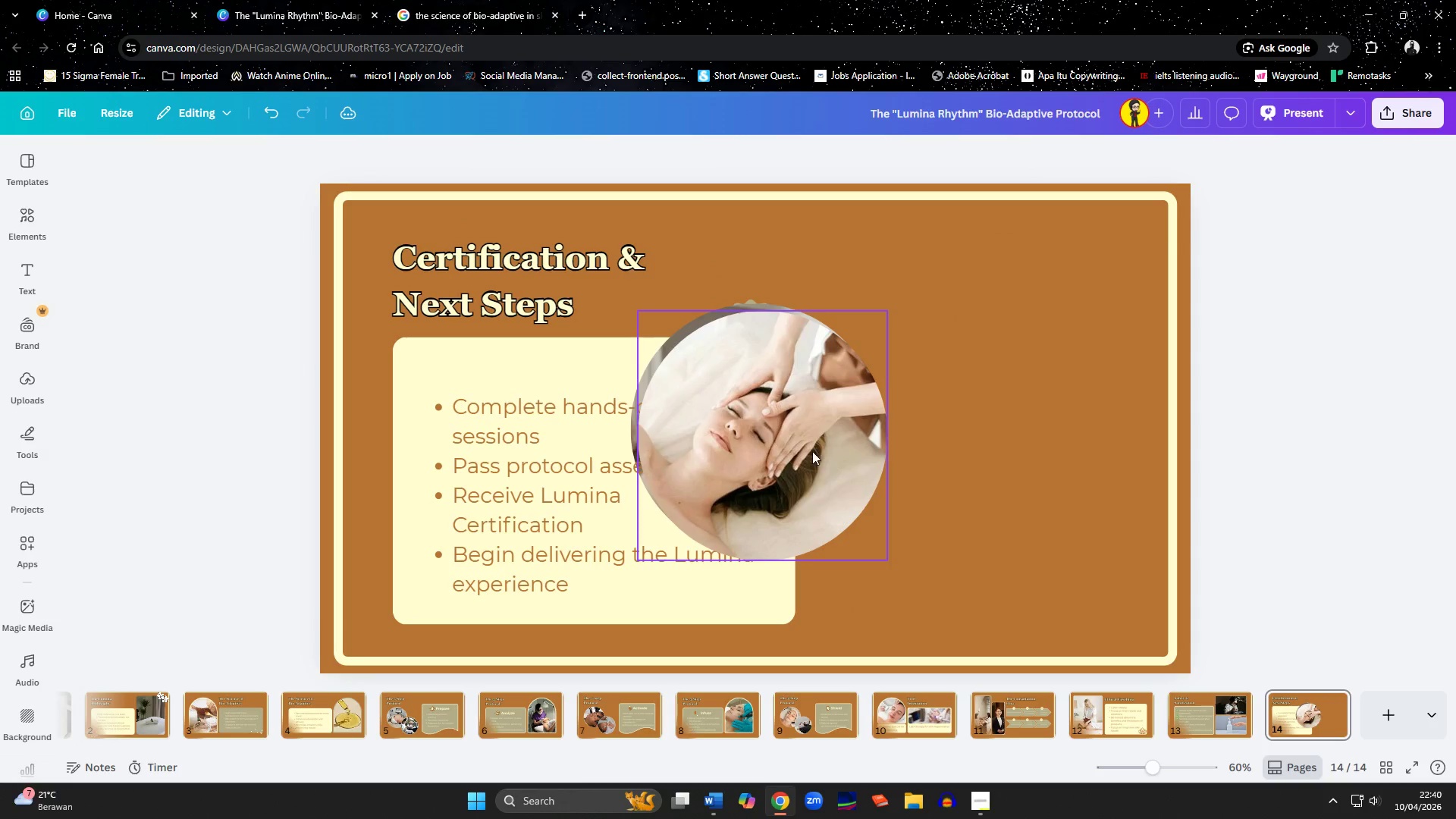 
left_click_drag(start_coordinate=[812, 451], to_coordinate=[1059, 508])
 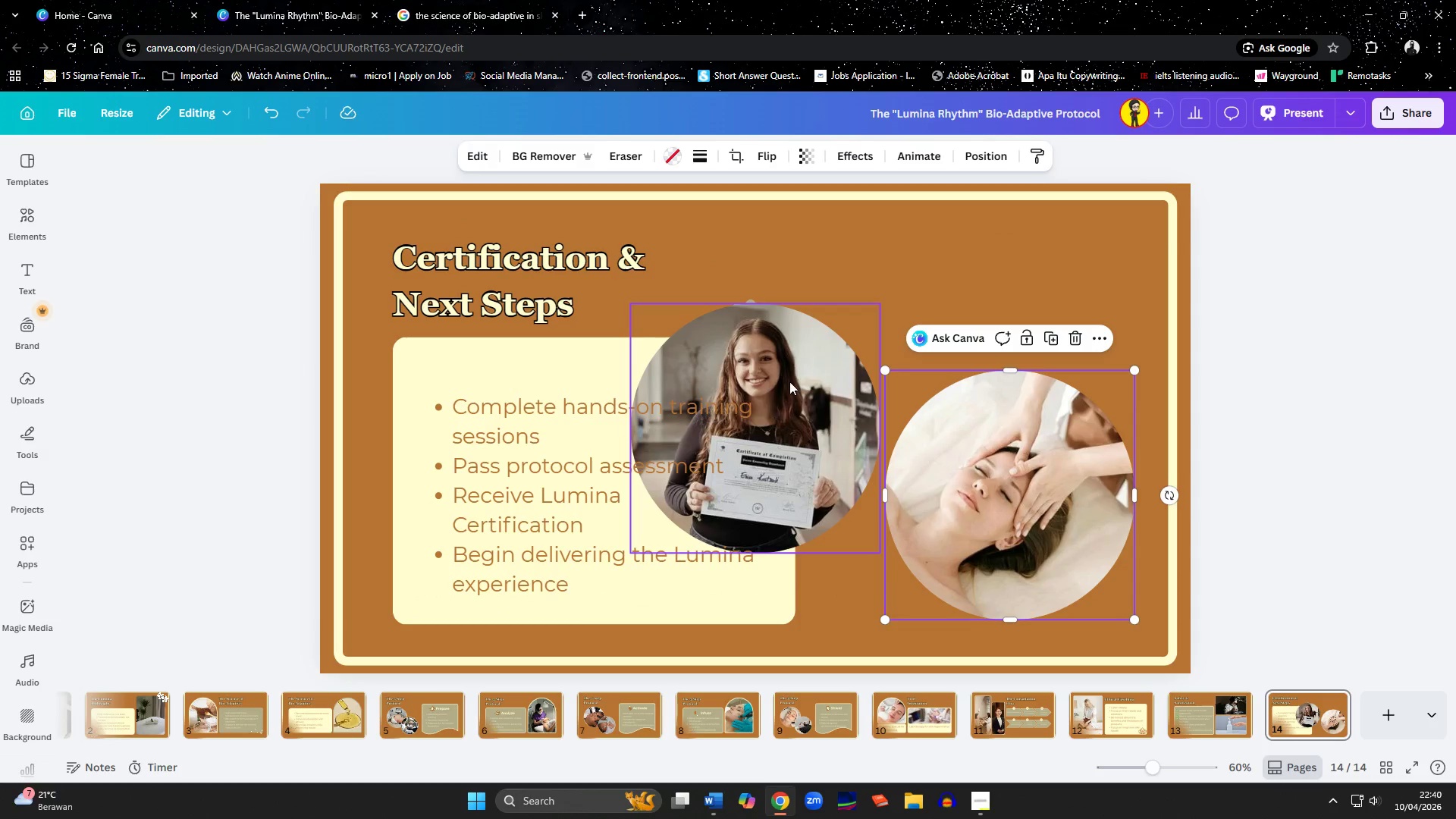 
left_click_drag(start_coordinate=[790, 381], to_coordinate=[971, 320])
 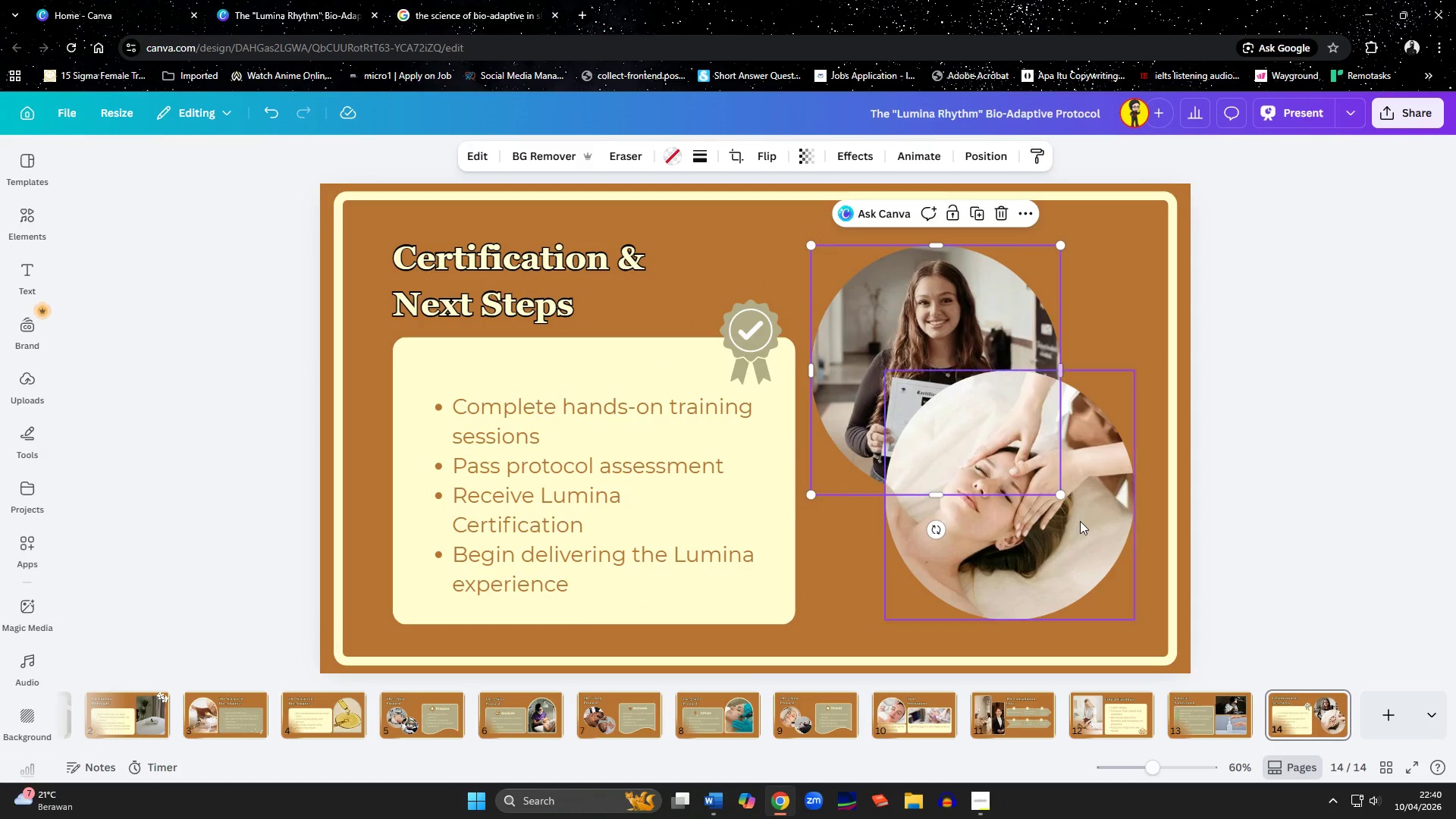 
left_click_drag(start_coordinate=[1081, 522], to_coordinate=[1103, 525])
 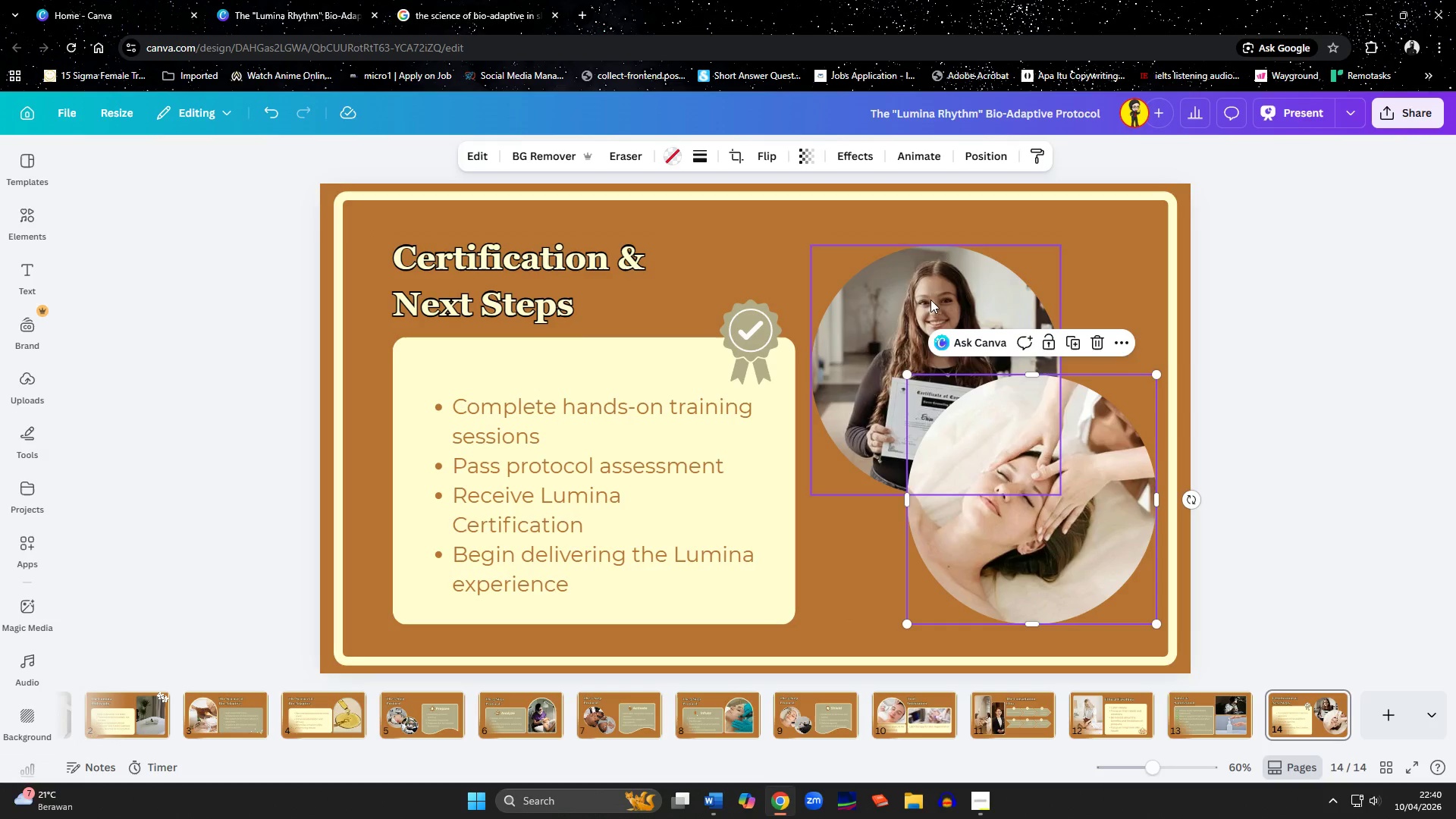 
left_click_drag(start_coordinate=[924, 299], to_coordinate=[918, 291])
 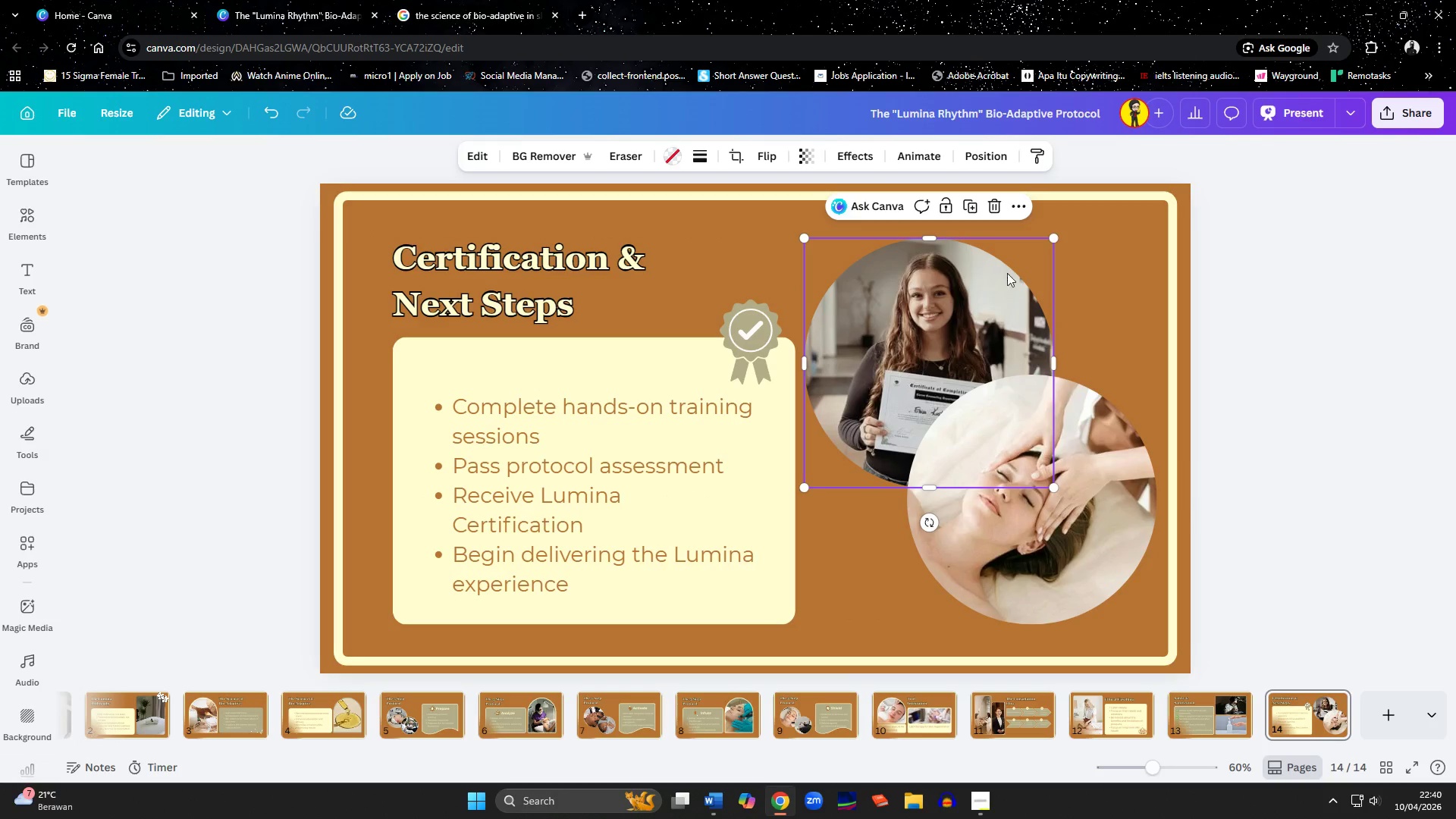 
left_click([918, 291])
 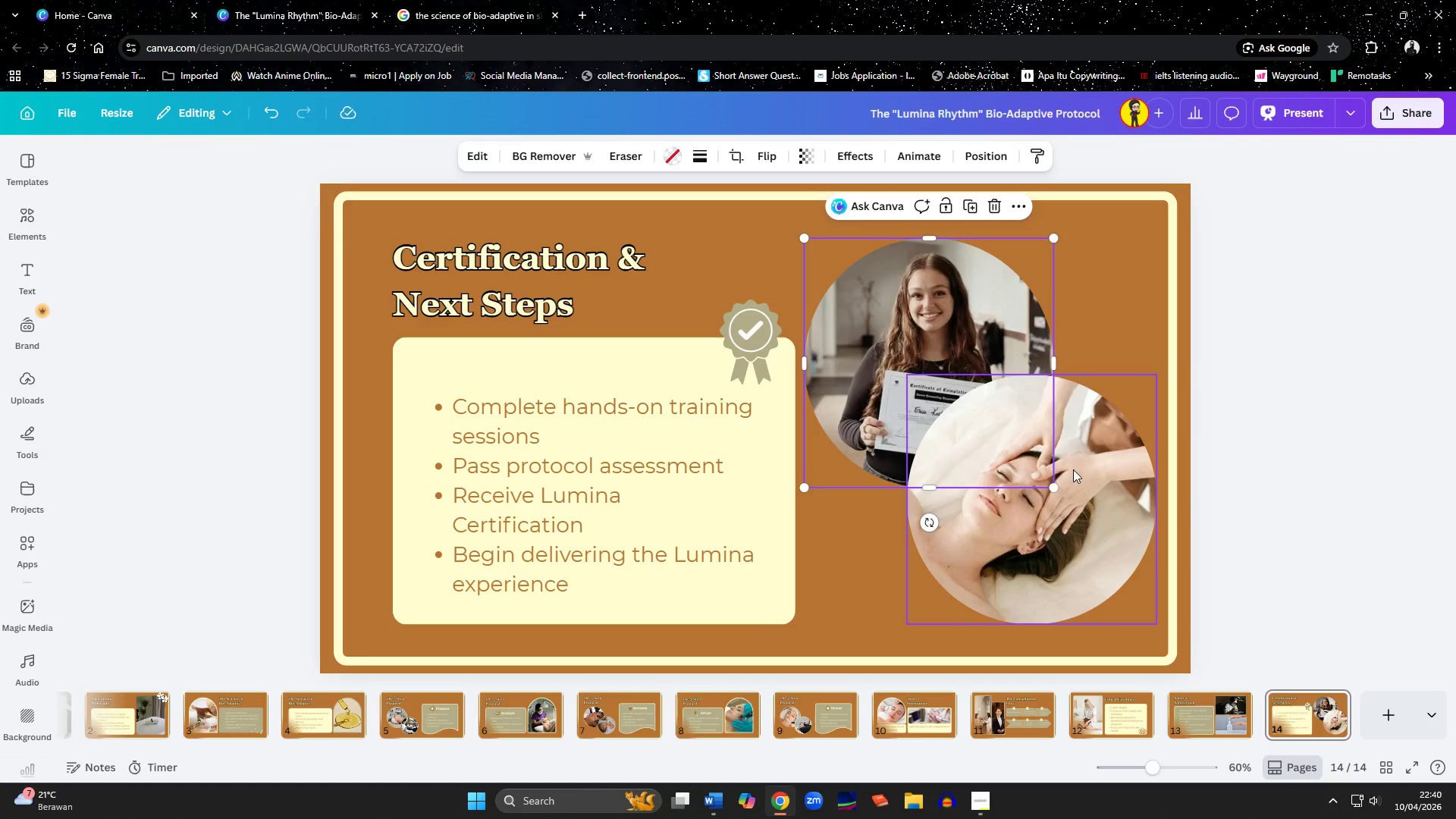 
left_click([1069, 516])
 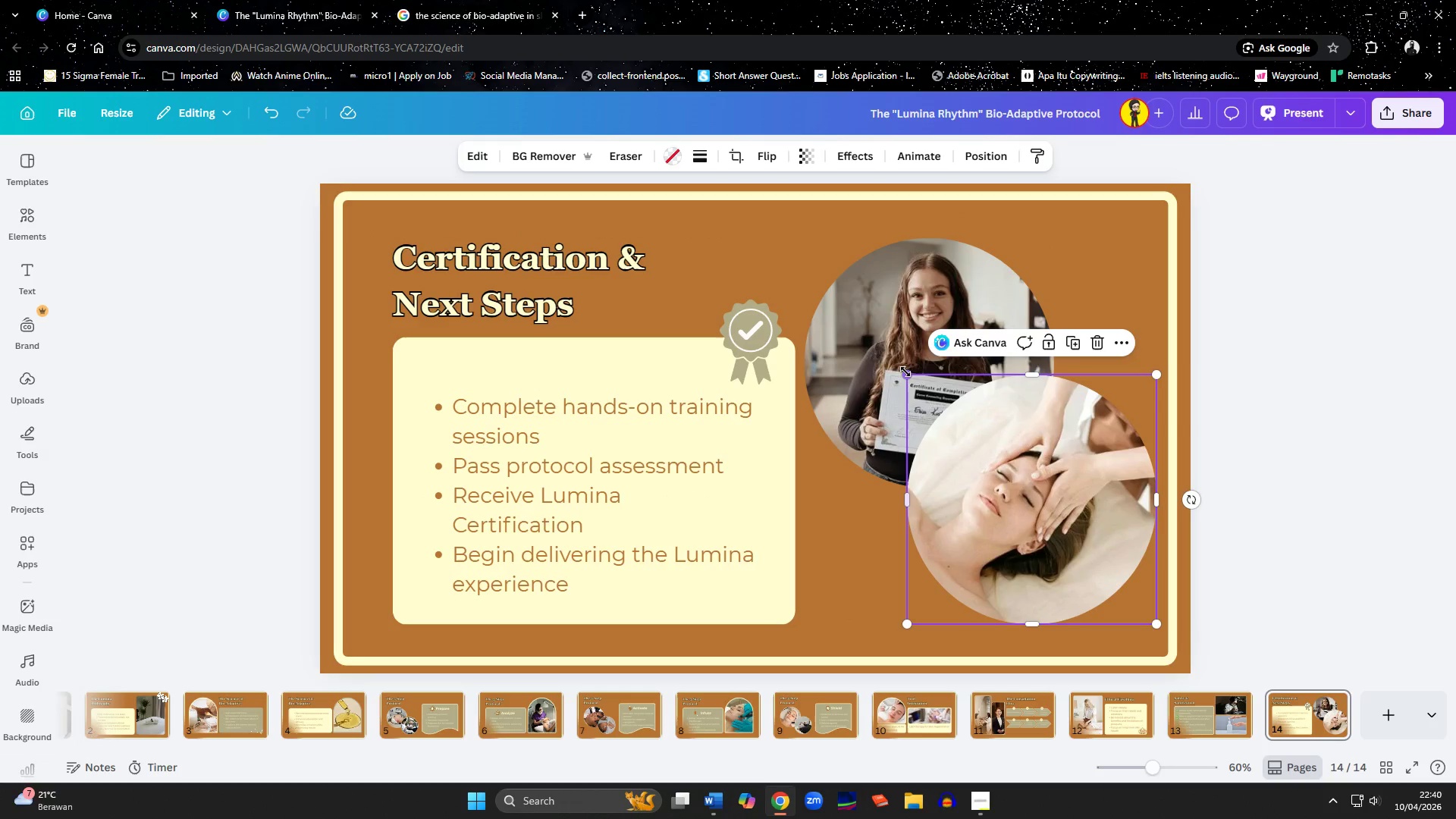 
left_click_drag(start_coordinate=[905, 372], to_coordinate=[964, 401])
 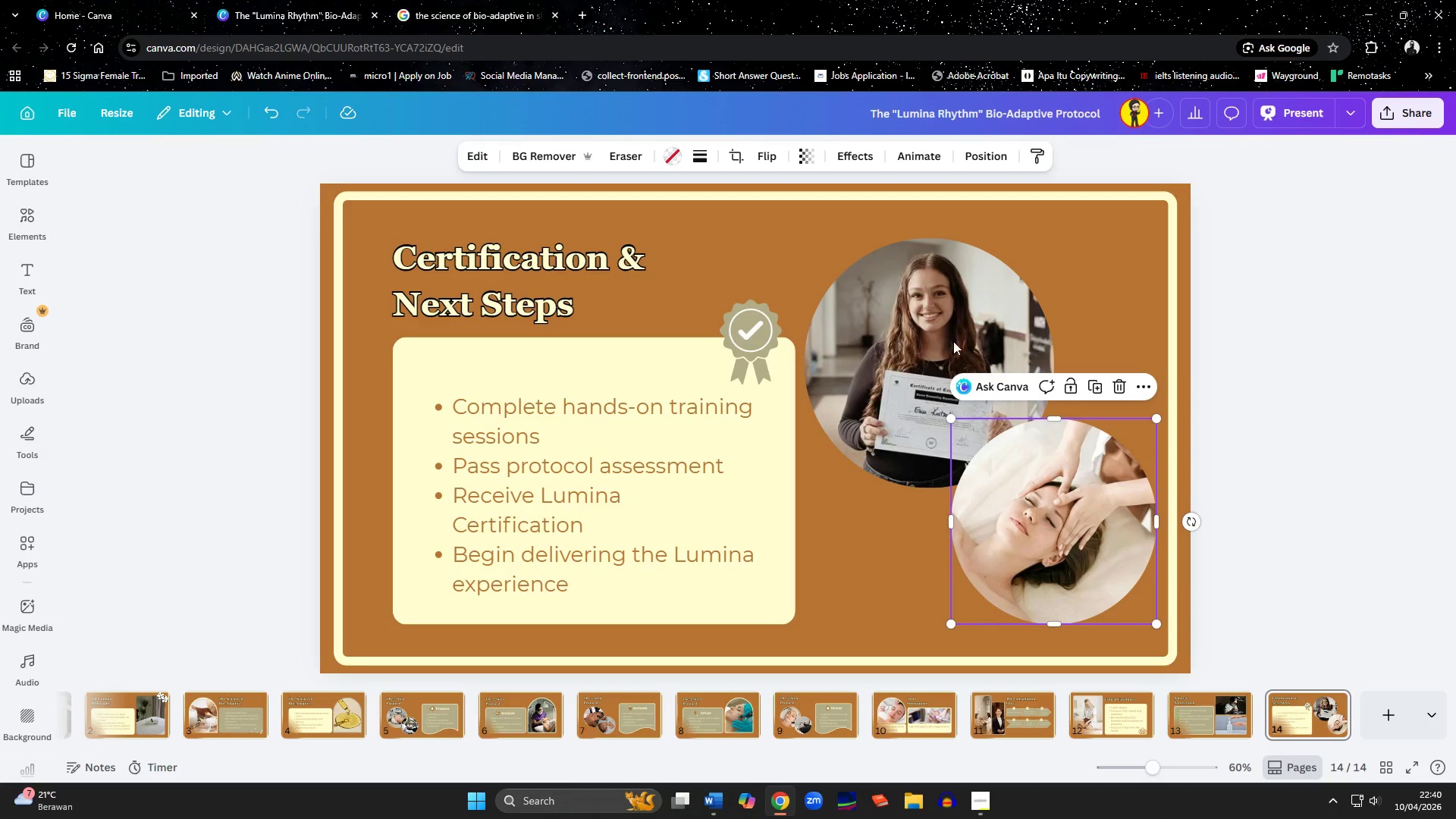 
left_click([956, 317])
 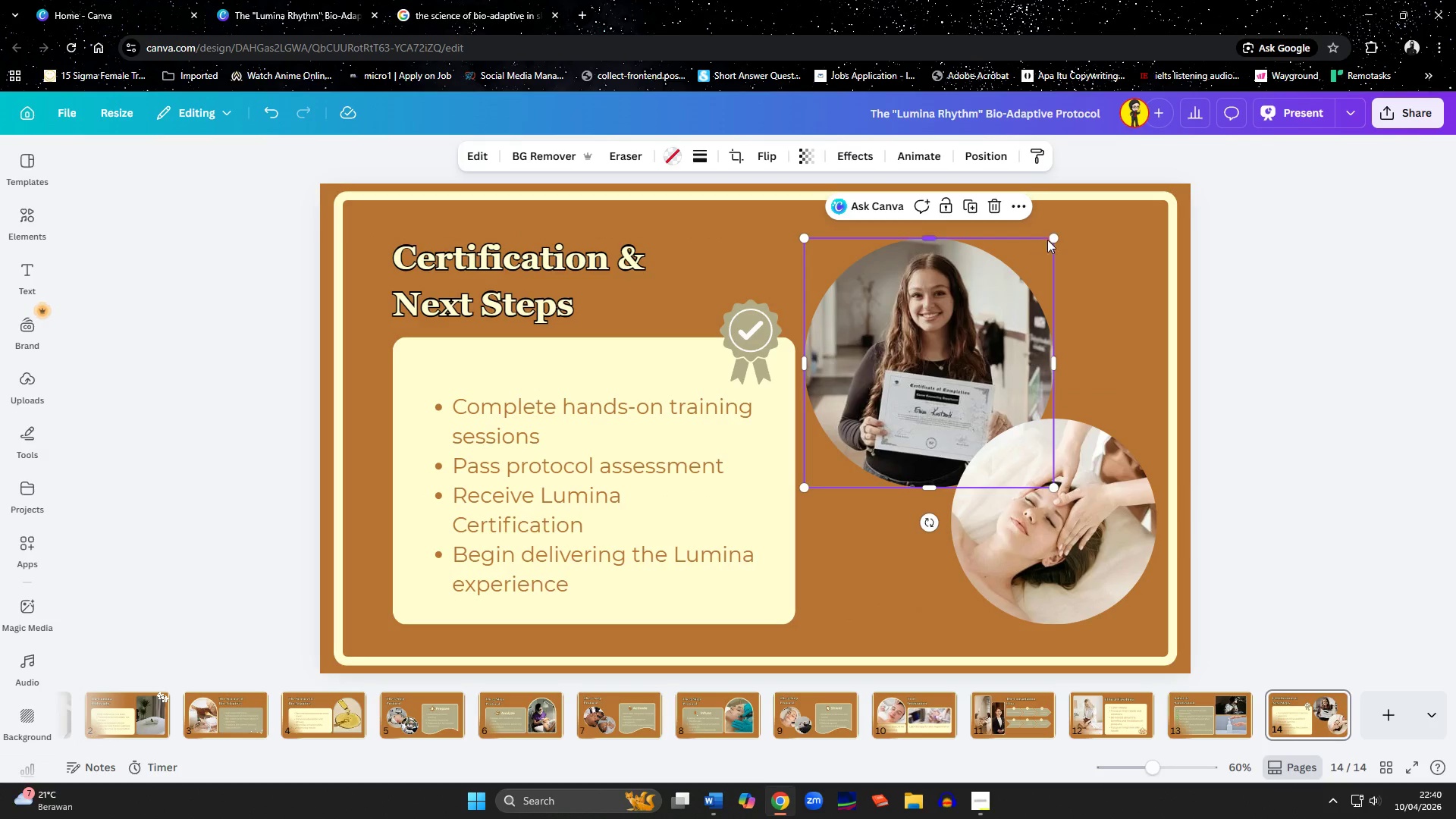 
left_click_drag(start_coordinate=[1049, 240], to_coordinate=[1042, 256])
 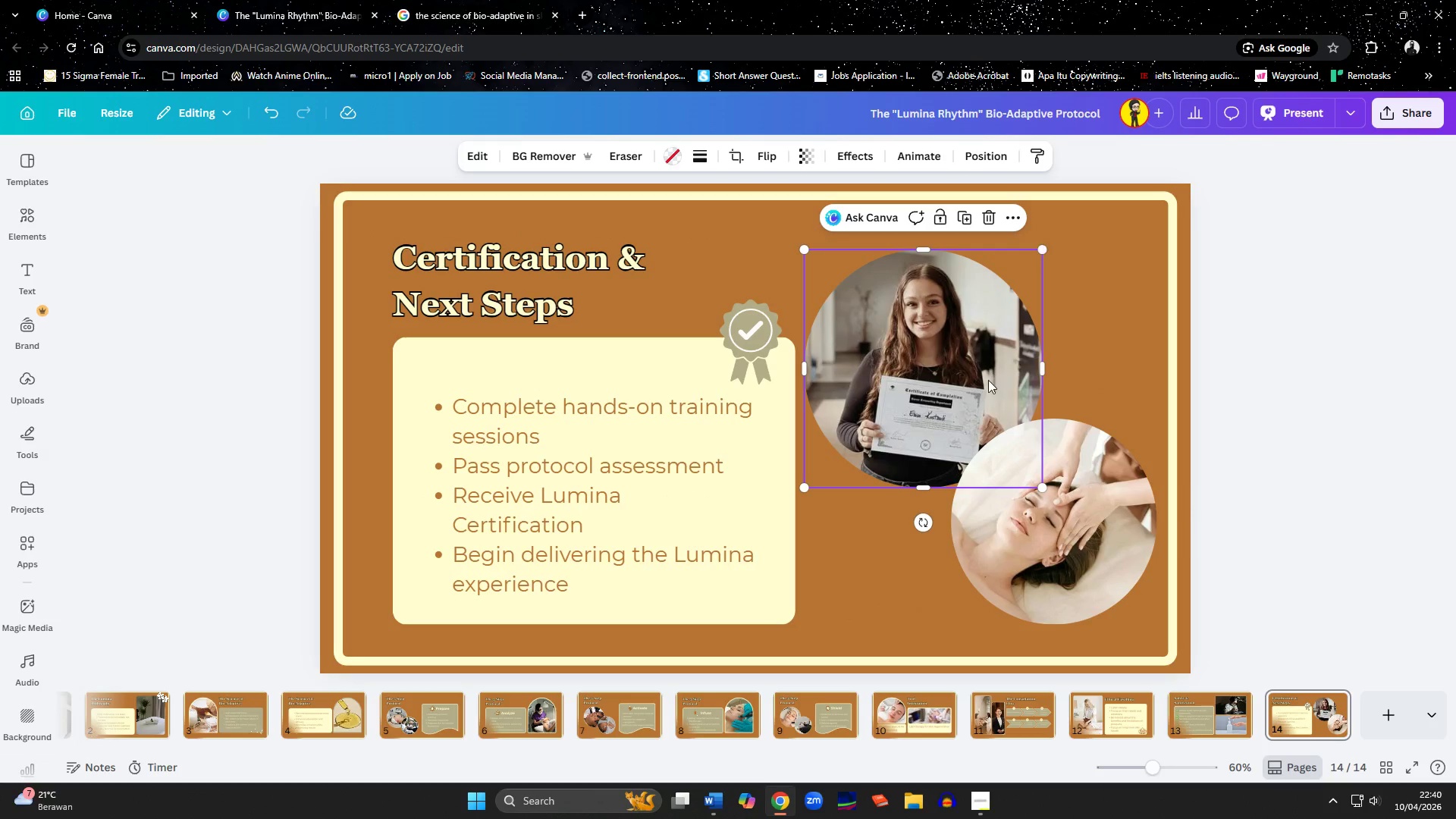 
left_click_drag(start_coordinate=[988, 380], to_coordinate=[1000, 380])
 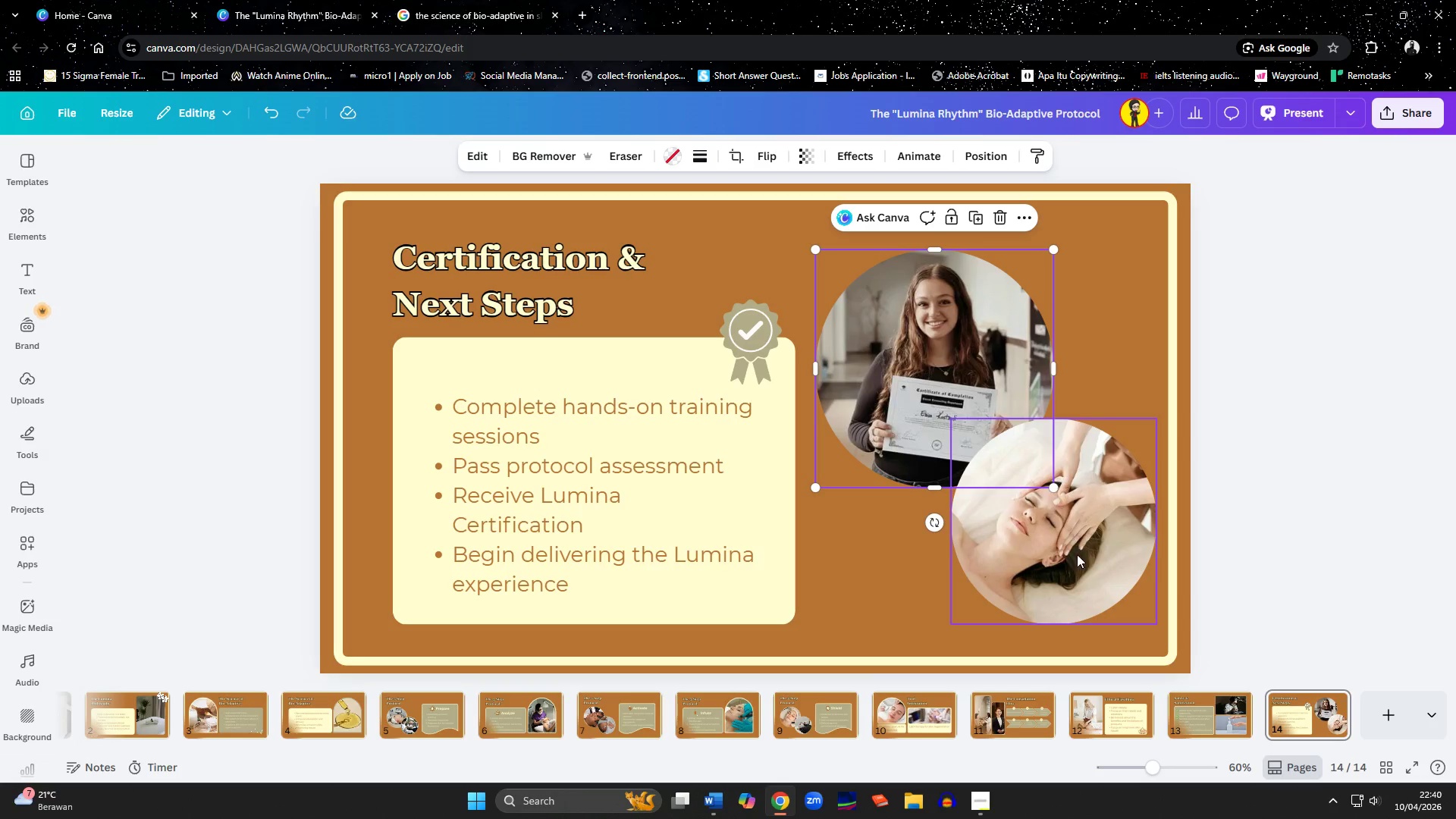 
left_click_drag(start_coordinate=[1079, 557], to_coordinate=[1079, 551])
 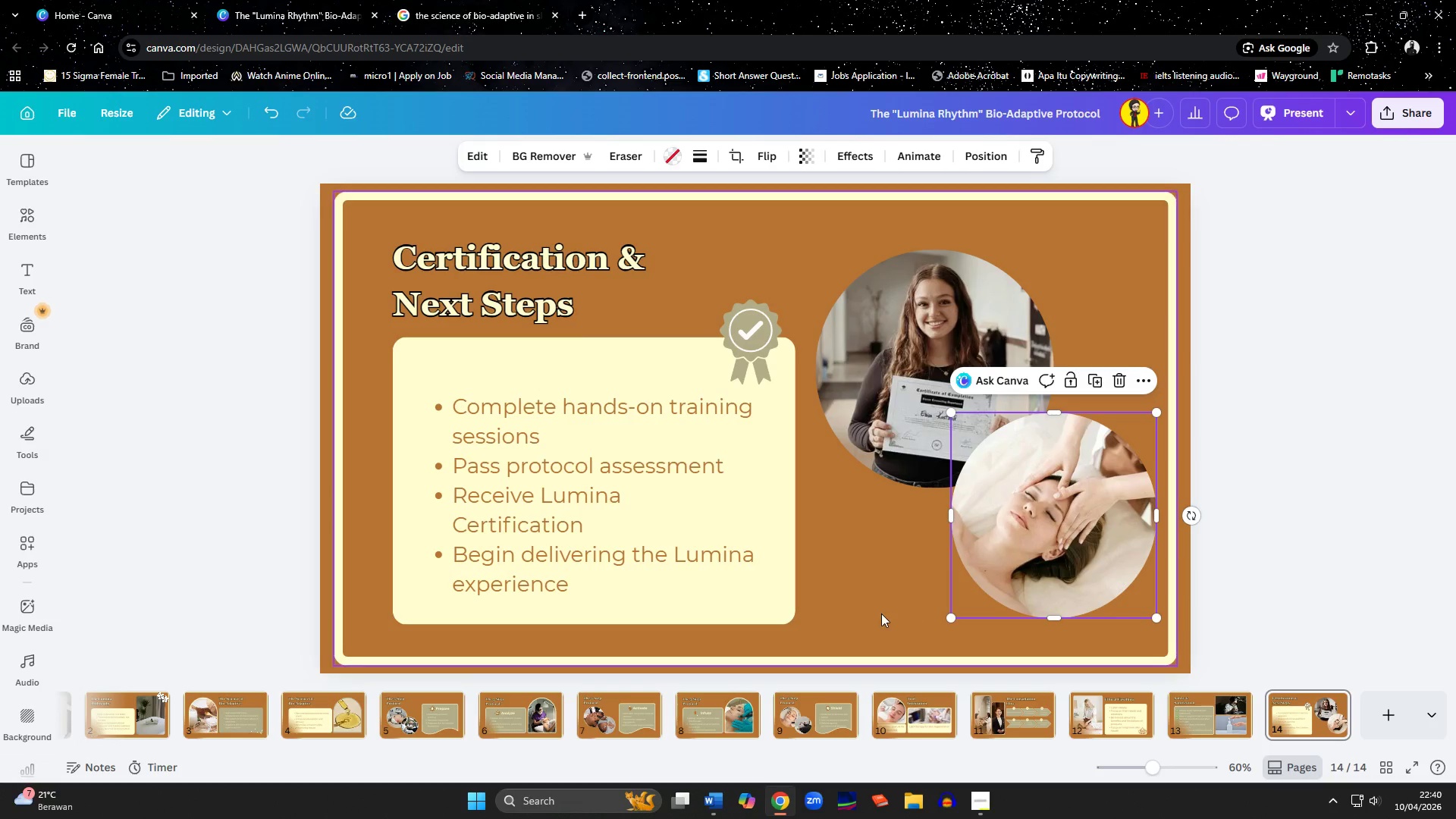 
left_click([874, 611])
 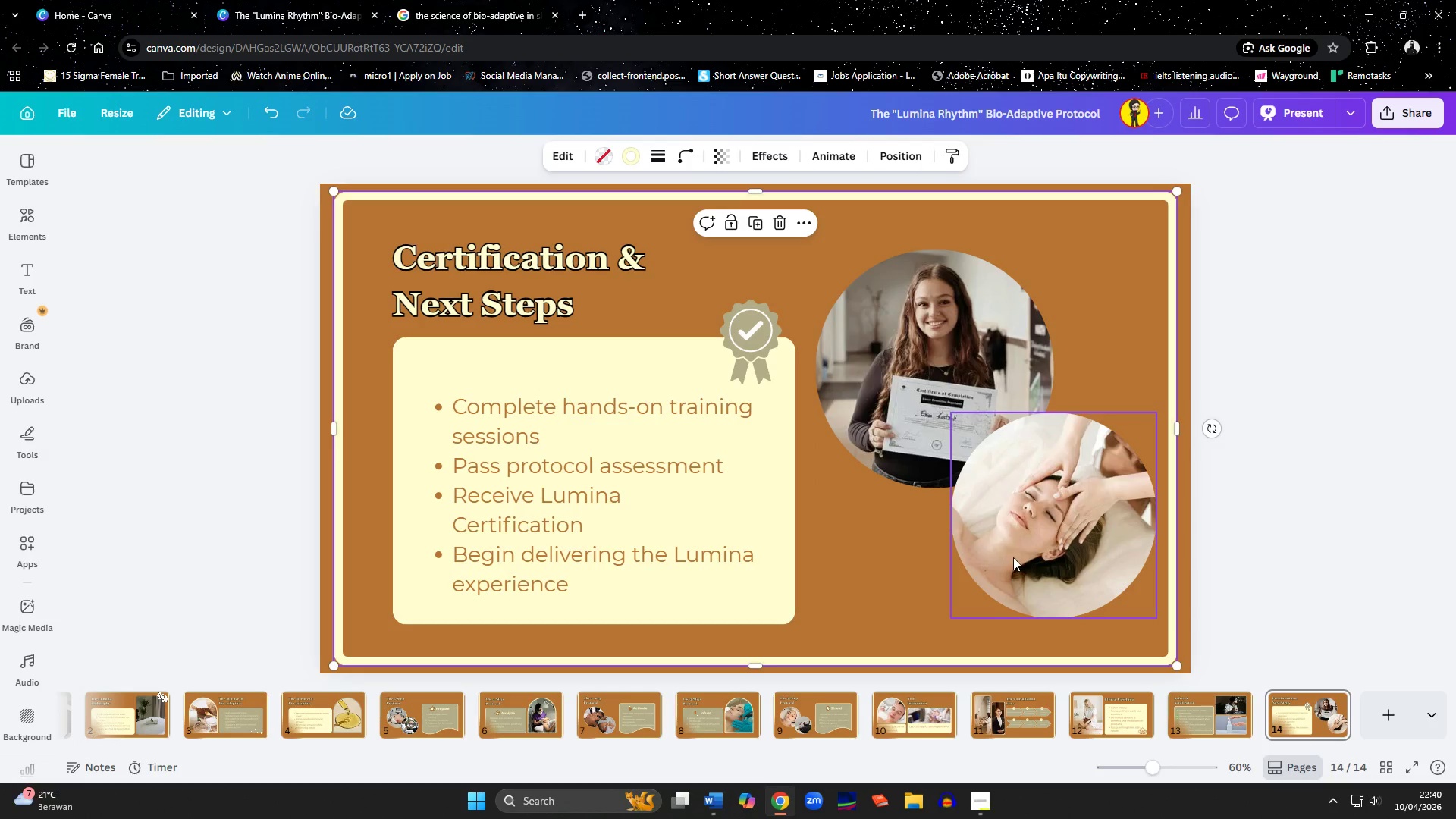 
left_click_drag(start_coordinate=[923, 429], to_coordinate=[915, 430])
 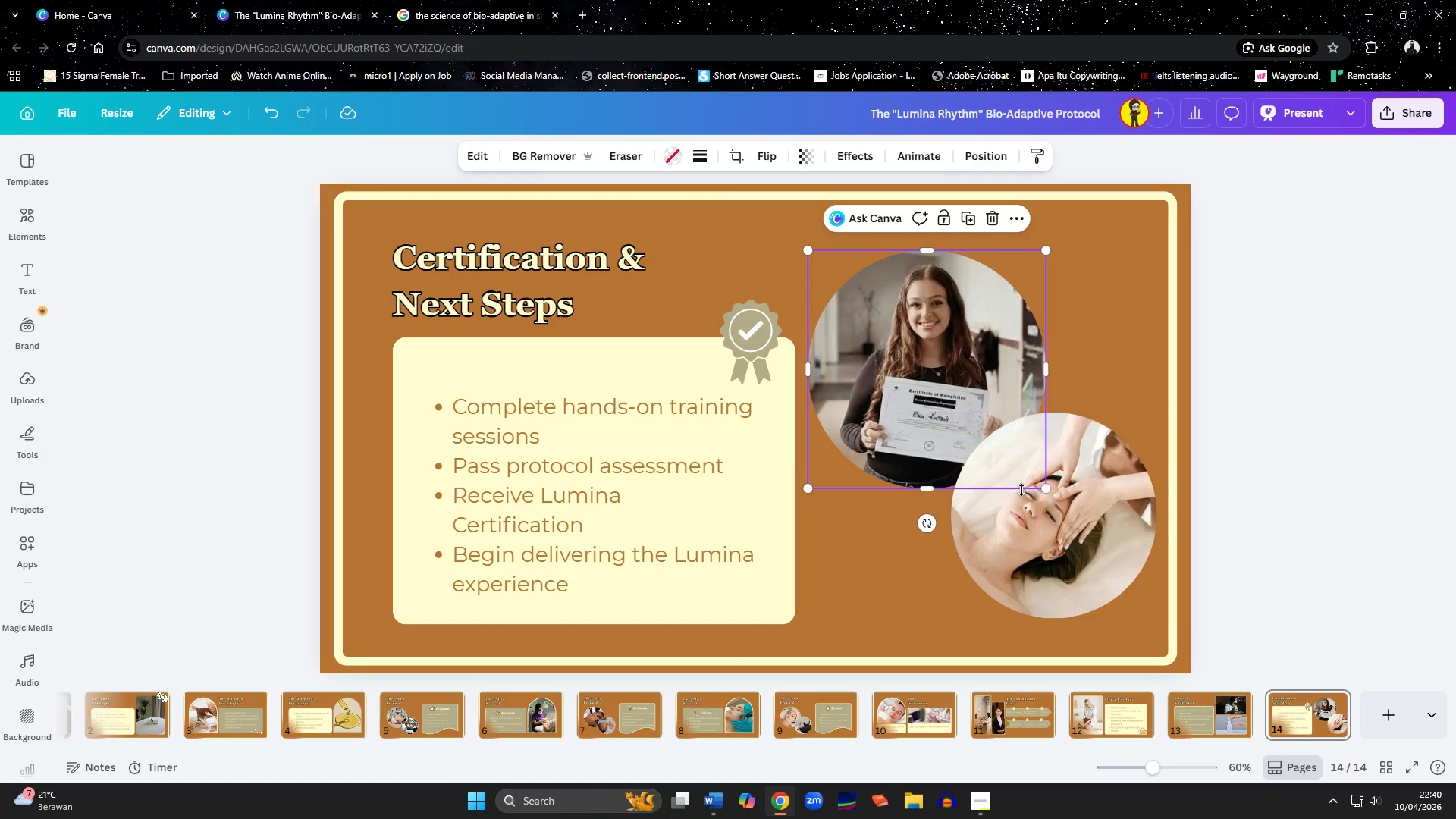 
left_click_drag(start_coordinate=[1024, 492], to_coordinate=[1015, 493])
 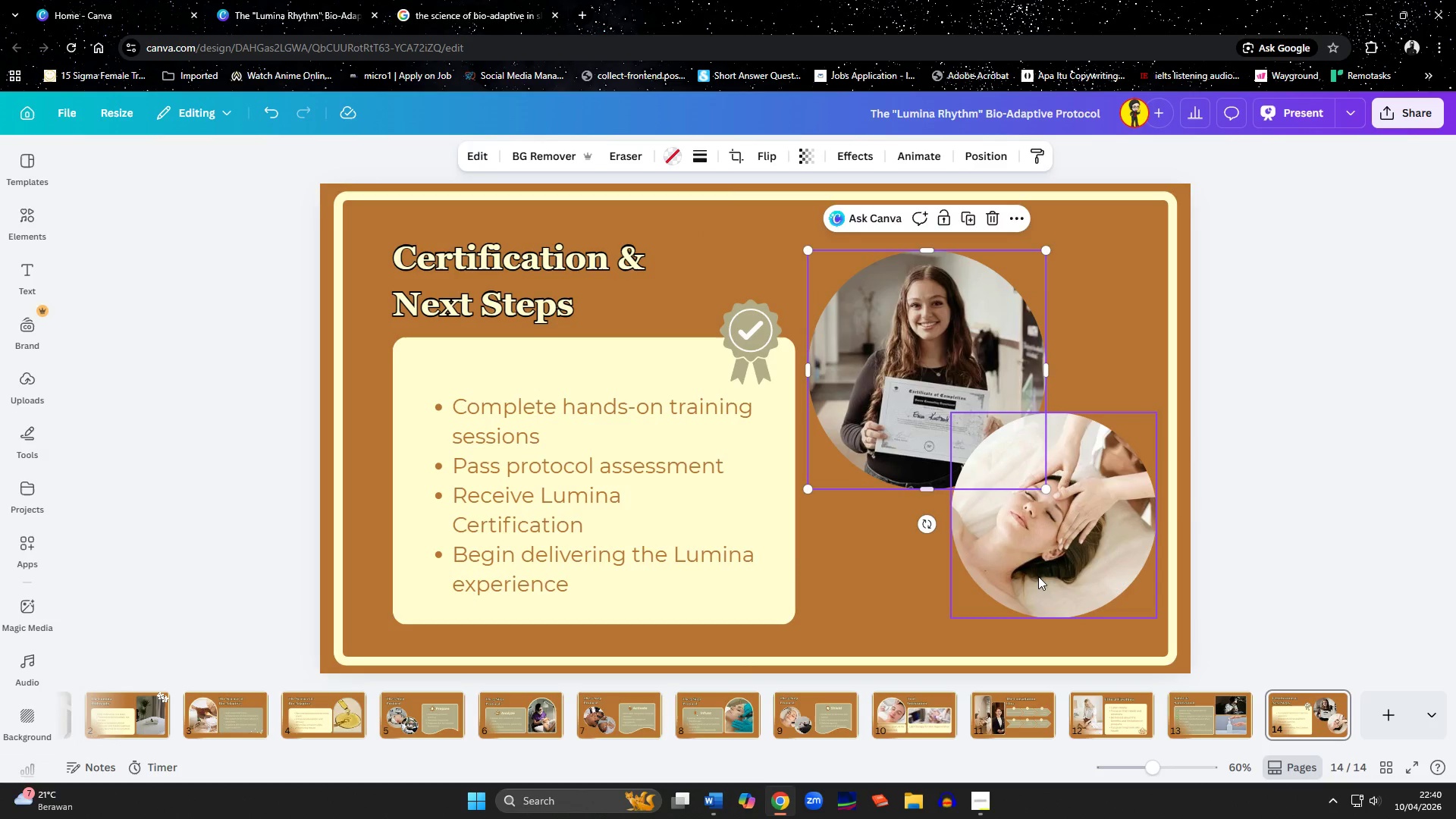 
left_click_drag(start_coordinate=[1038, 576], to_coordinate=[1023, 577])
 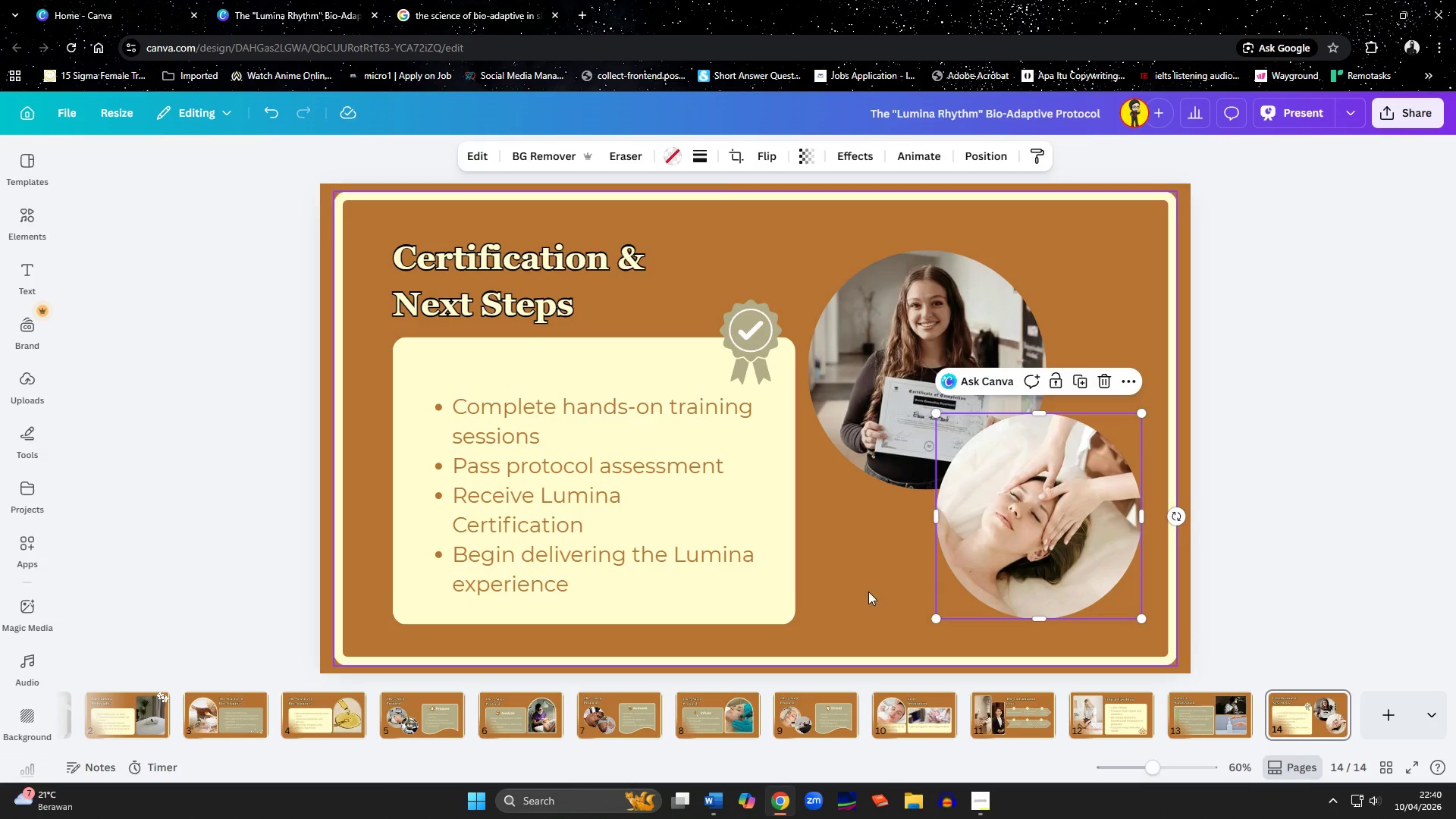 
left_click([868, 592])
 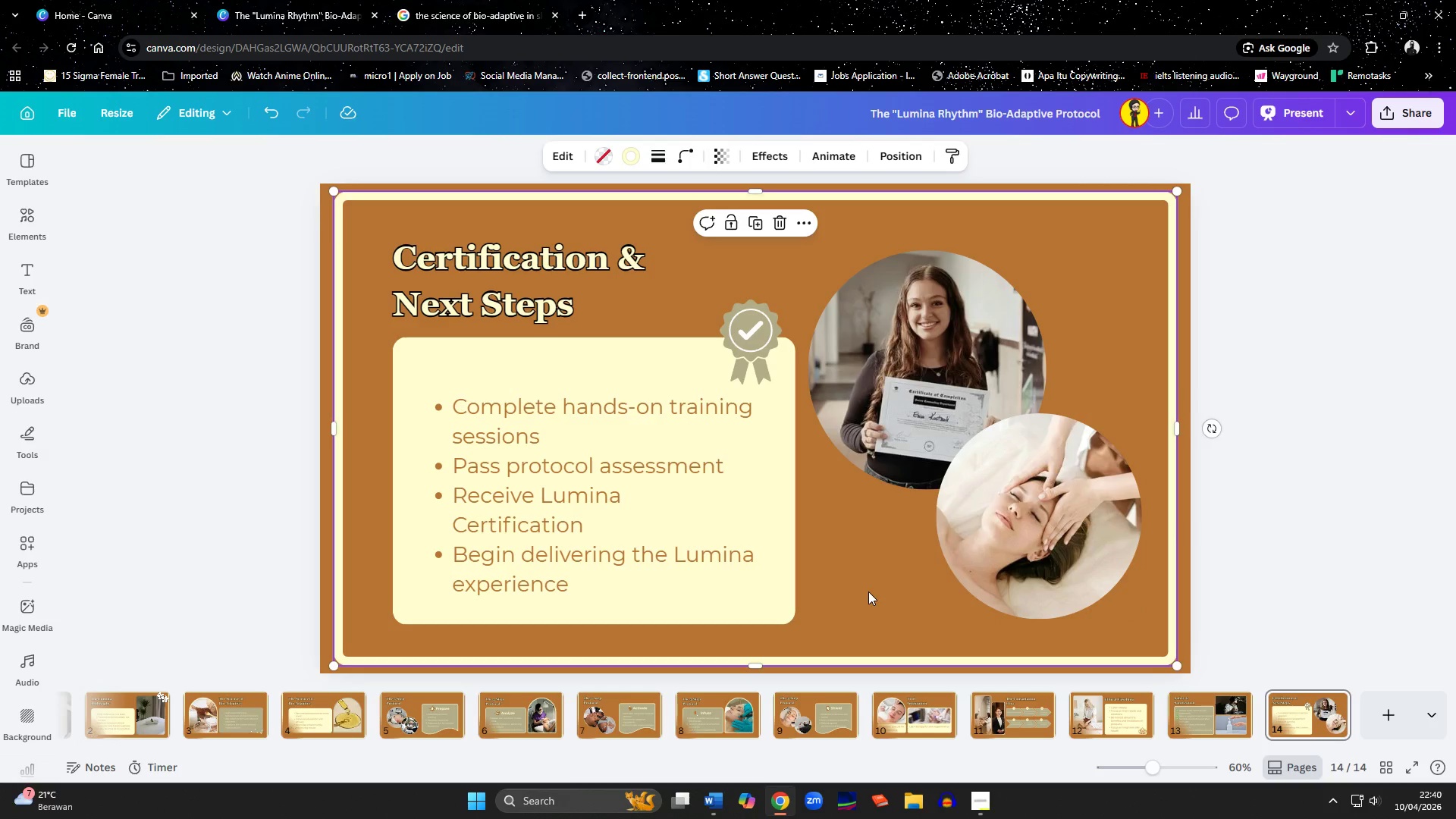 
wait(5.89)
 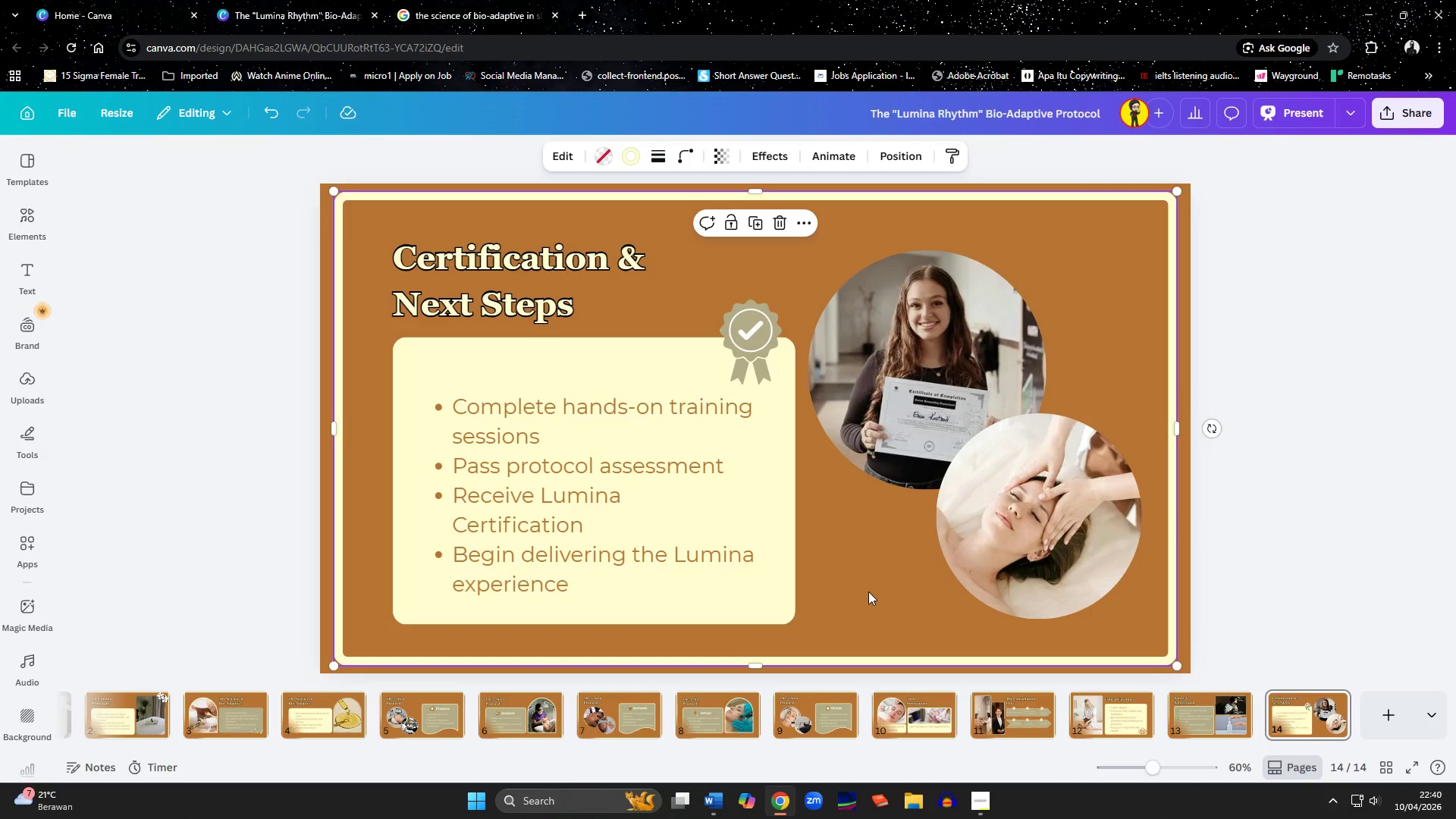 
left_click_drag(start_coordinate=[908, 388], to_coordinate=[1003, 384])
 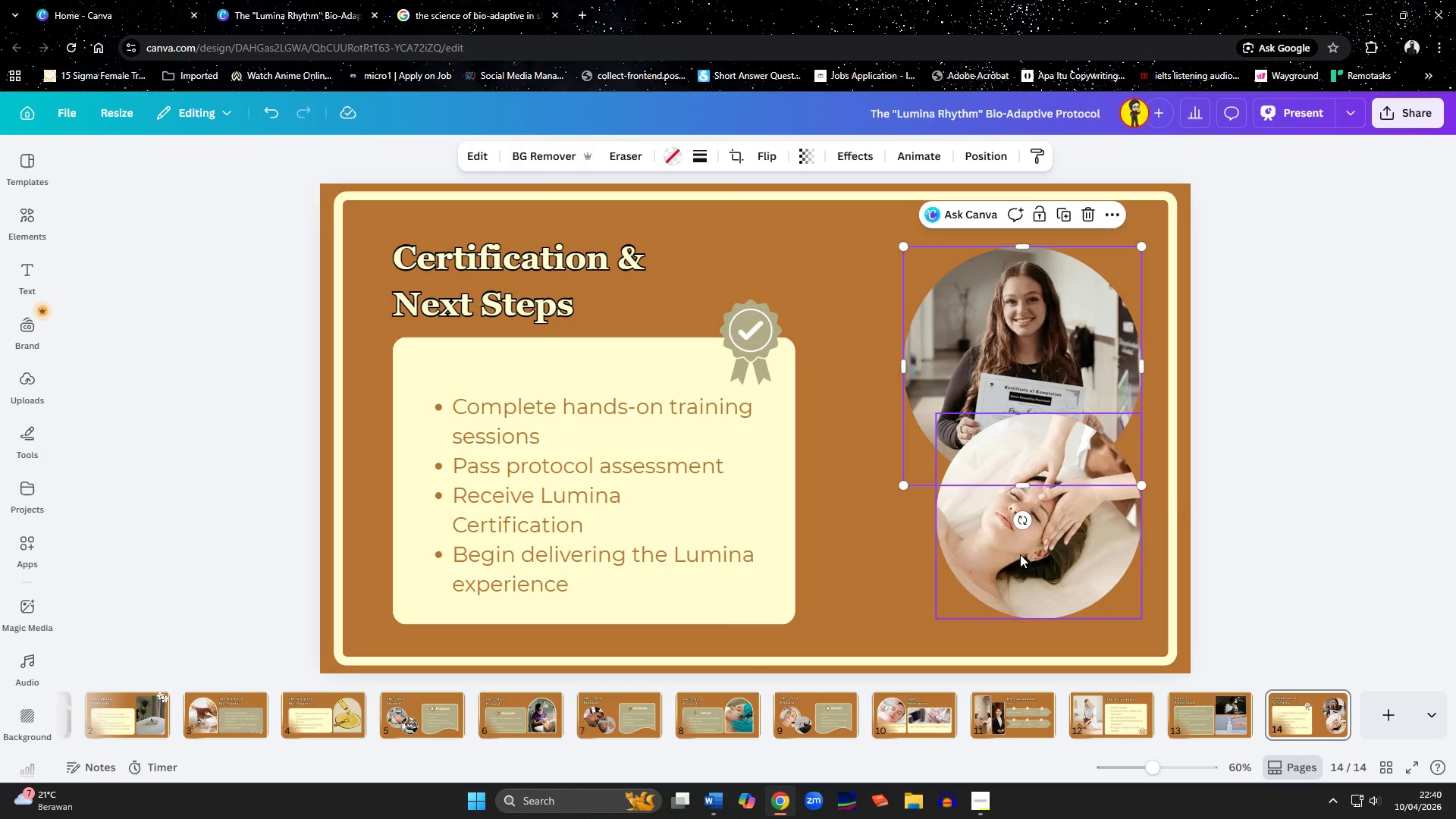 
left_click_drag(start_coordinate=[1020, 554], to_coordinate=[887, 558])
 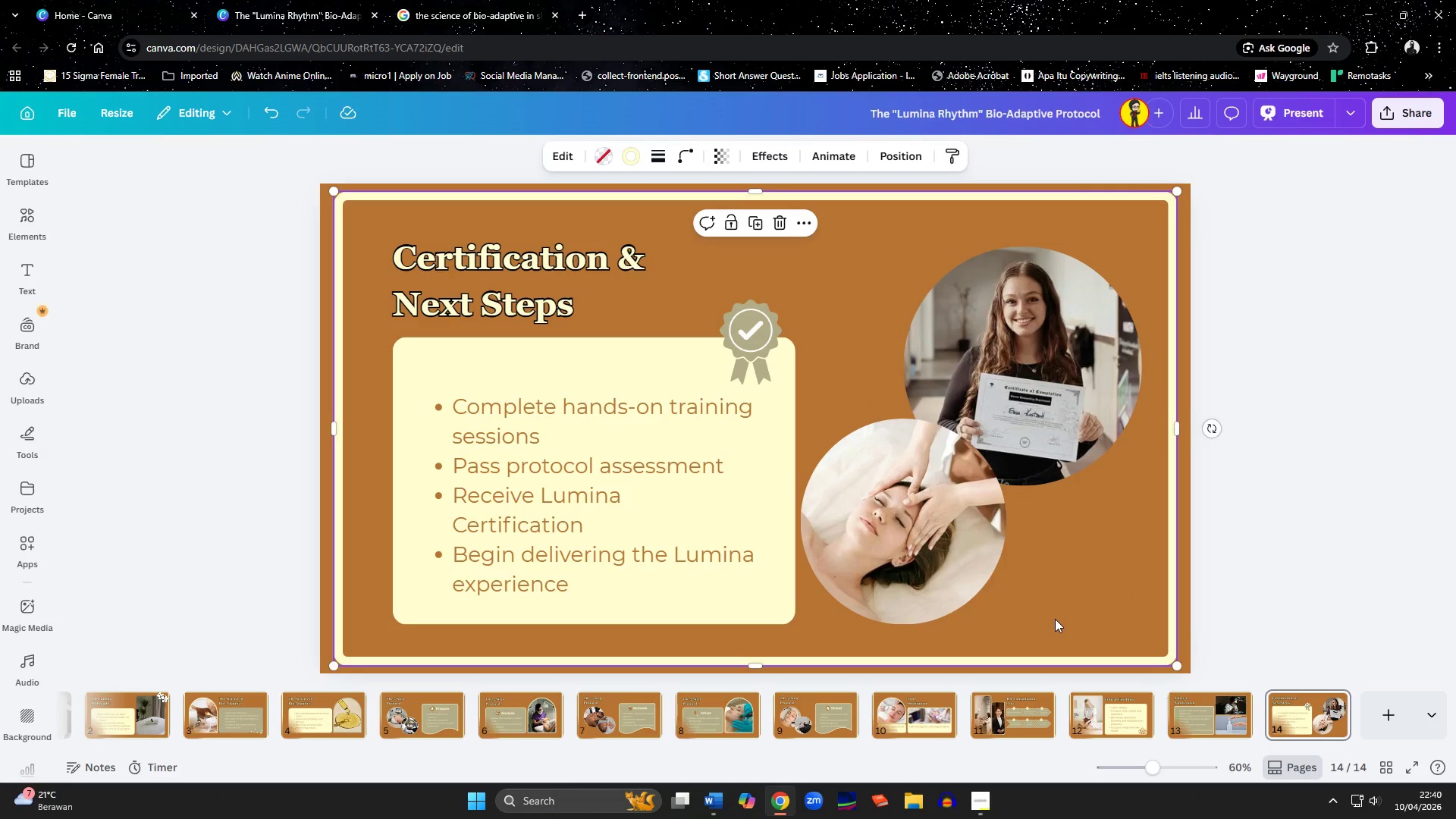 
left_click([1038, 385])
 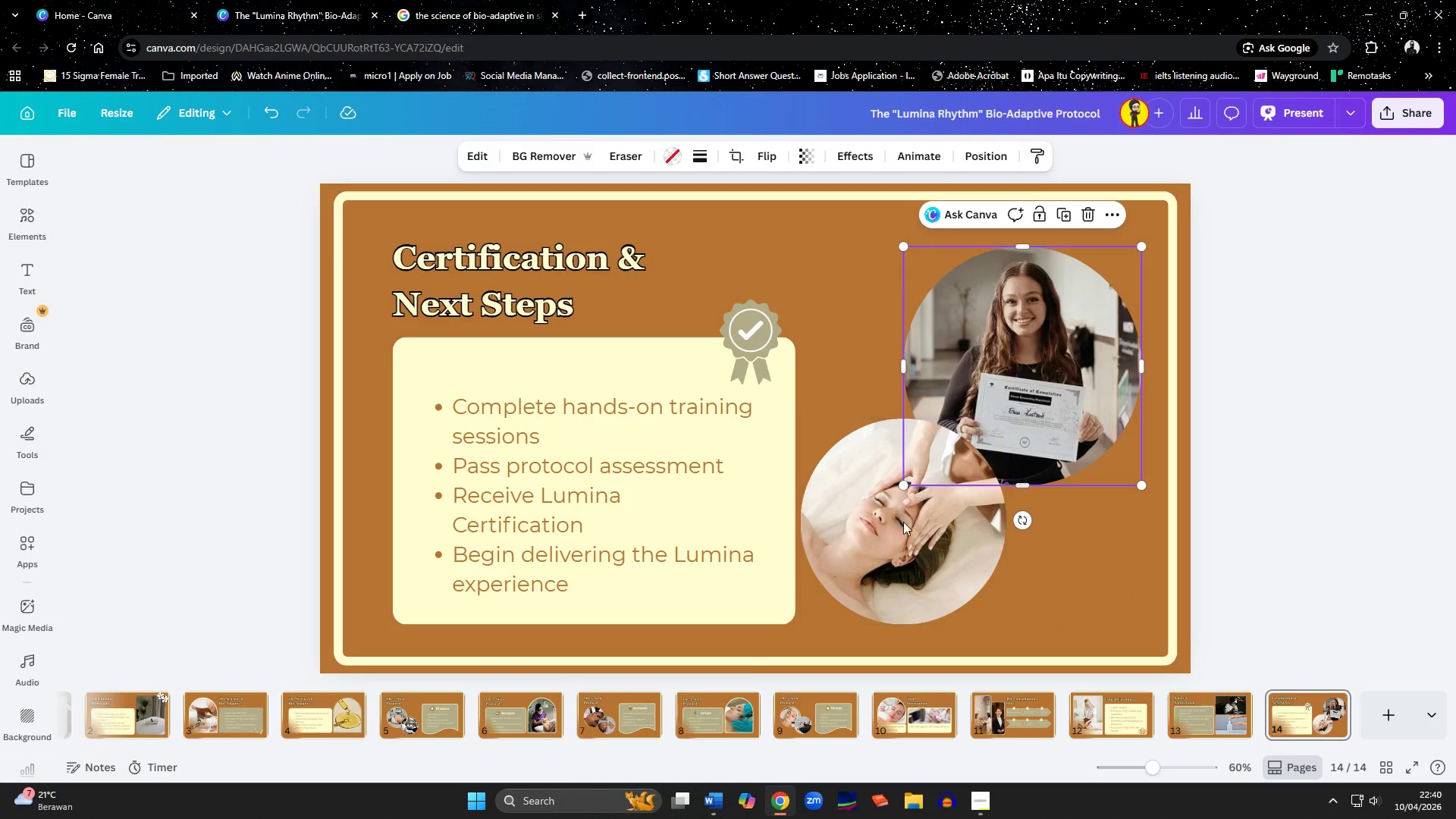 
hold_key(key=ShiftLeft, duration=0.53)
left_click([879, 560])
 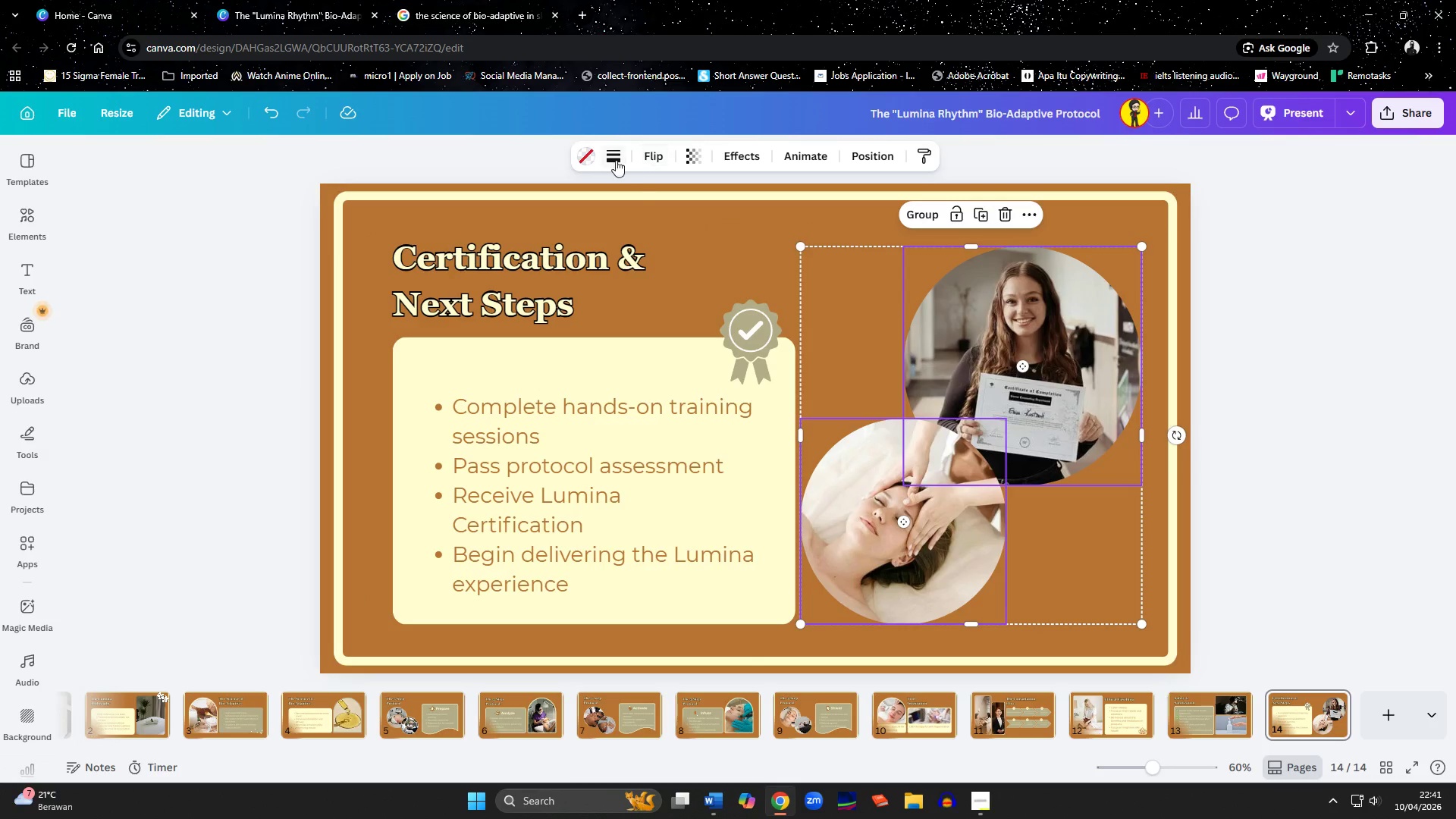 
left_click([610, 160])
 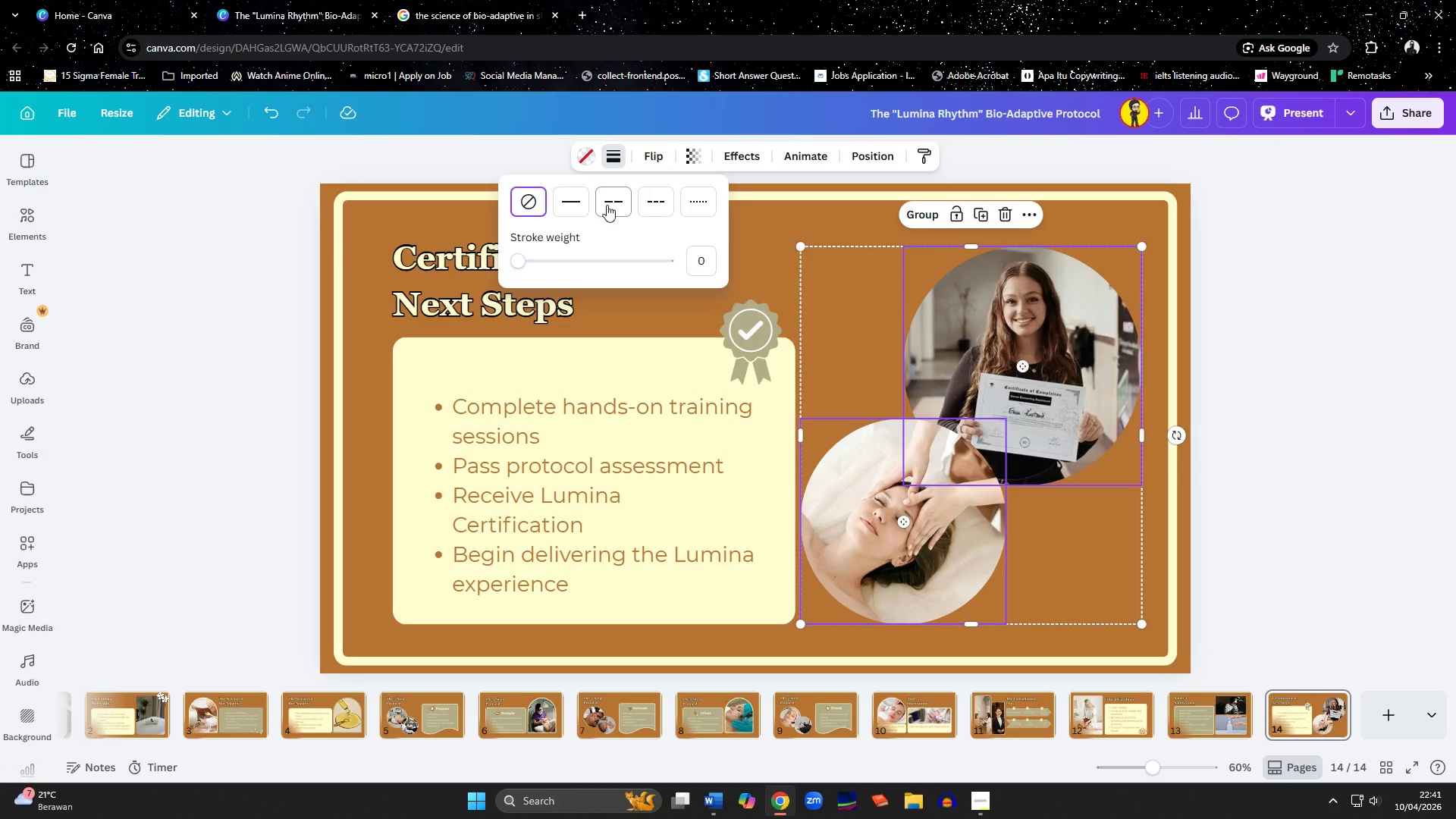 
left_click([580, 202])
 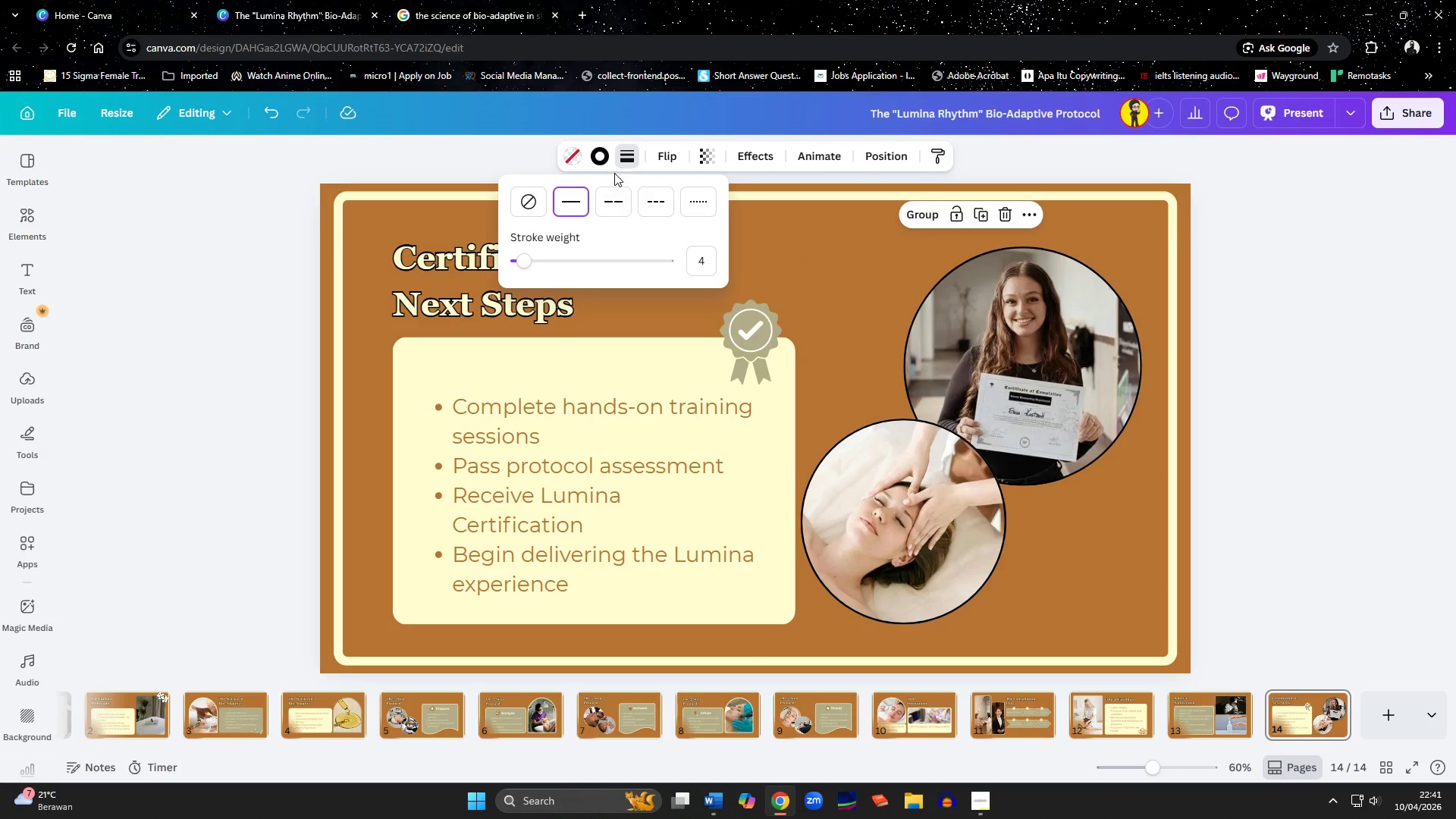 
left_click([605, 161])
 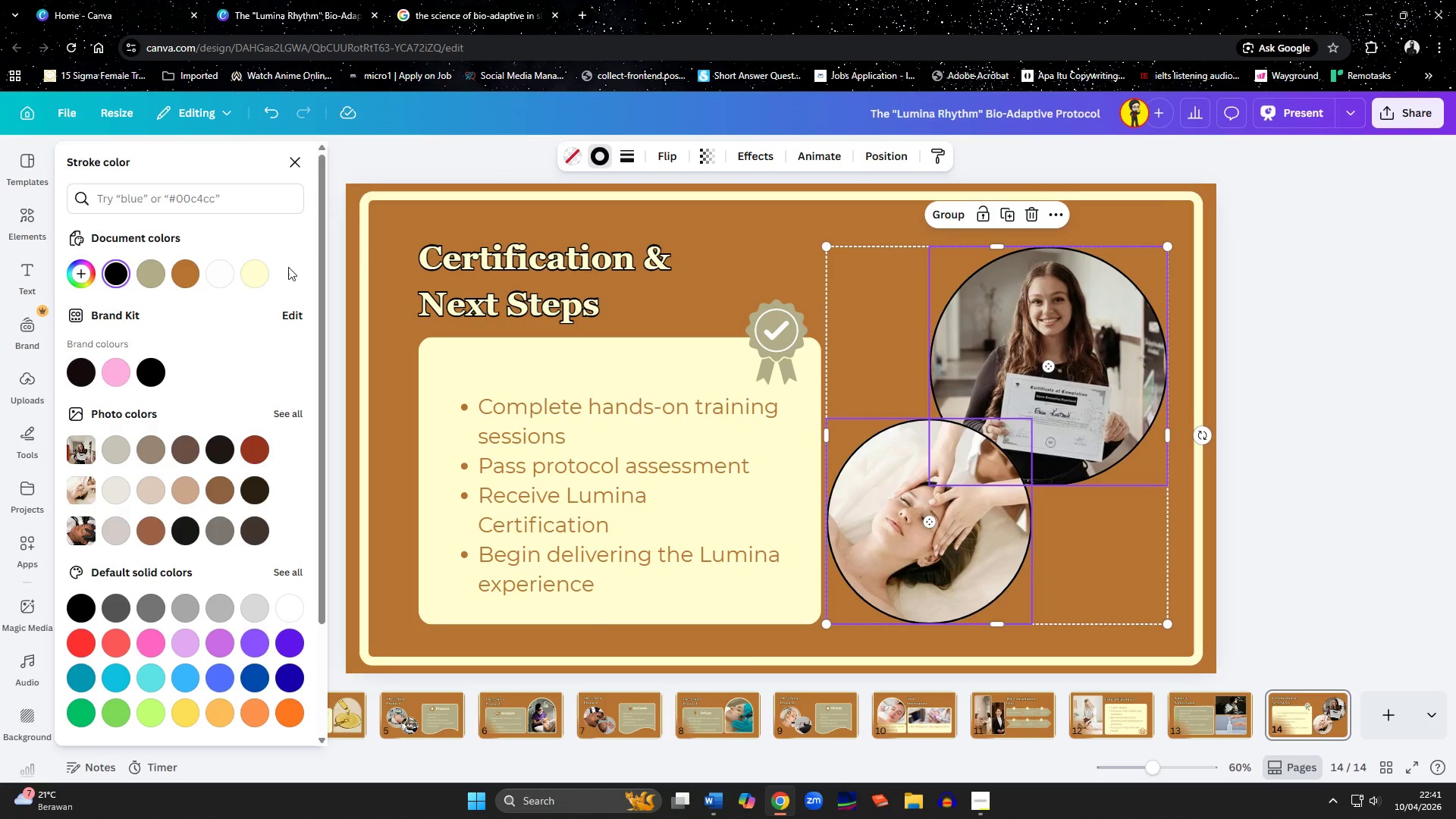 
left_click([257, 280])
 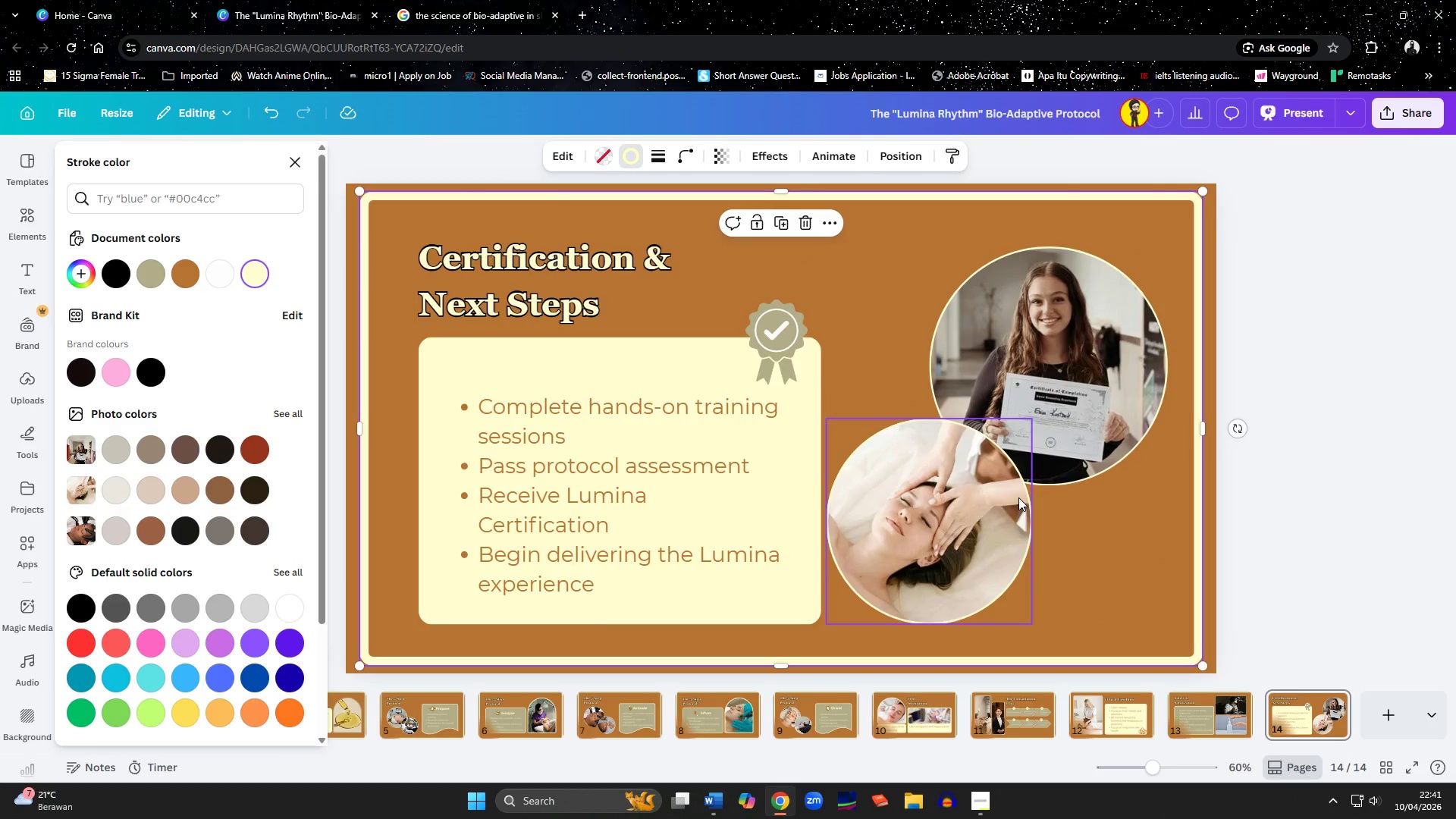 
left_click([1090, 555])
 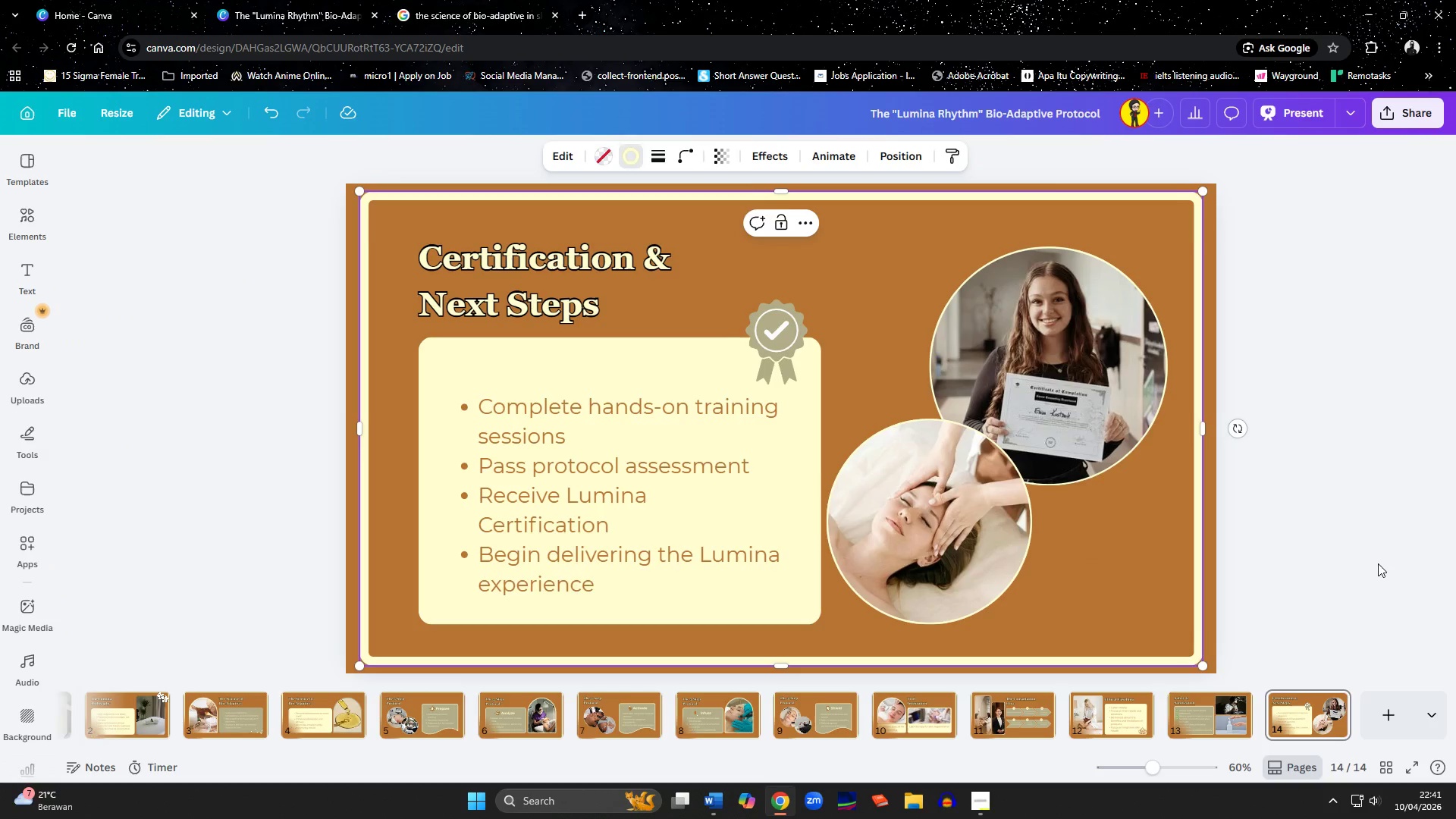 
wait(5.76)
 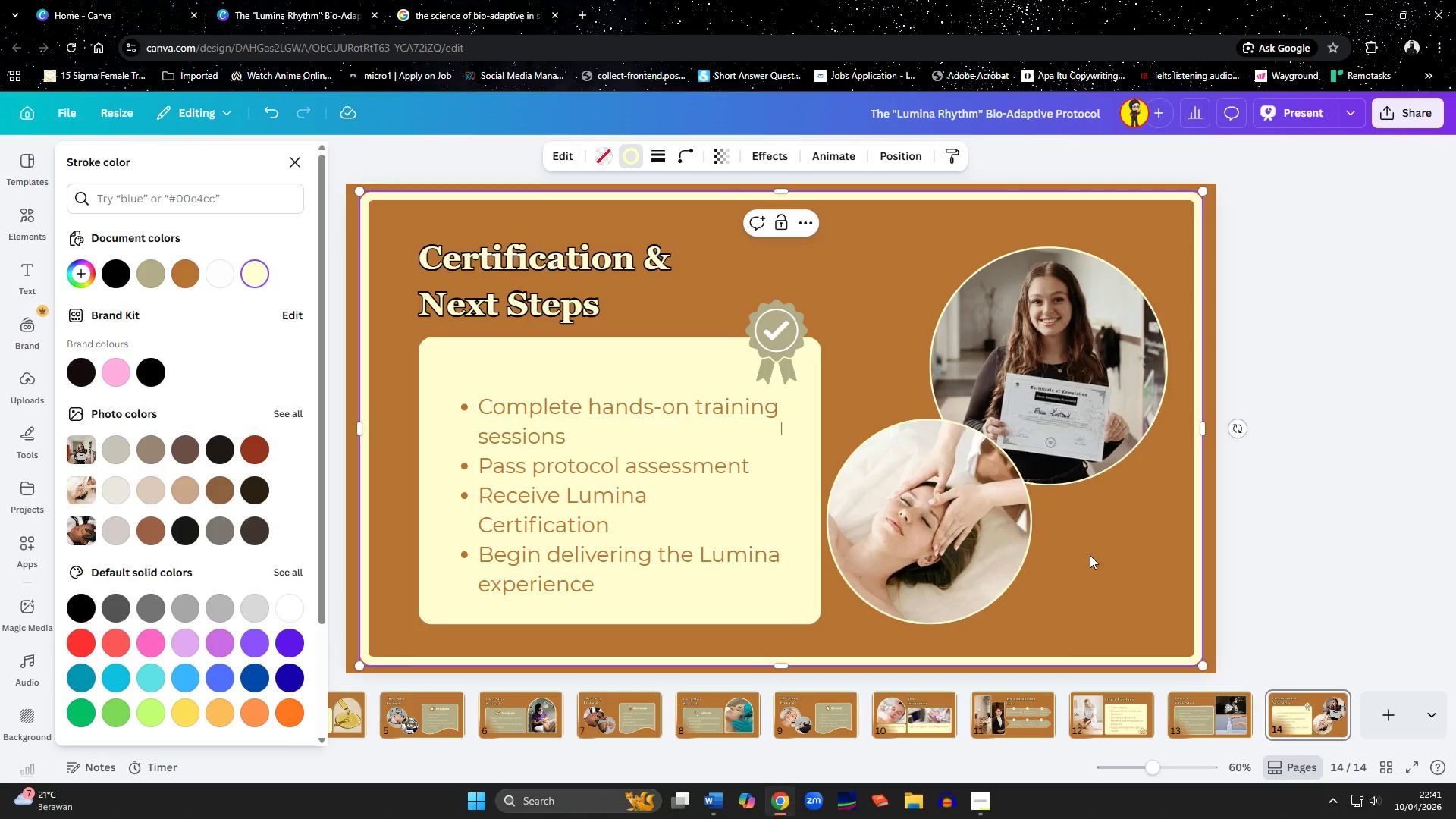 
left_click([981, 802])